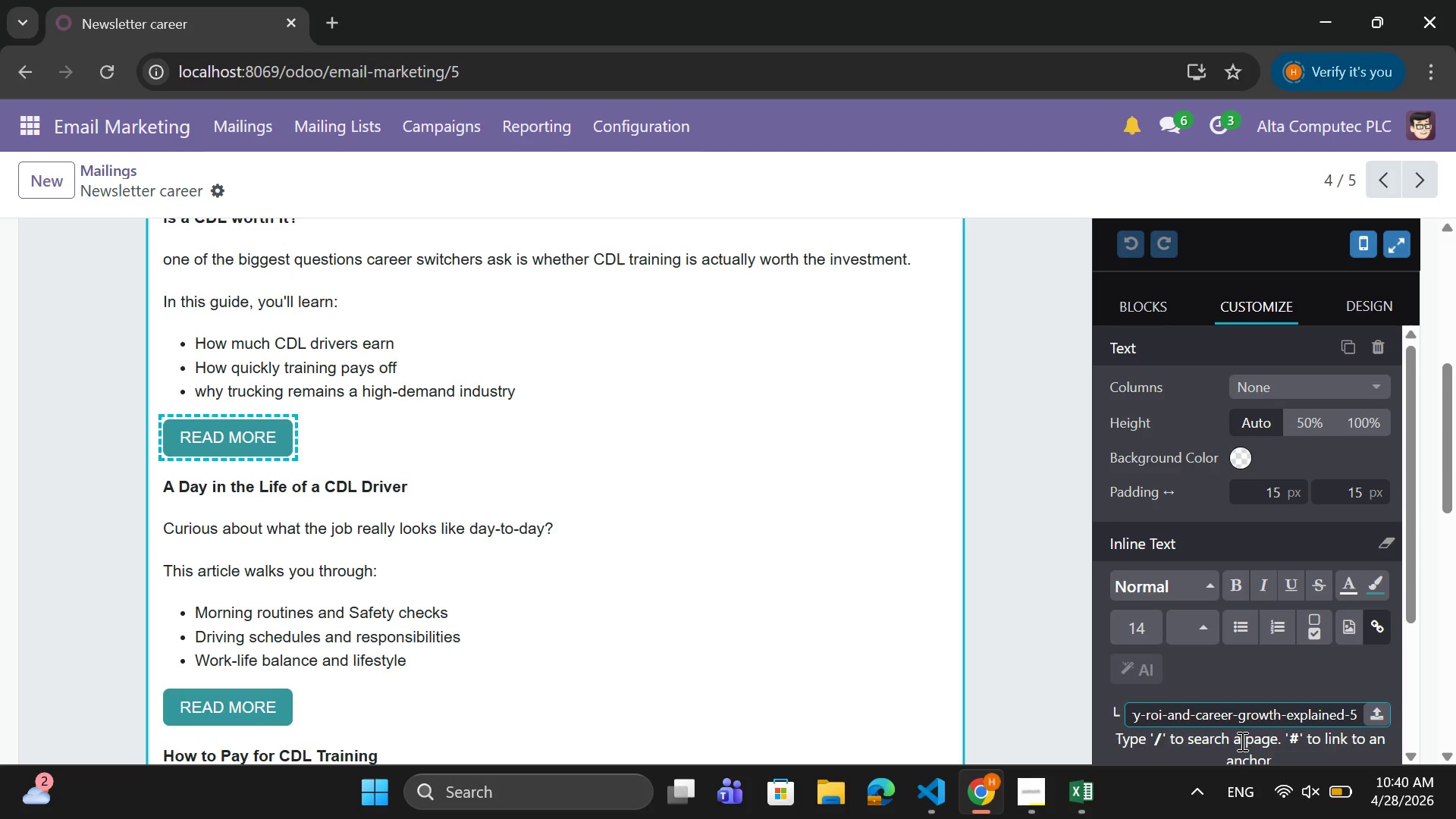 
hold_key(key=ArrowLeft, duration=1.5)
 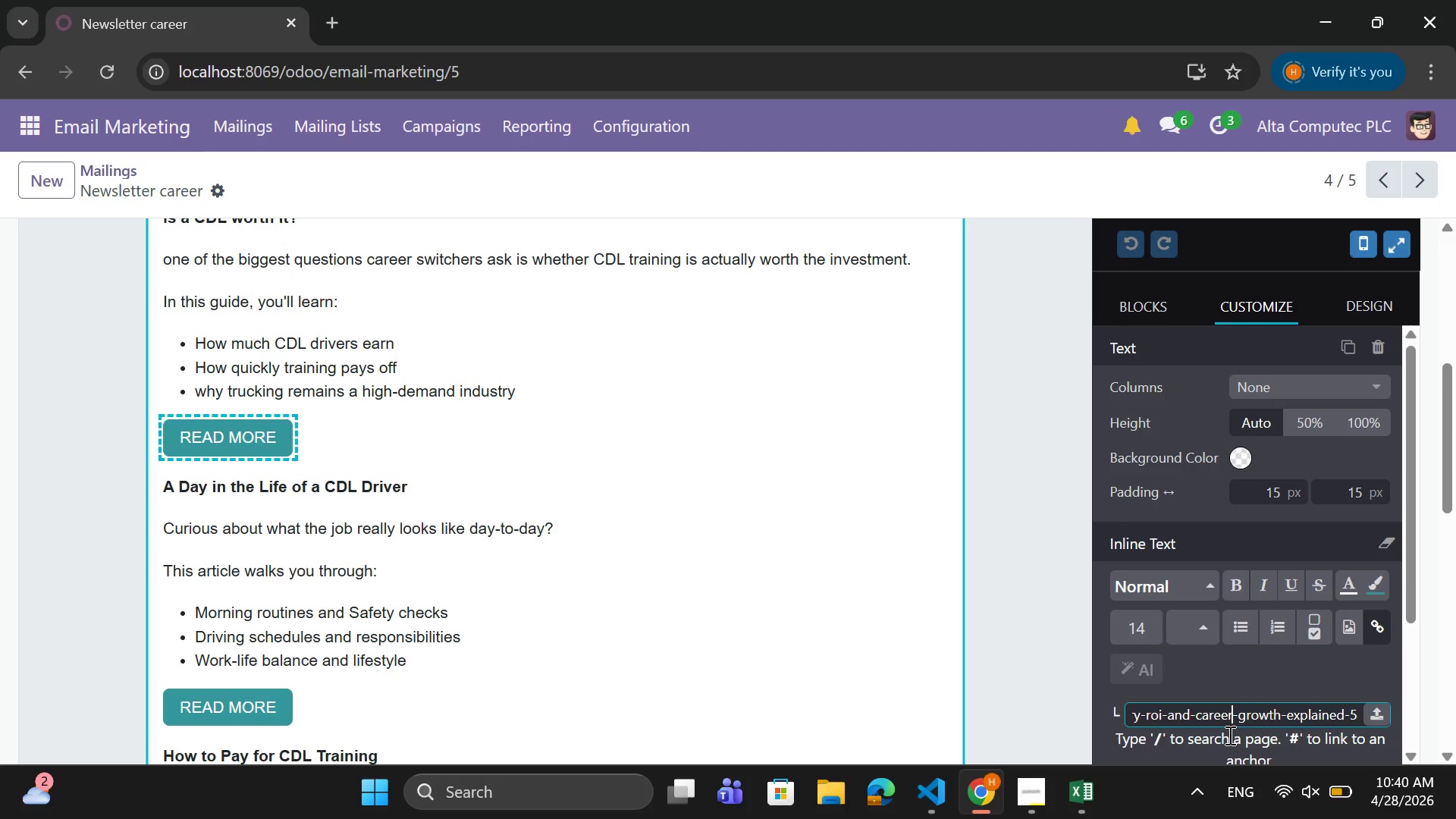 
hold_key(key=ArrowLeft, duration=1.55)
 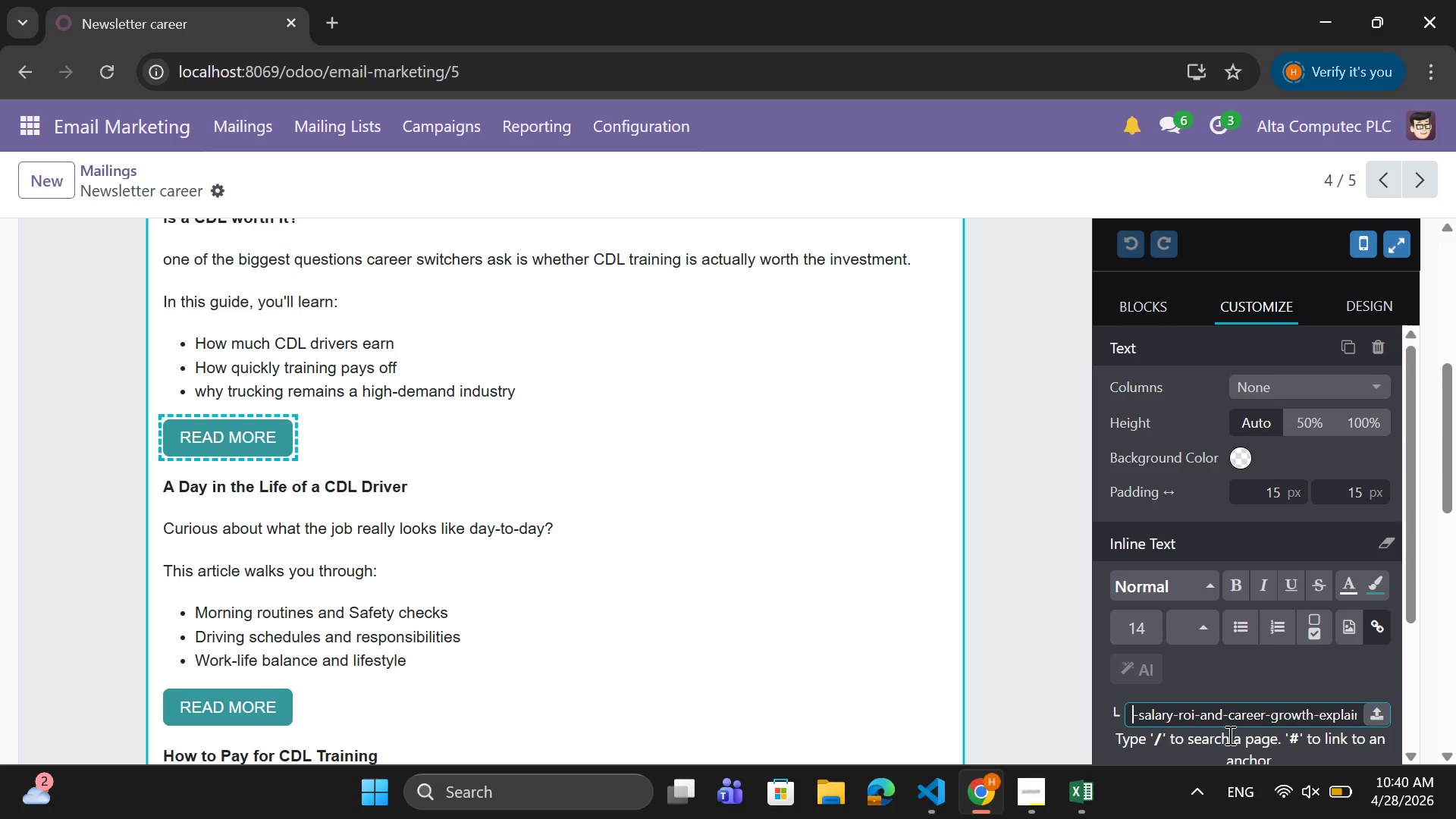 
hold_key(key=ArrowLeft, duration=1.55)
 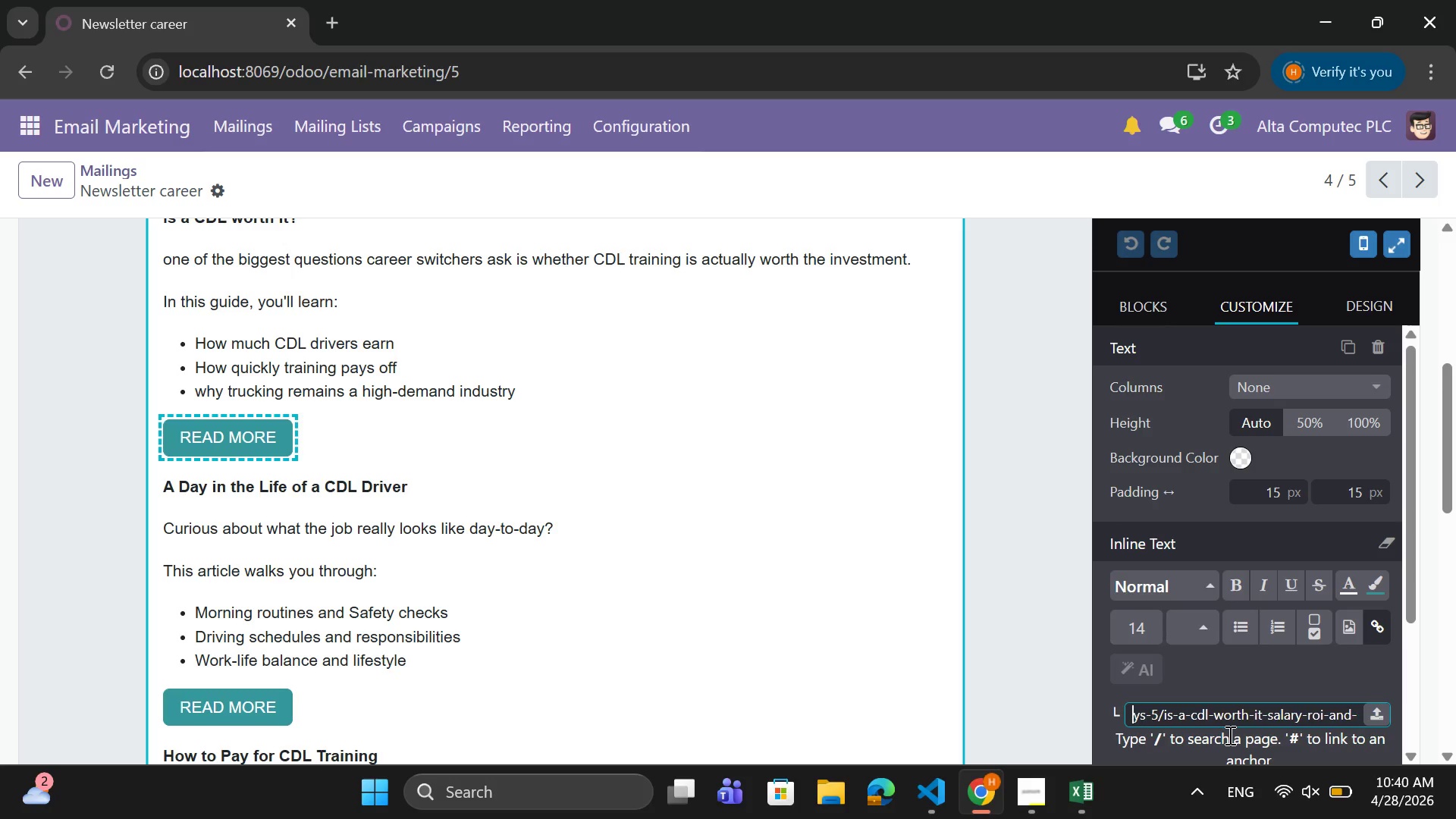 
hold_key(key=ArrowLeft, duration=1.55)
 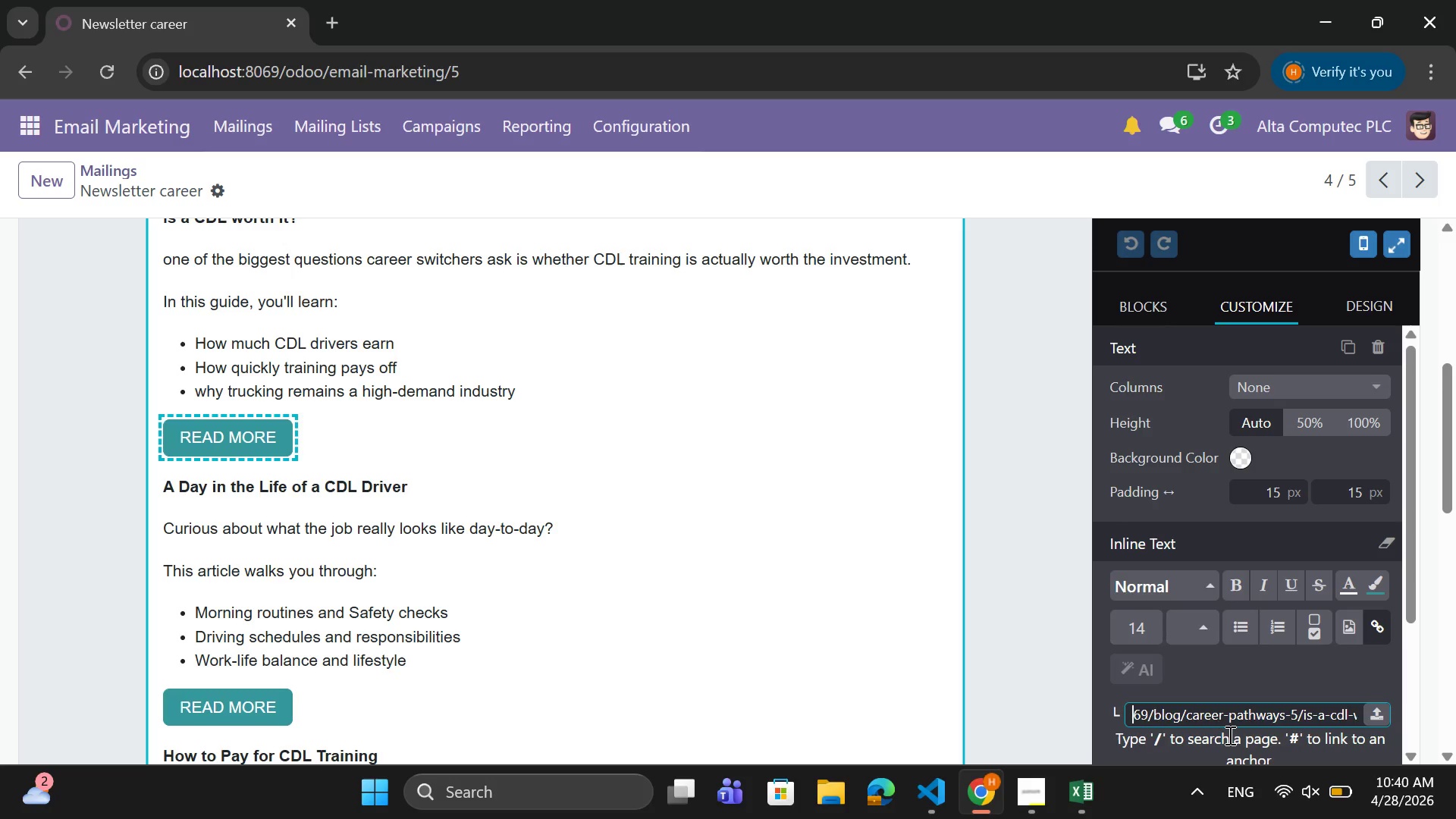 
hold_key(key=ArrowLeft, duration=1.55)
 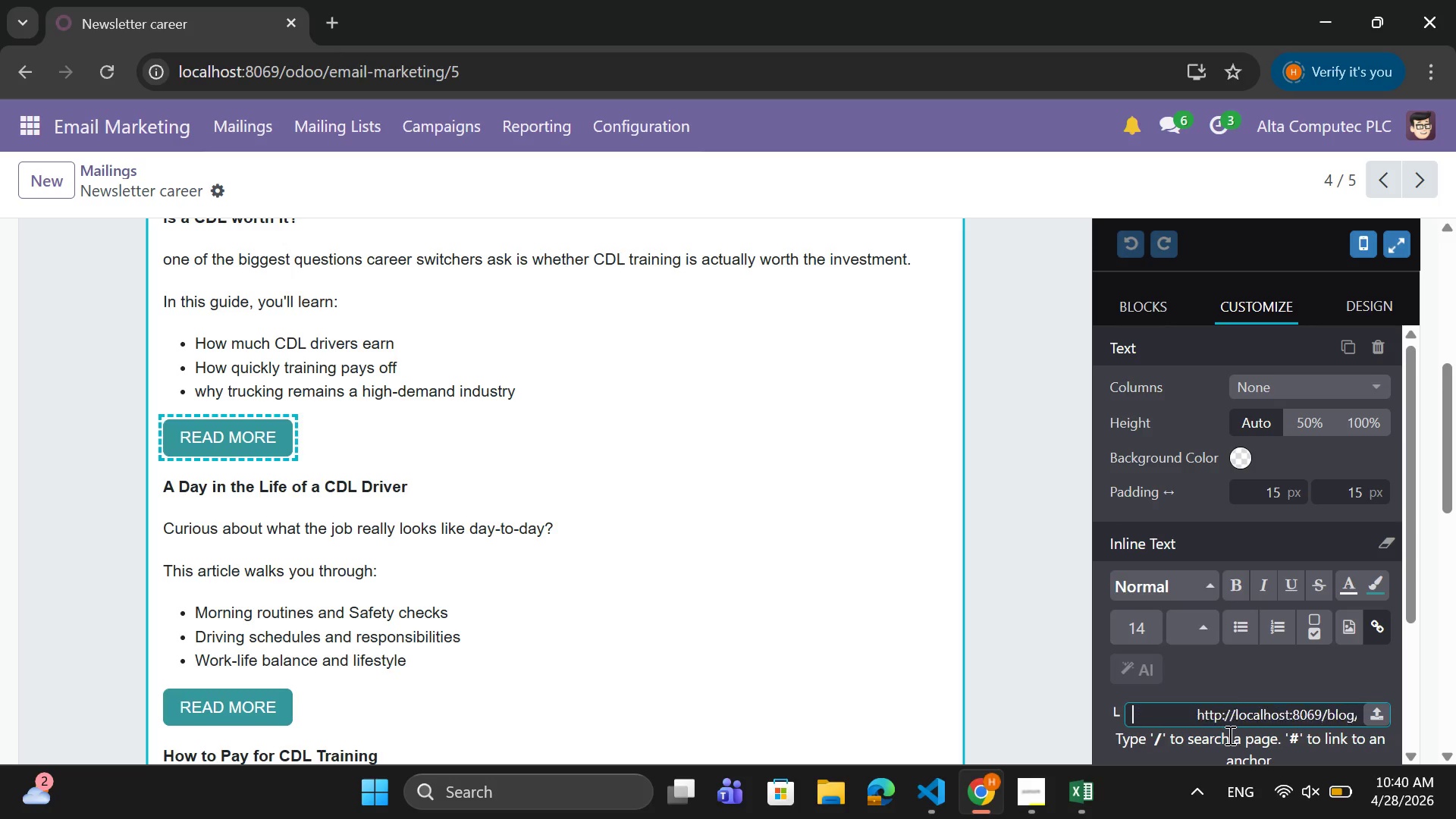 
hold_key(key=ArrowLeft, duration=1.19)
 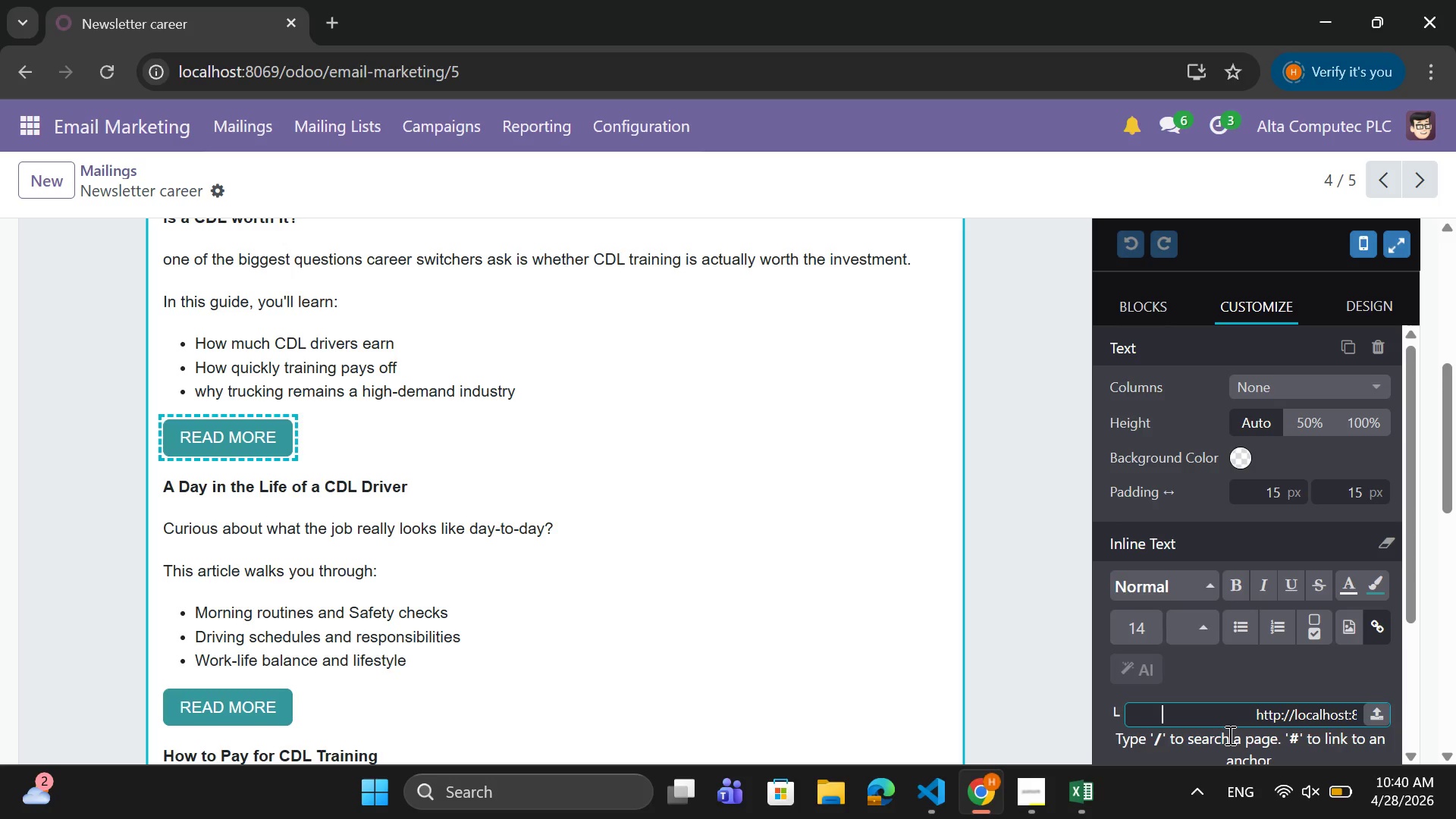 
key(ArrowRight)
 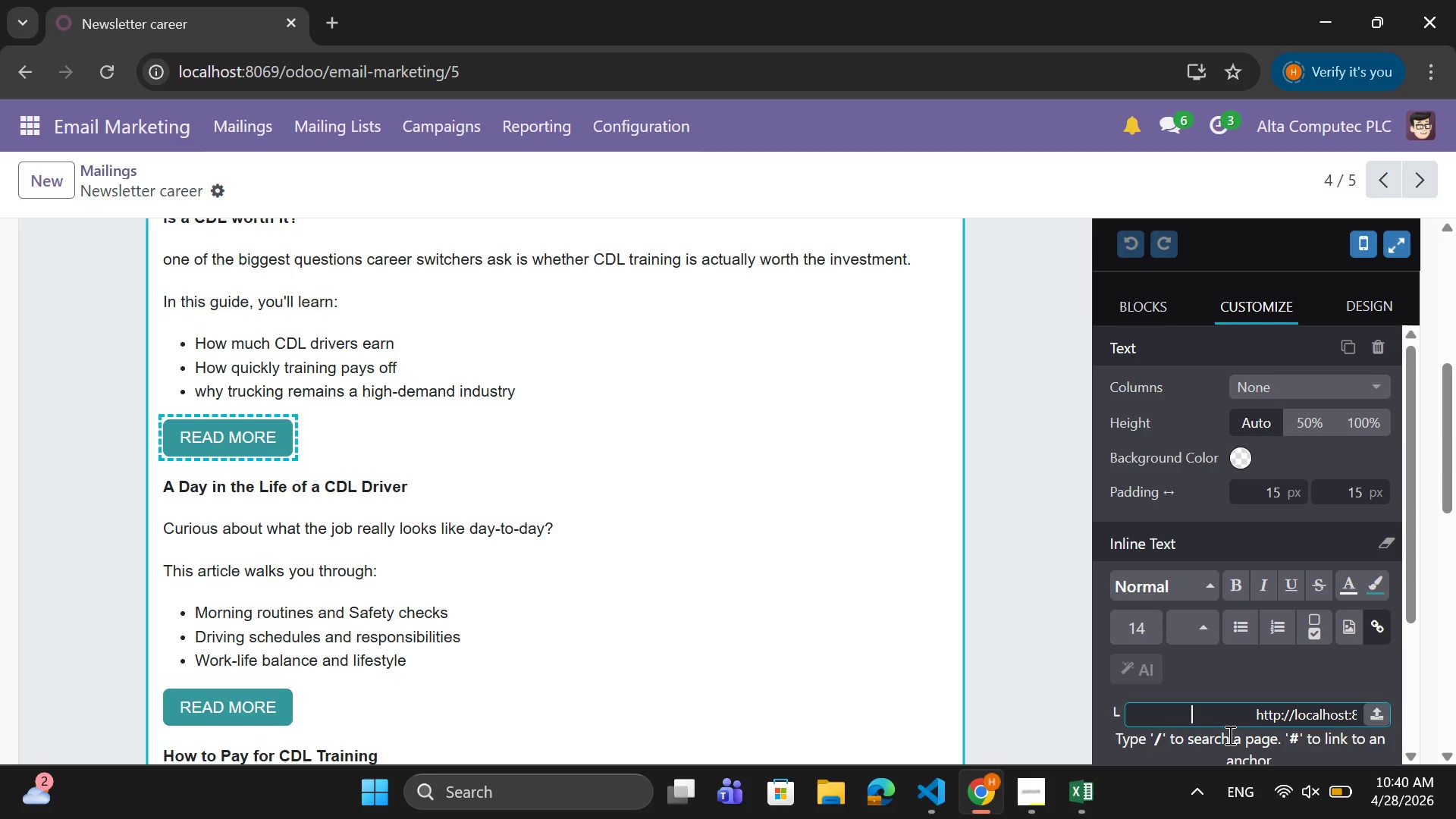 
key(ArrowRight)
 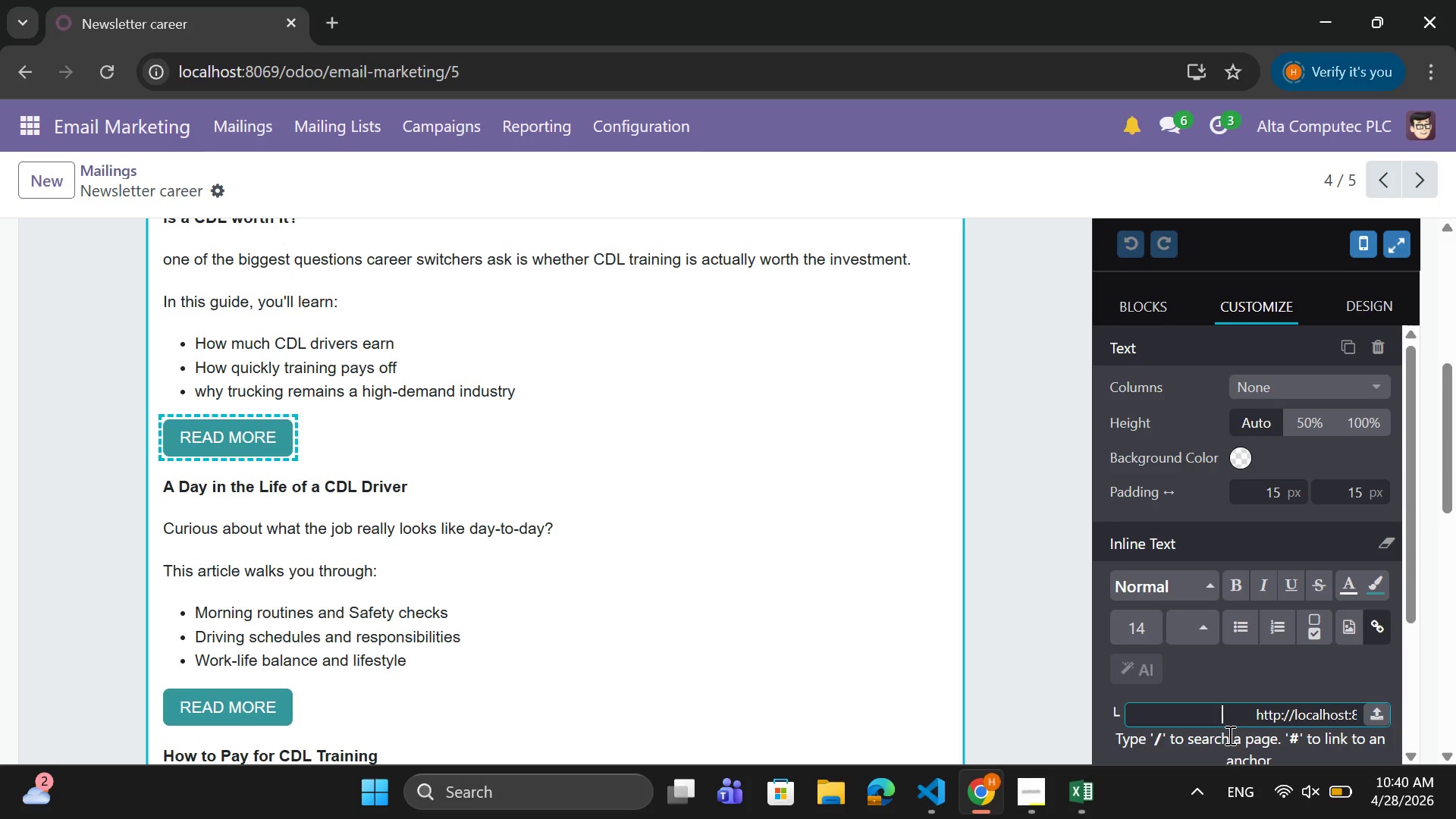 
key(ArrowRight)
 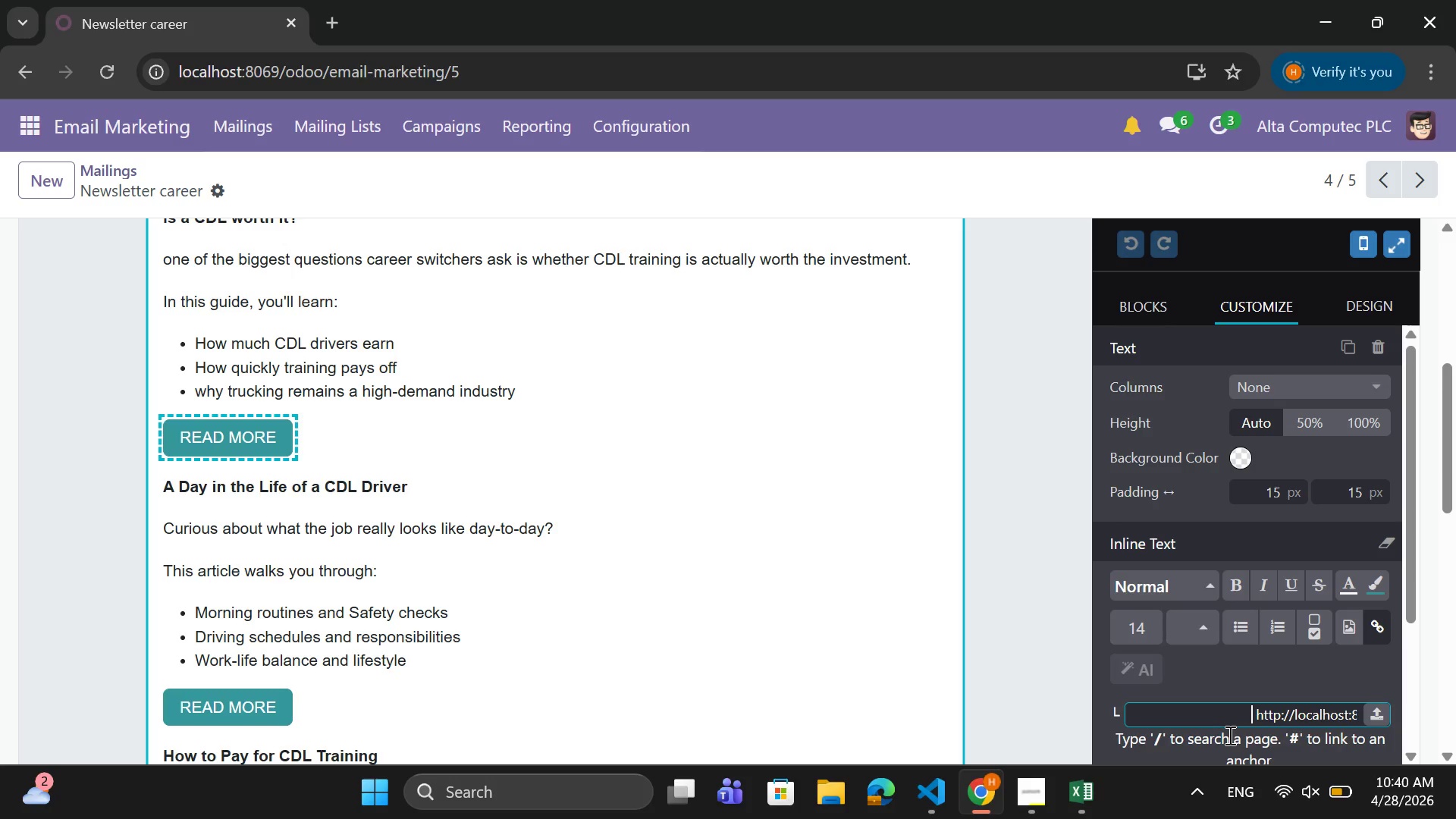 
key(ArrowRight)
 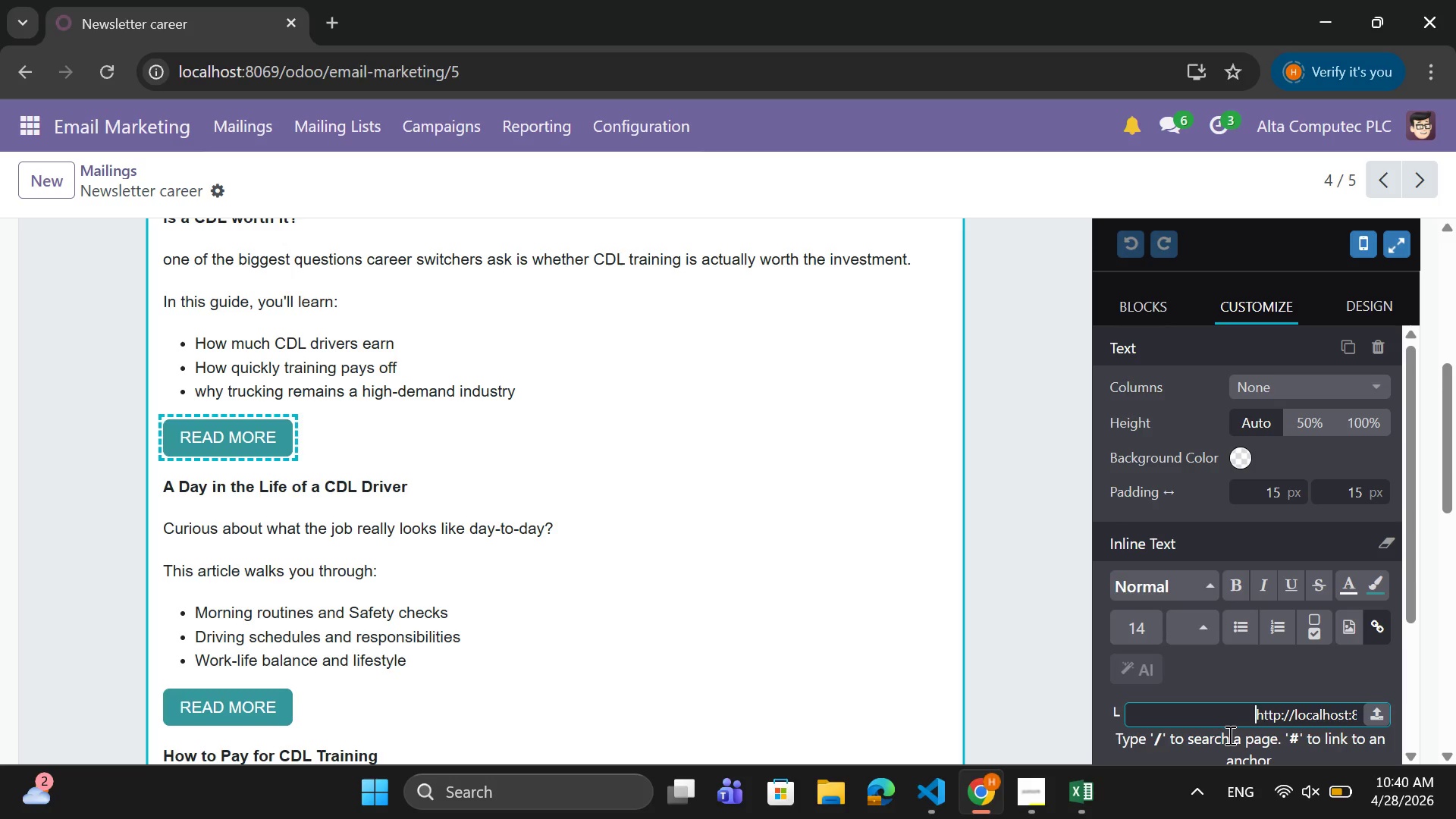 
key(ArrowRight)
 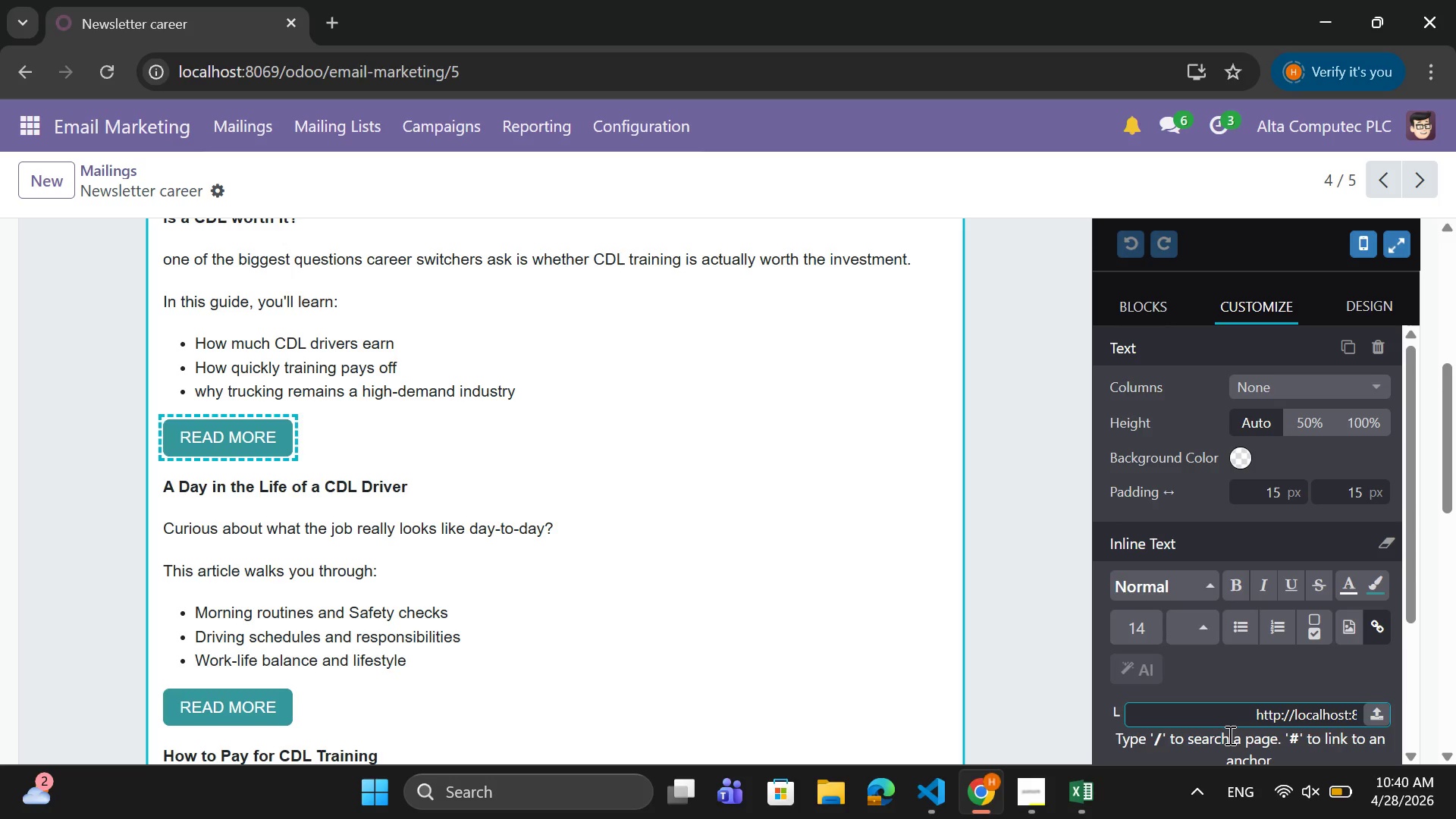 
key(Backspace)
 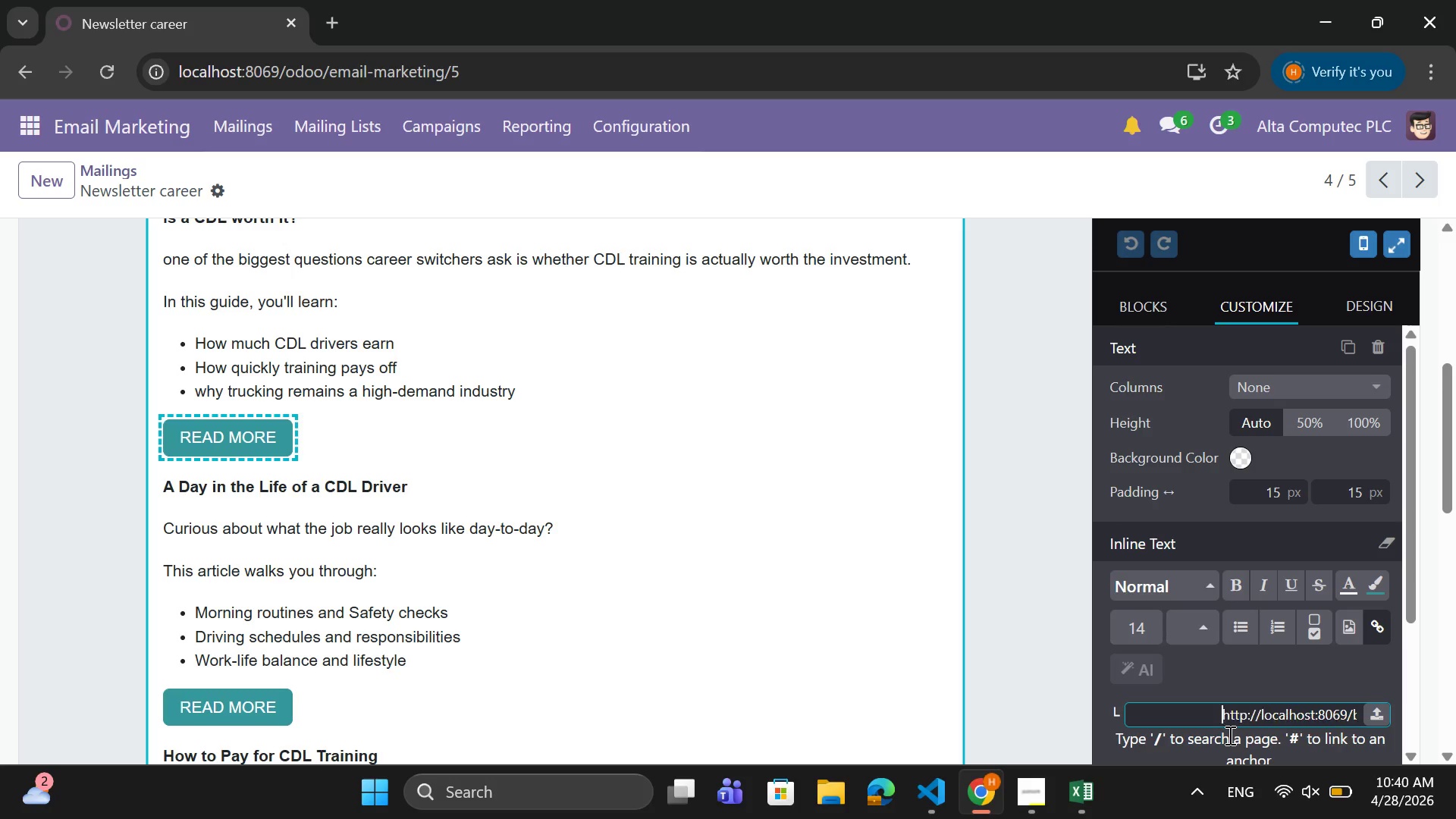 
hold_key(key=Backspace, duration=1.48)
 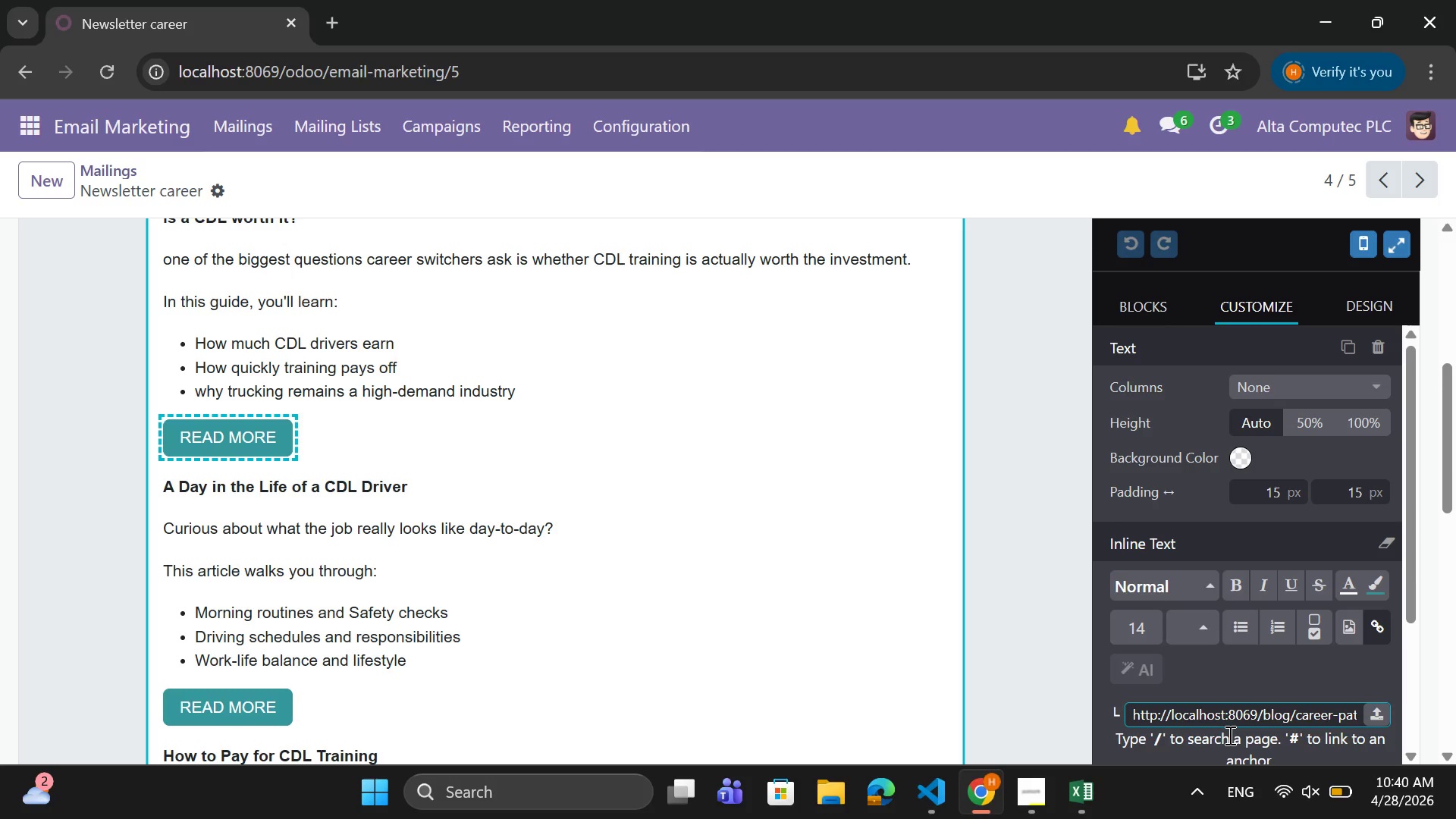 
key(Backspace)
 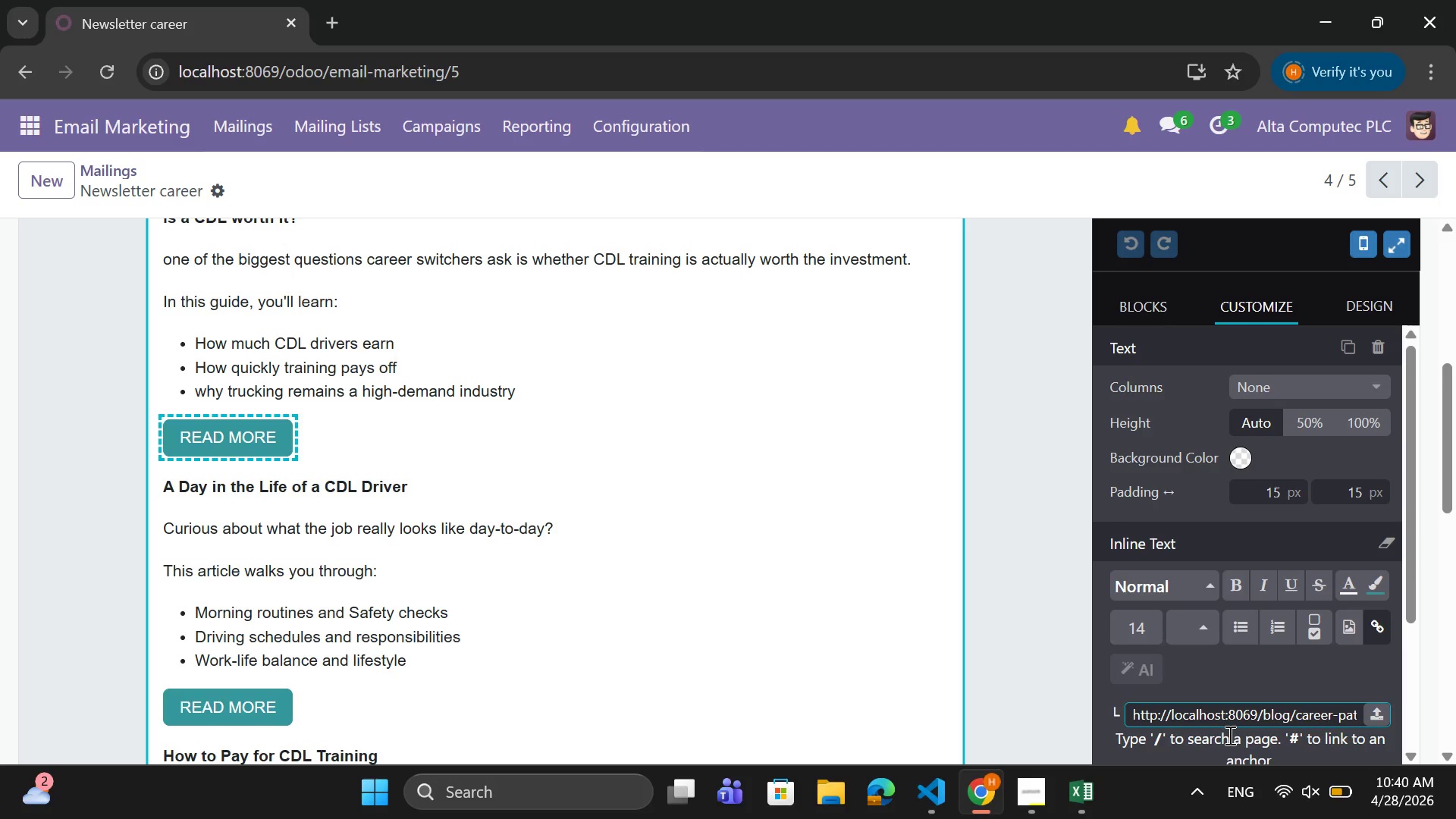 
key(Backspace)
 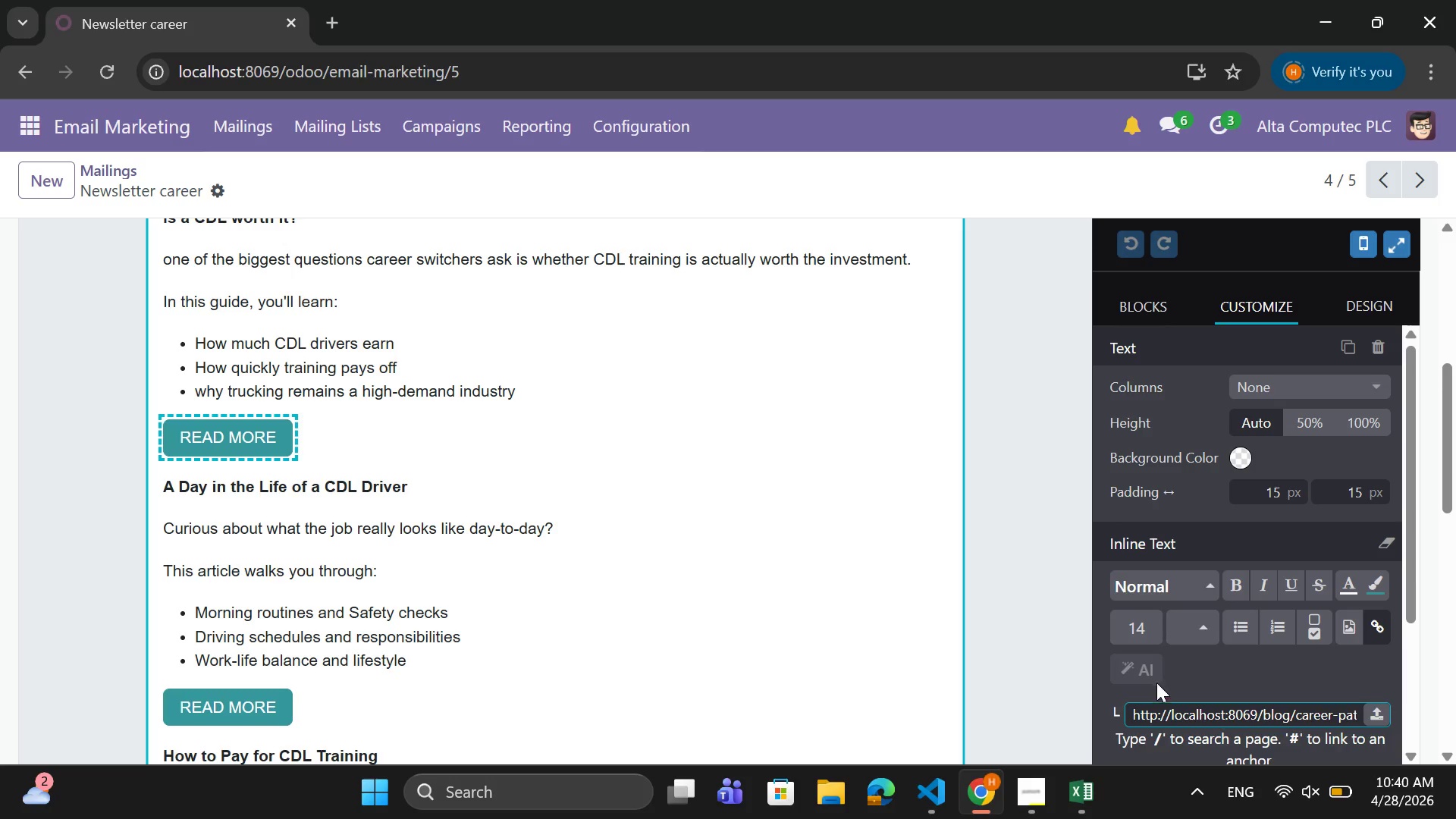 
scroll: coordinate [1235, 698], scroll_direction: down, amount: 3.0
 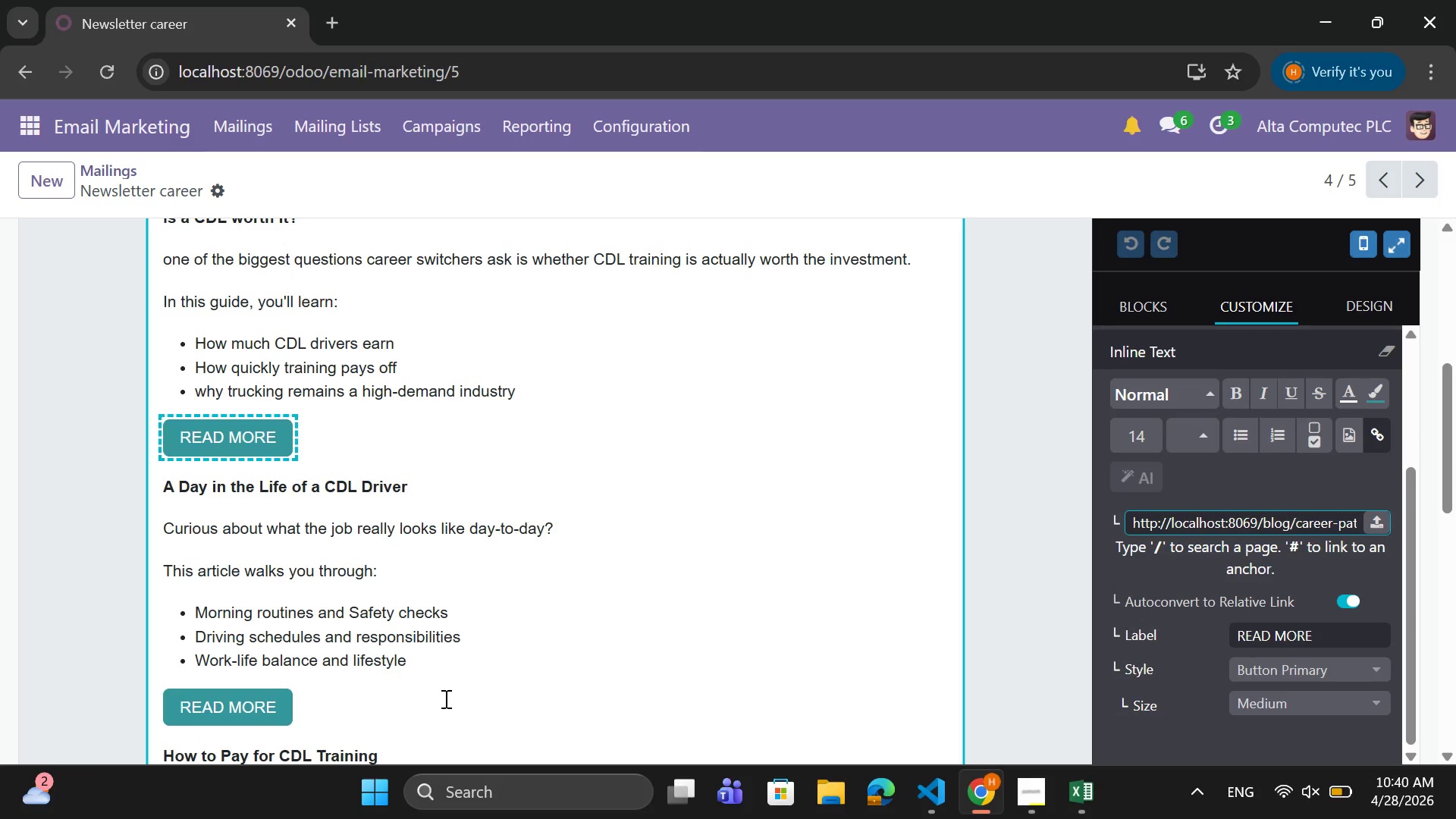 
left_click([355, 708])
 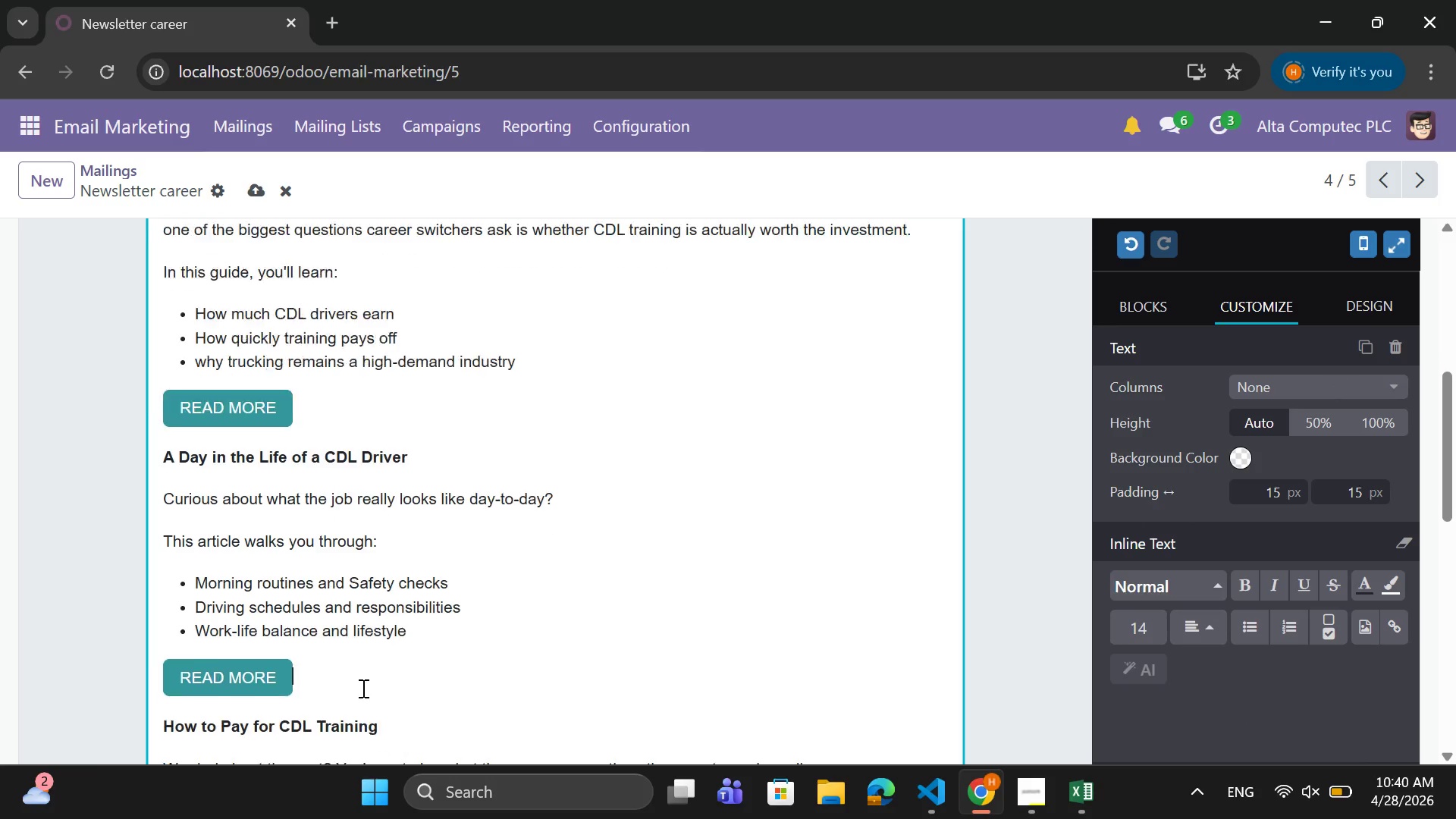 
scroll: coordinate [362, 688], scroll_direction: down, amount: 2.0
 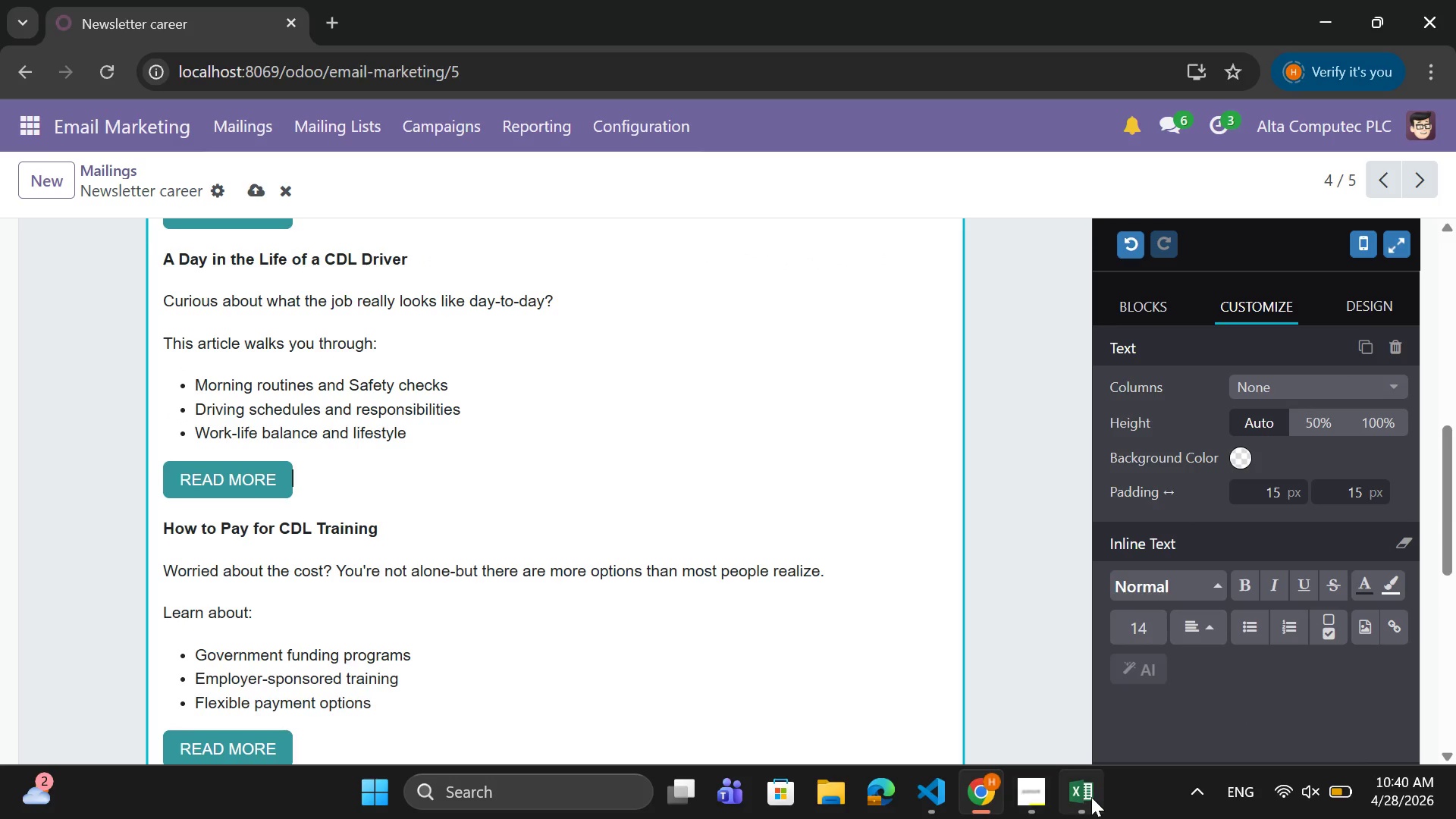 
left_click([1090, 797])
 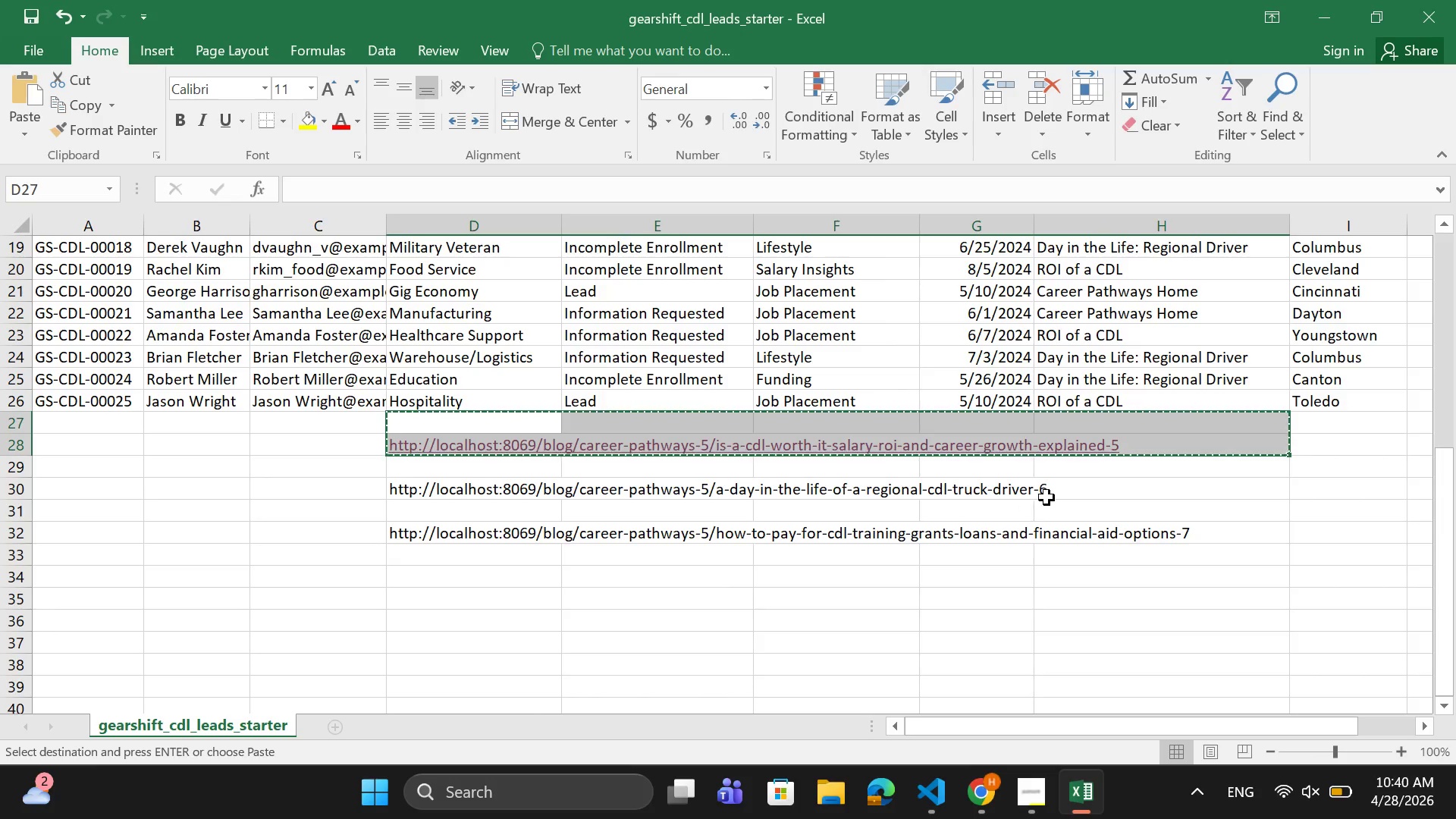 
left_click([1063, 491])
 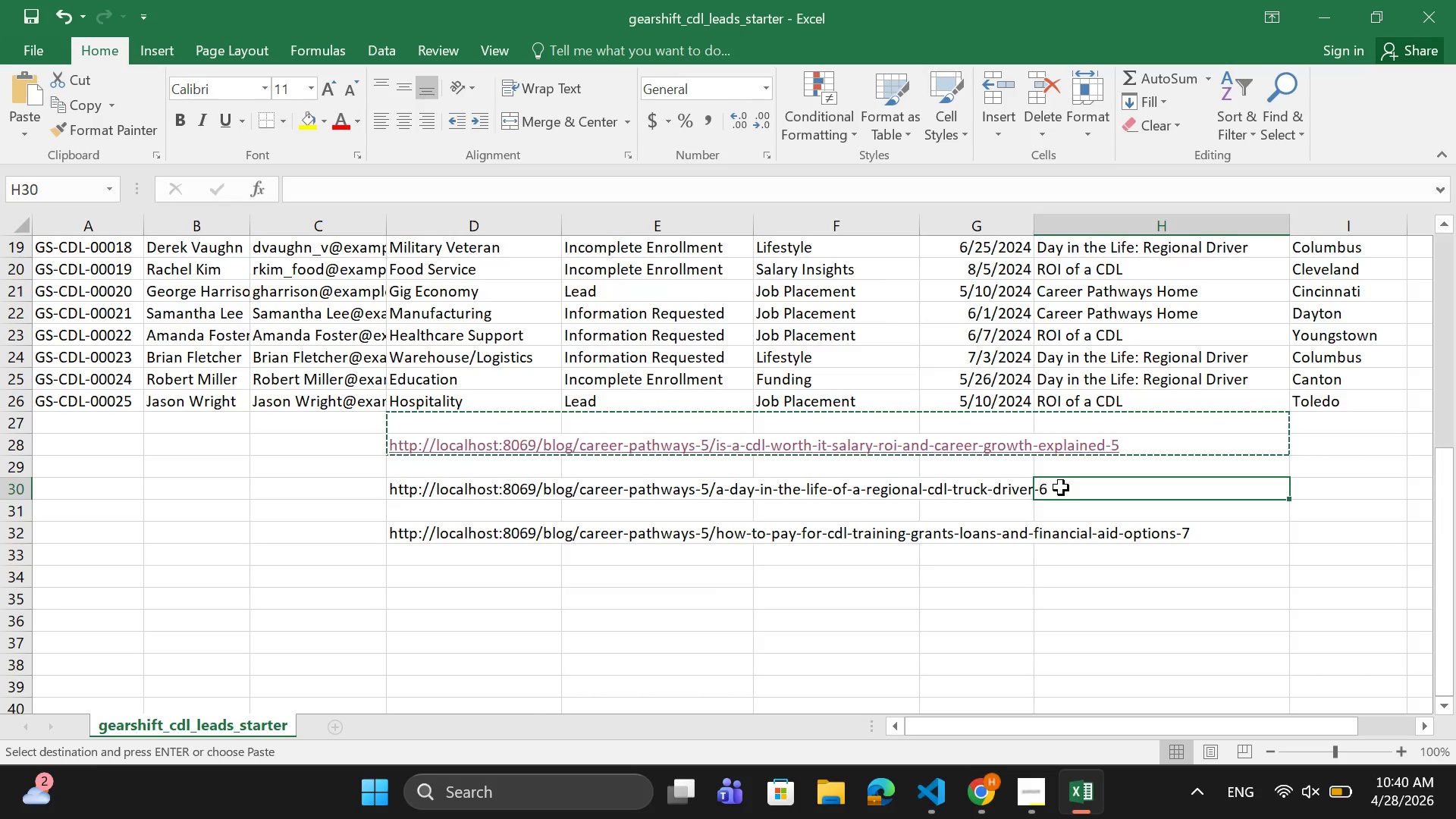 
left_click([1055, 488])
 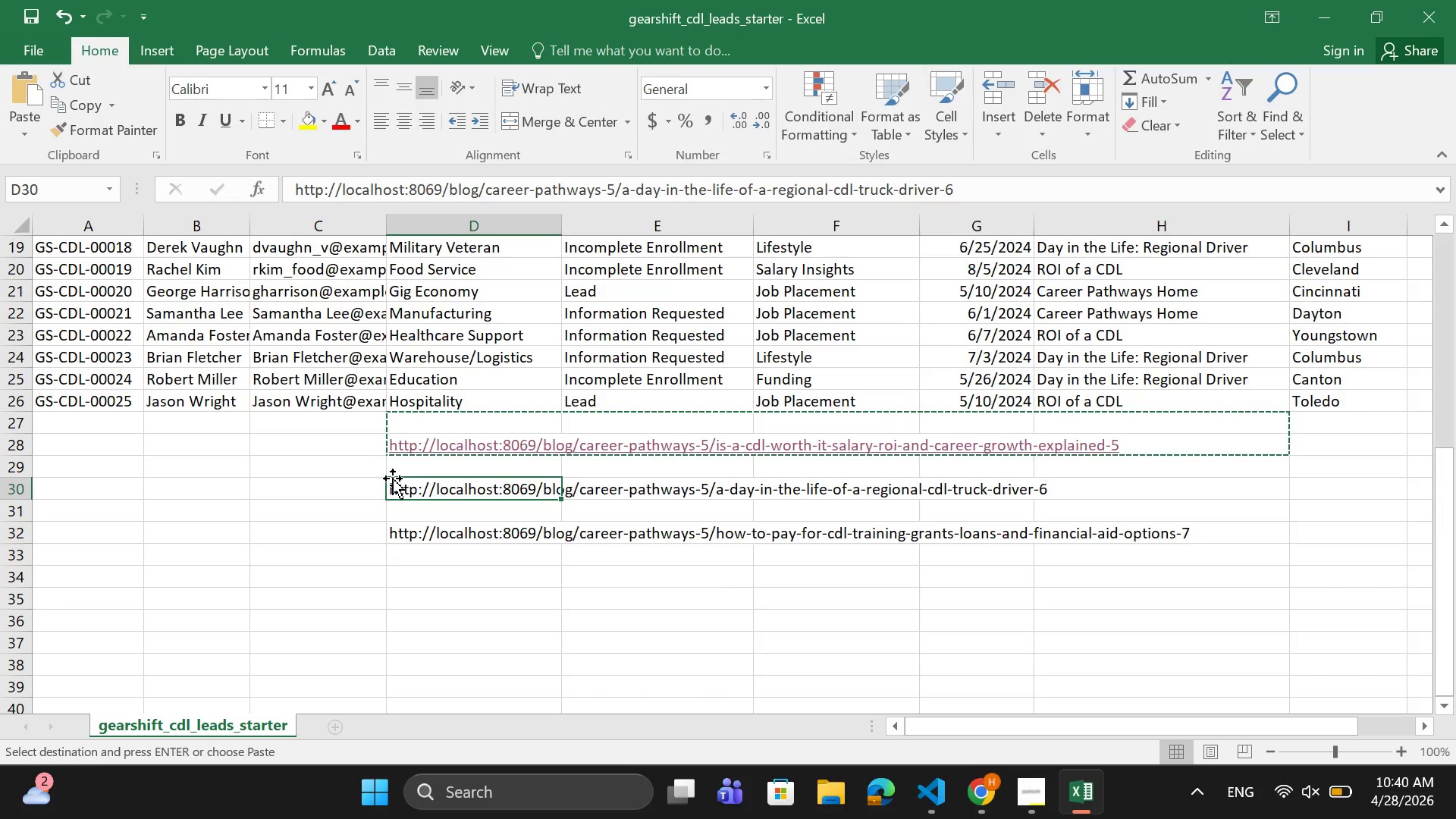 
left_click_drag(start_coordinate=[391, 485], to_coordinate=[904, 506])
 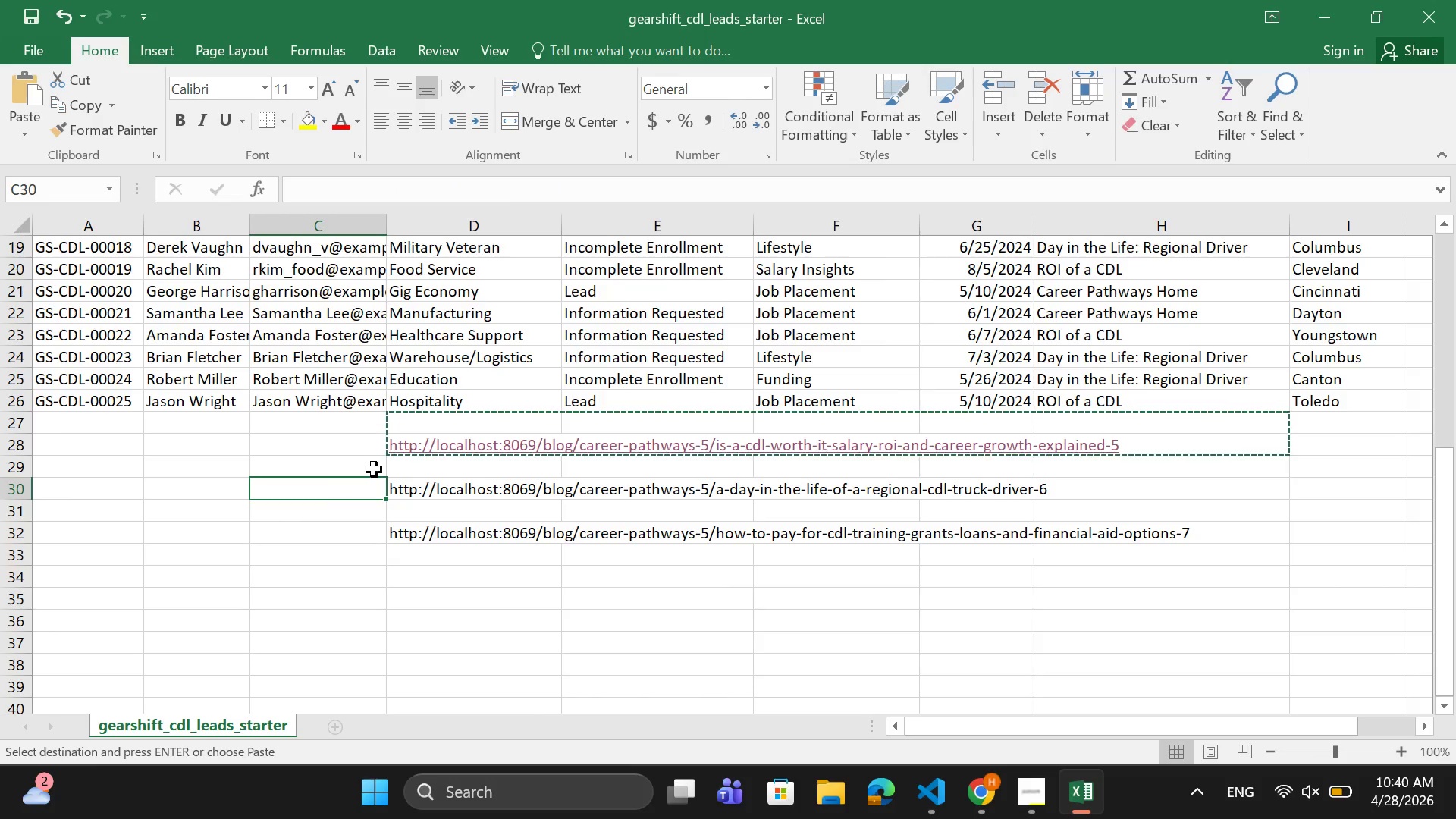 
left_click_drag(start_coordinate=[374, 467], to_coordinate=[1046, 495])
 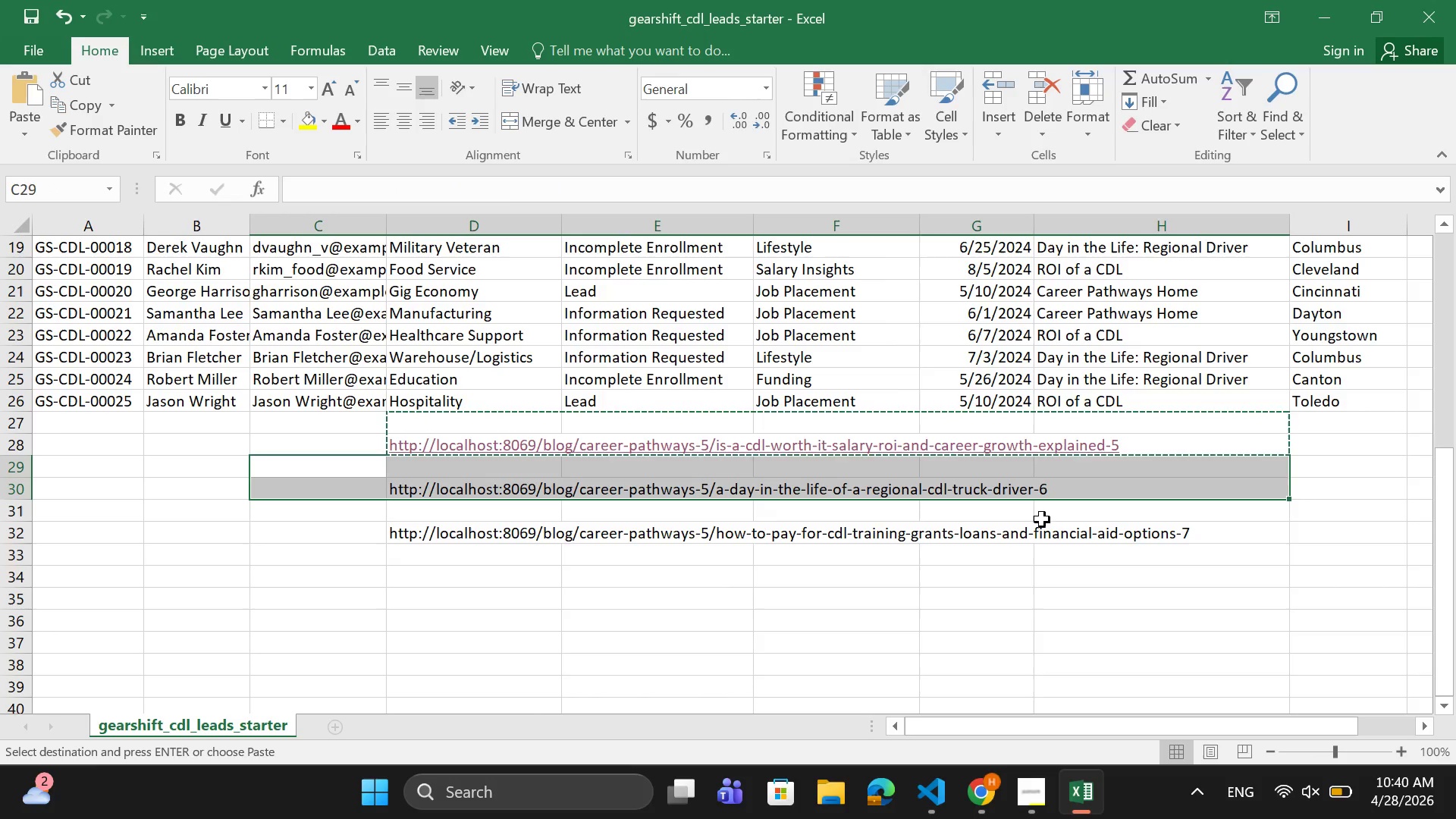 
key(Control+C)
 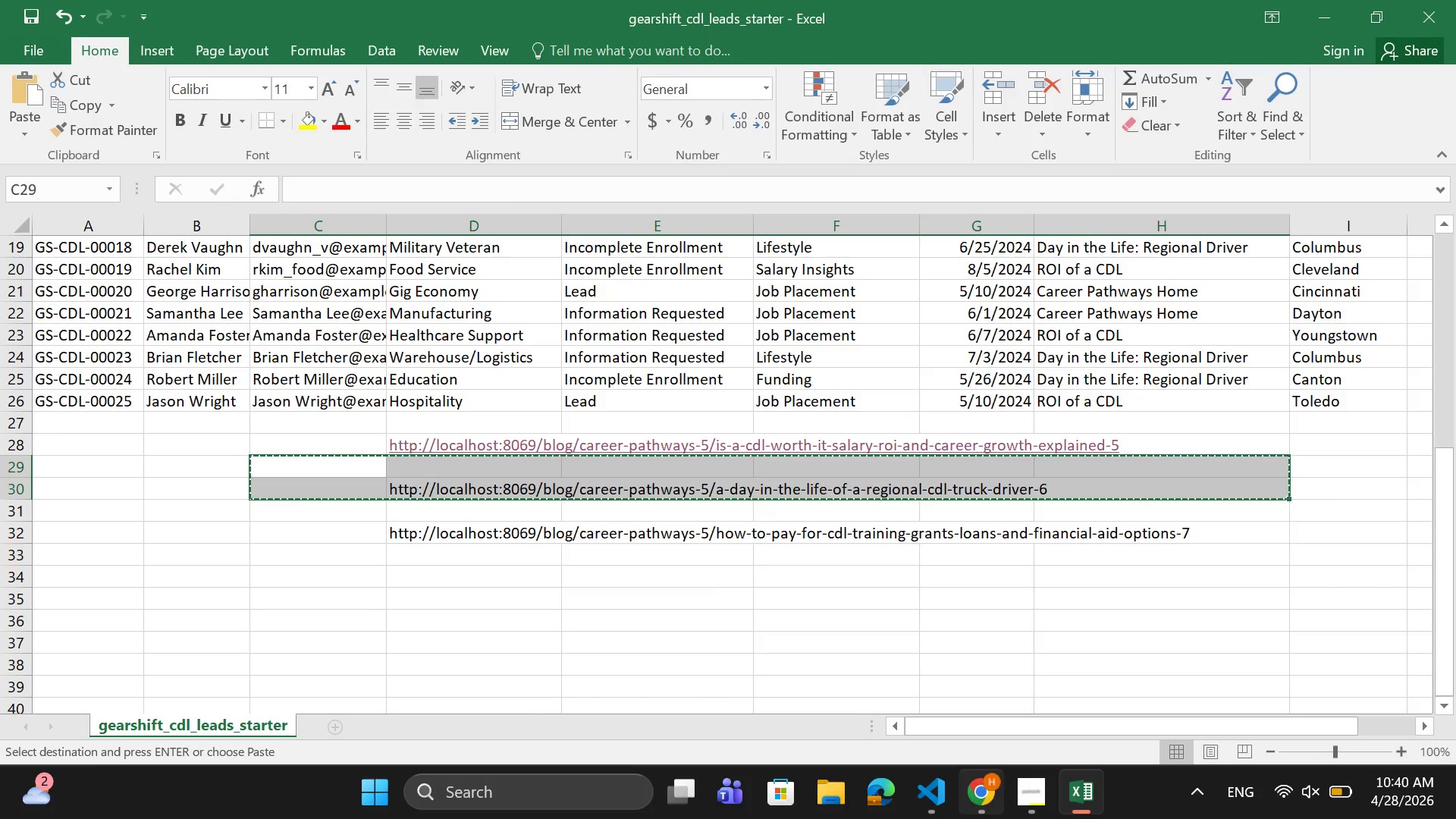 
left_click([984, 810])
 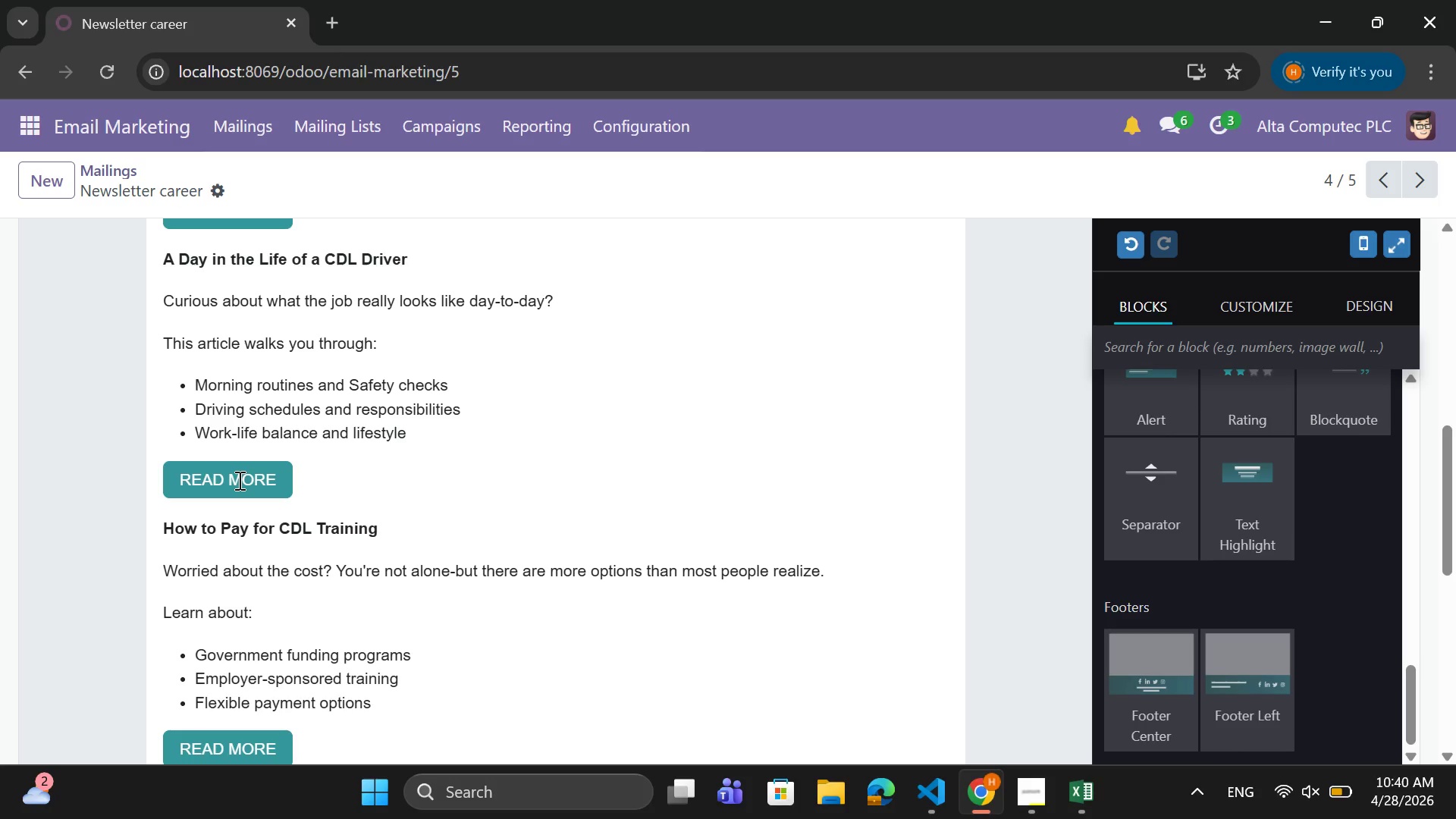 
left_click([238, 480])
 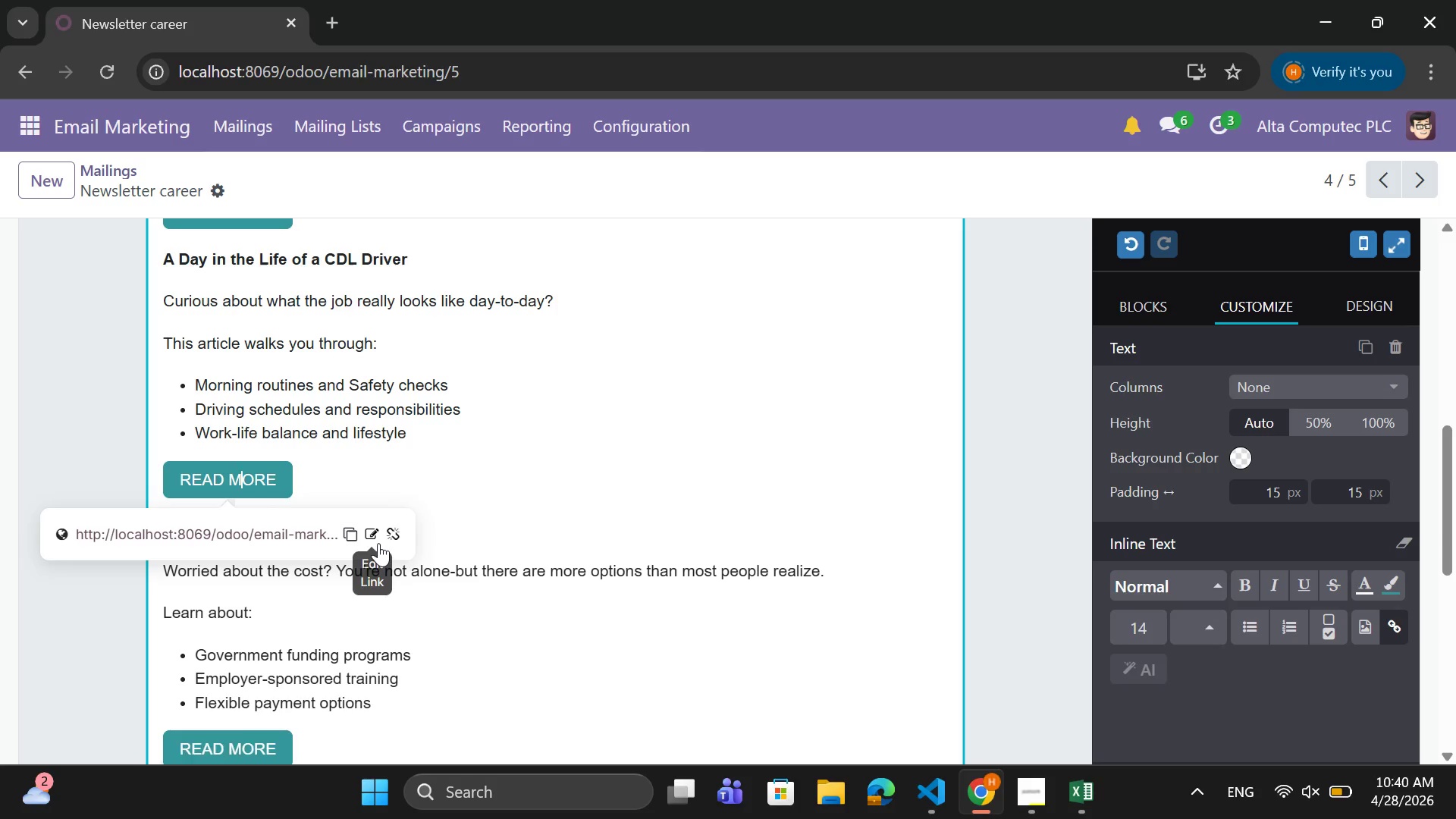 
left_click([373, 542])
 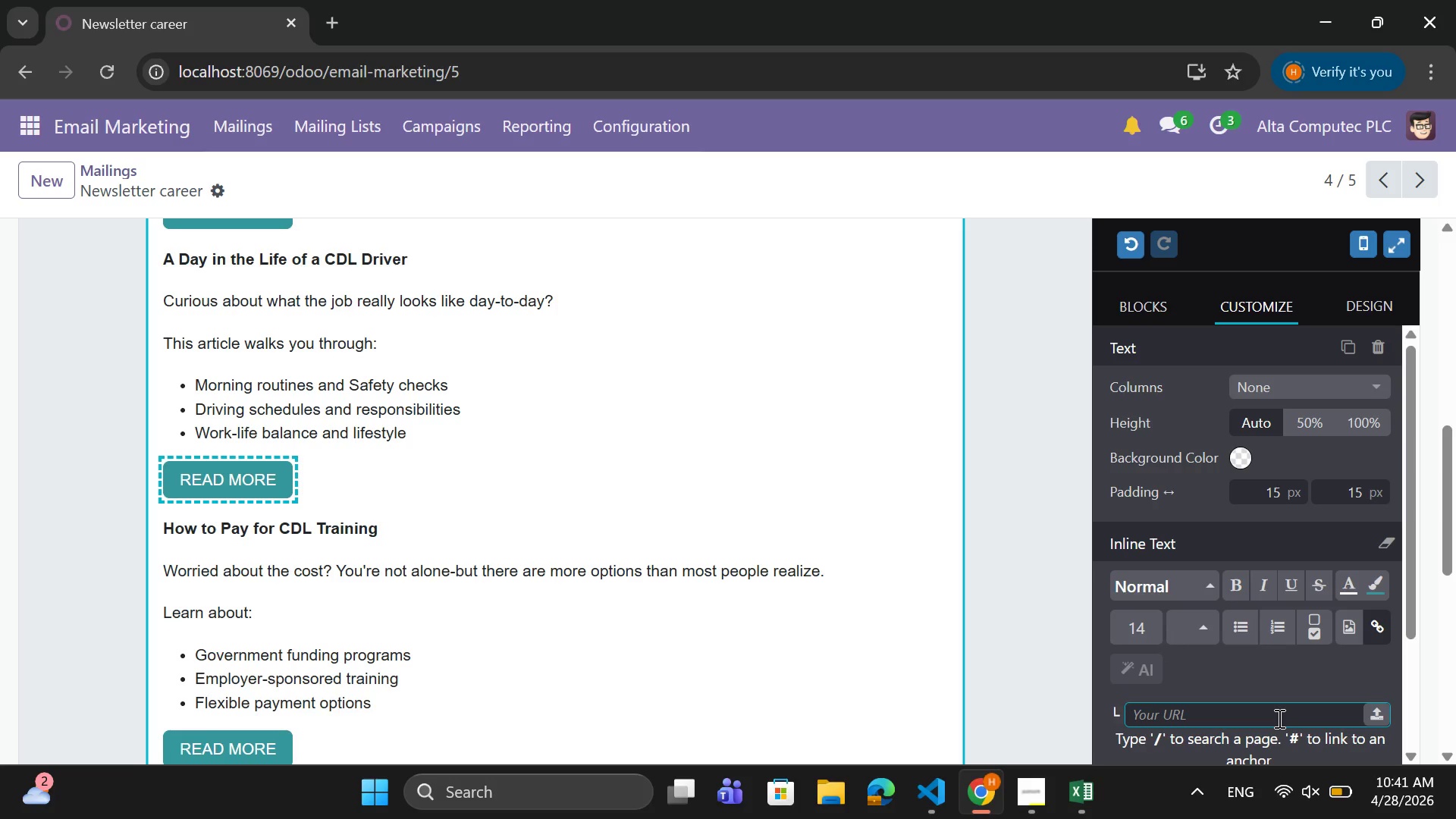 
key(Control+V)
 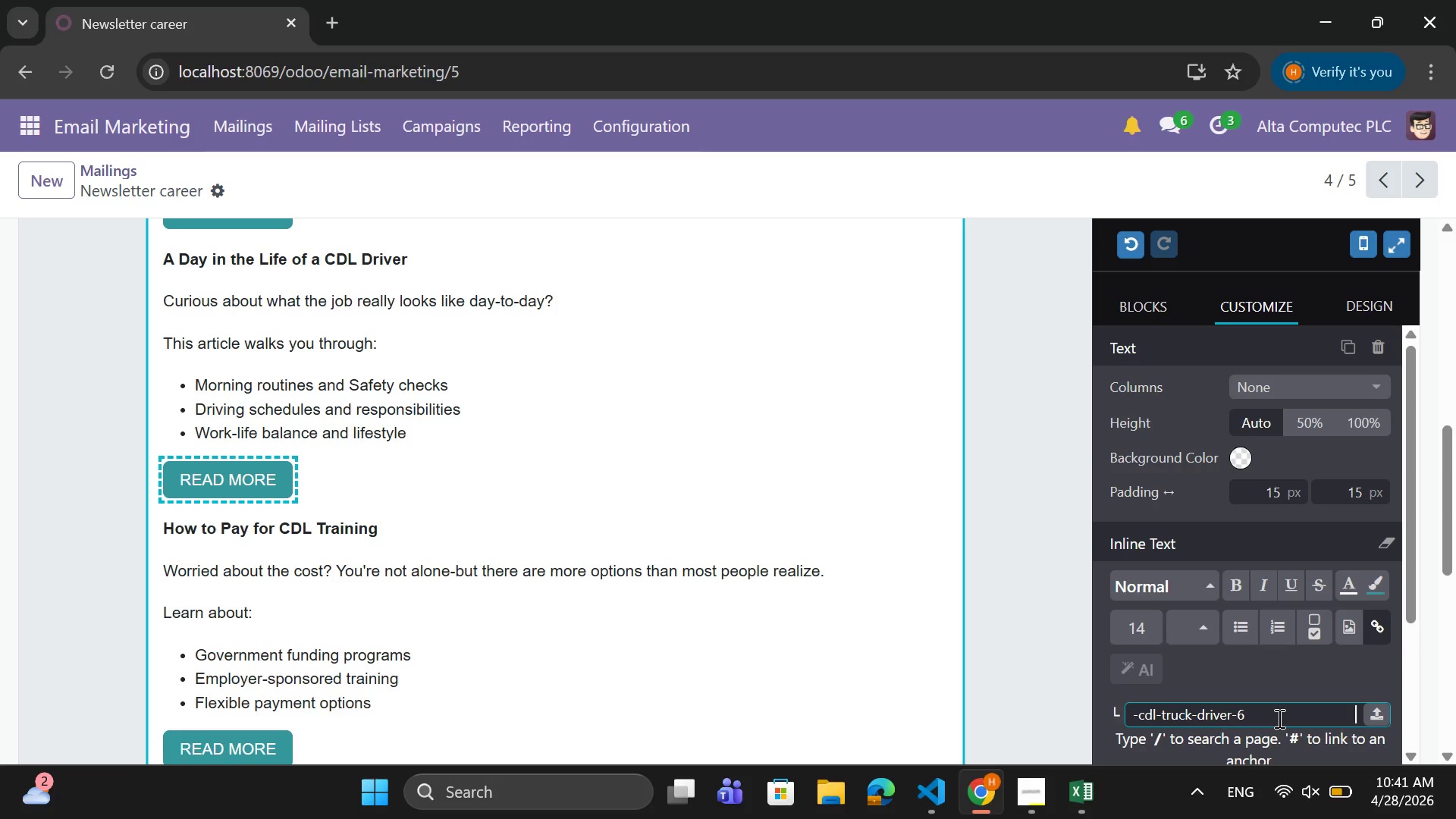 
key(Backspace)
 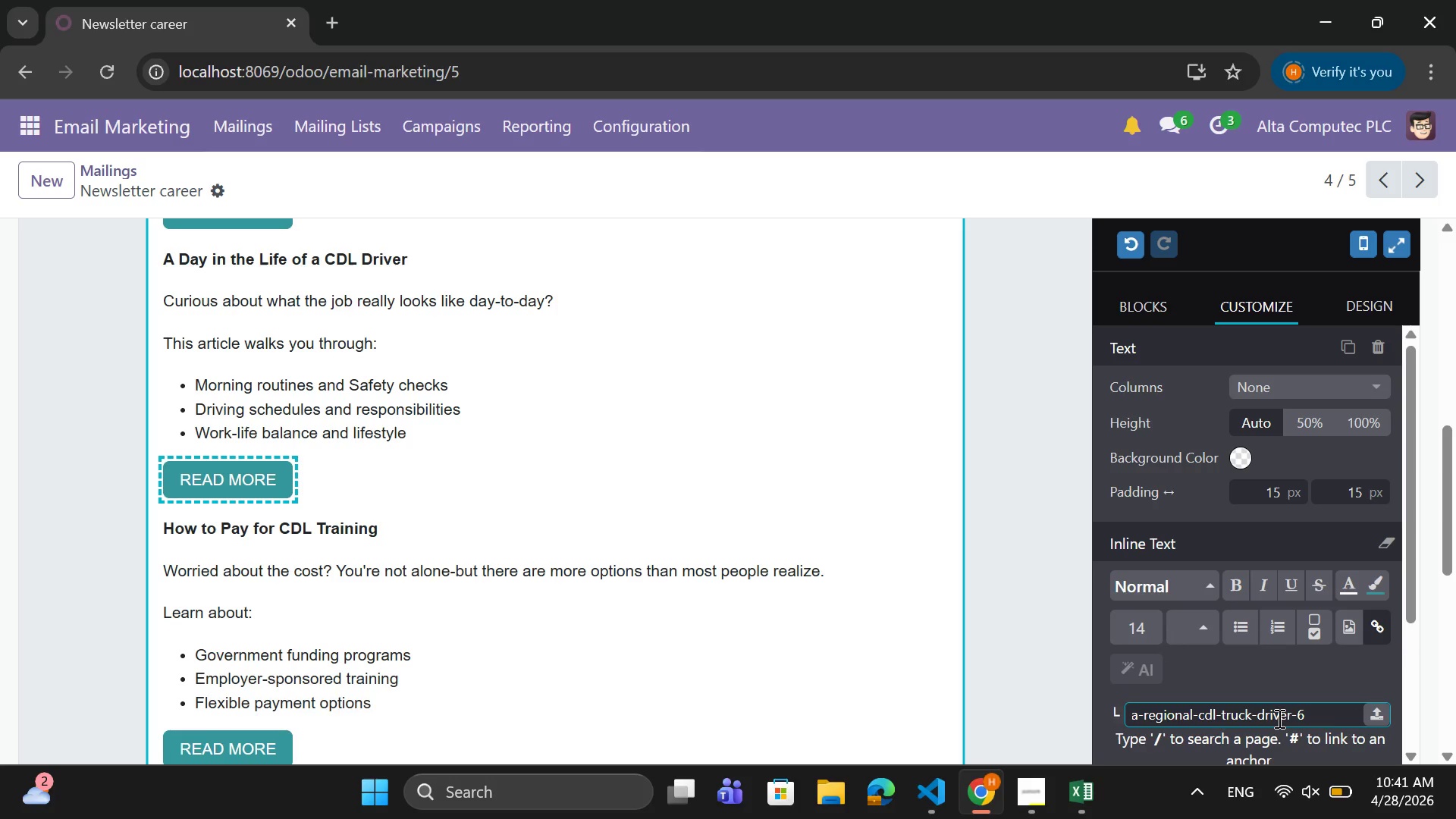 
key(Backspace)
 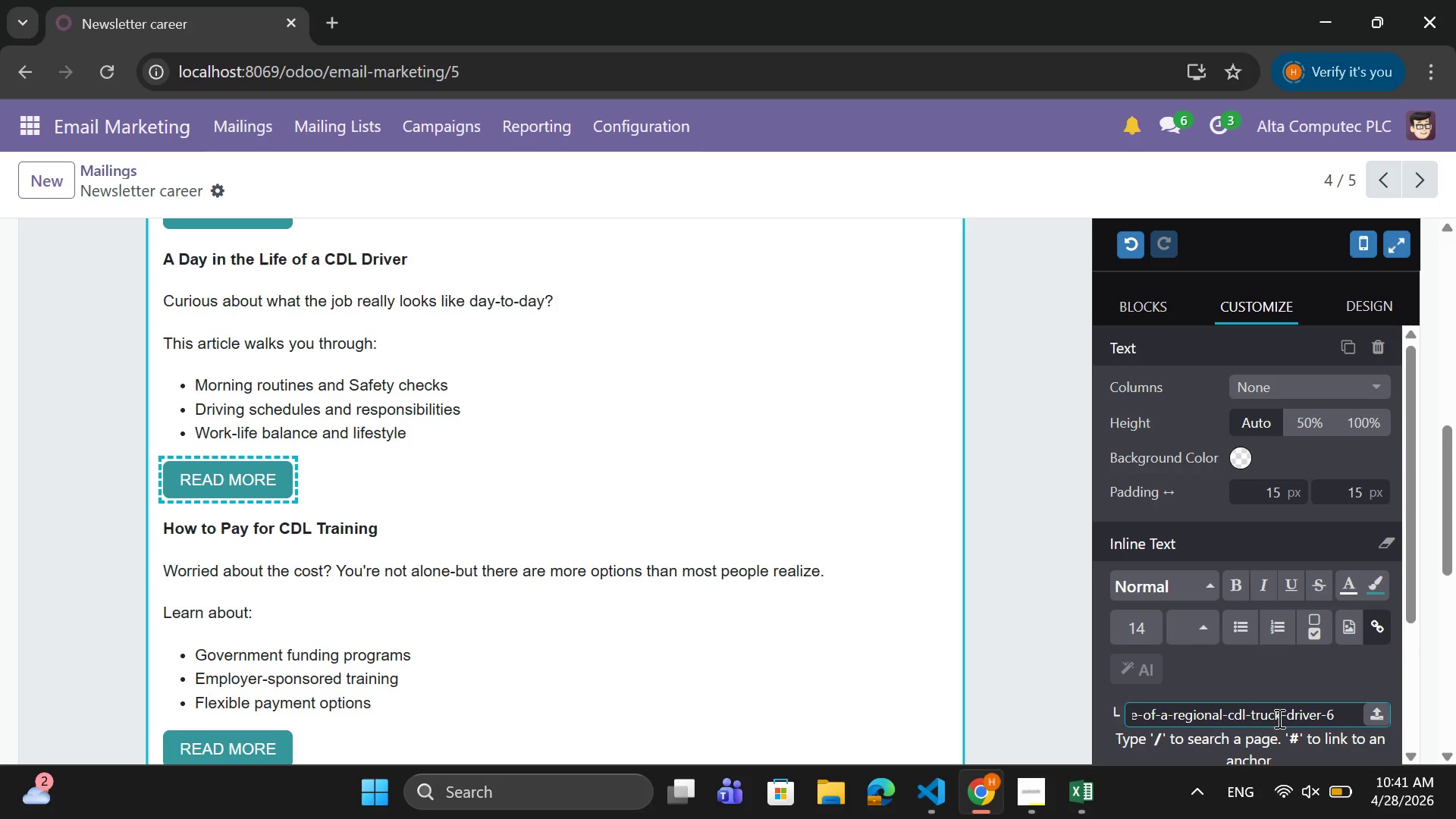 
key(Backspace)
 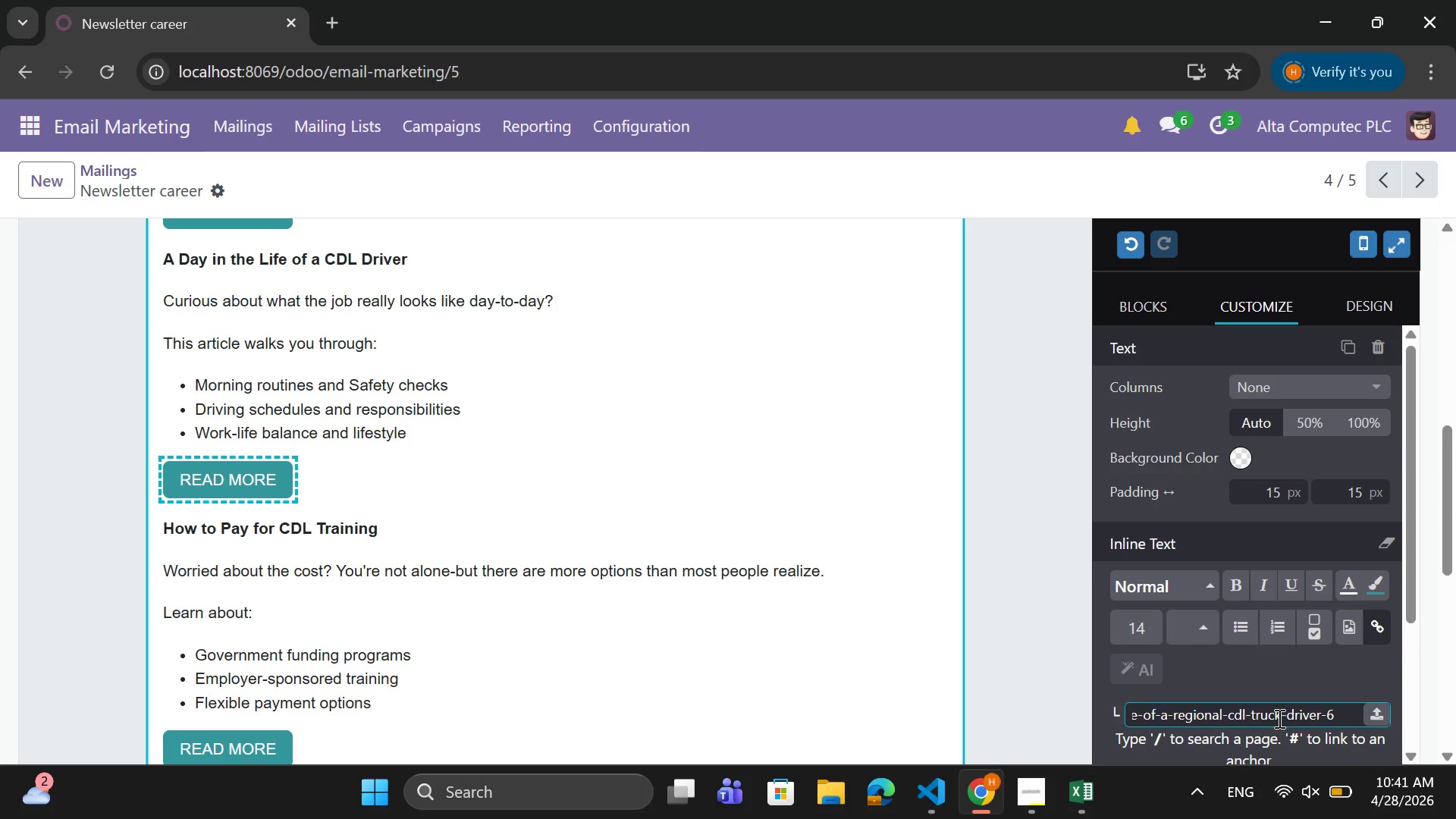 
key(Backspace)
 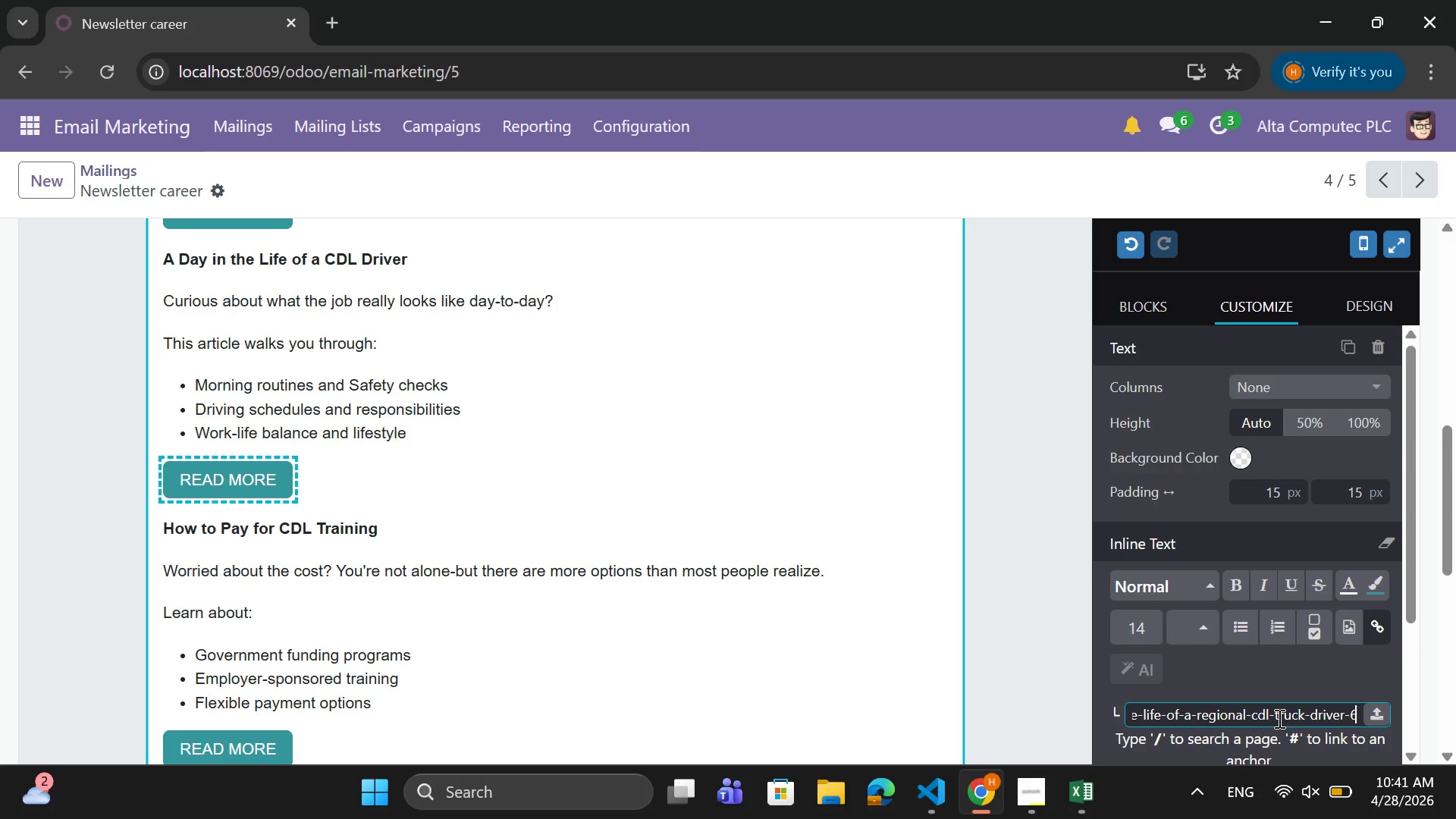 
hold_key(key=ArrowLeft, duration=1.56)
 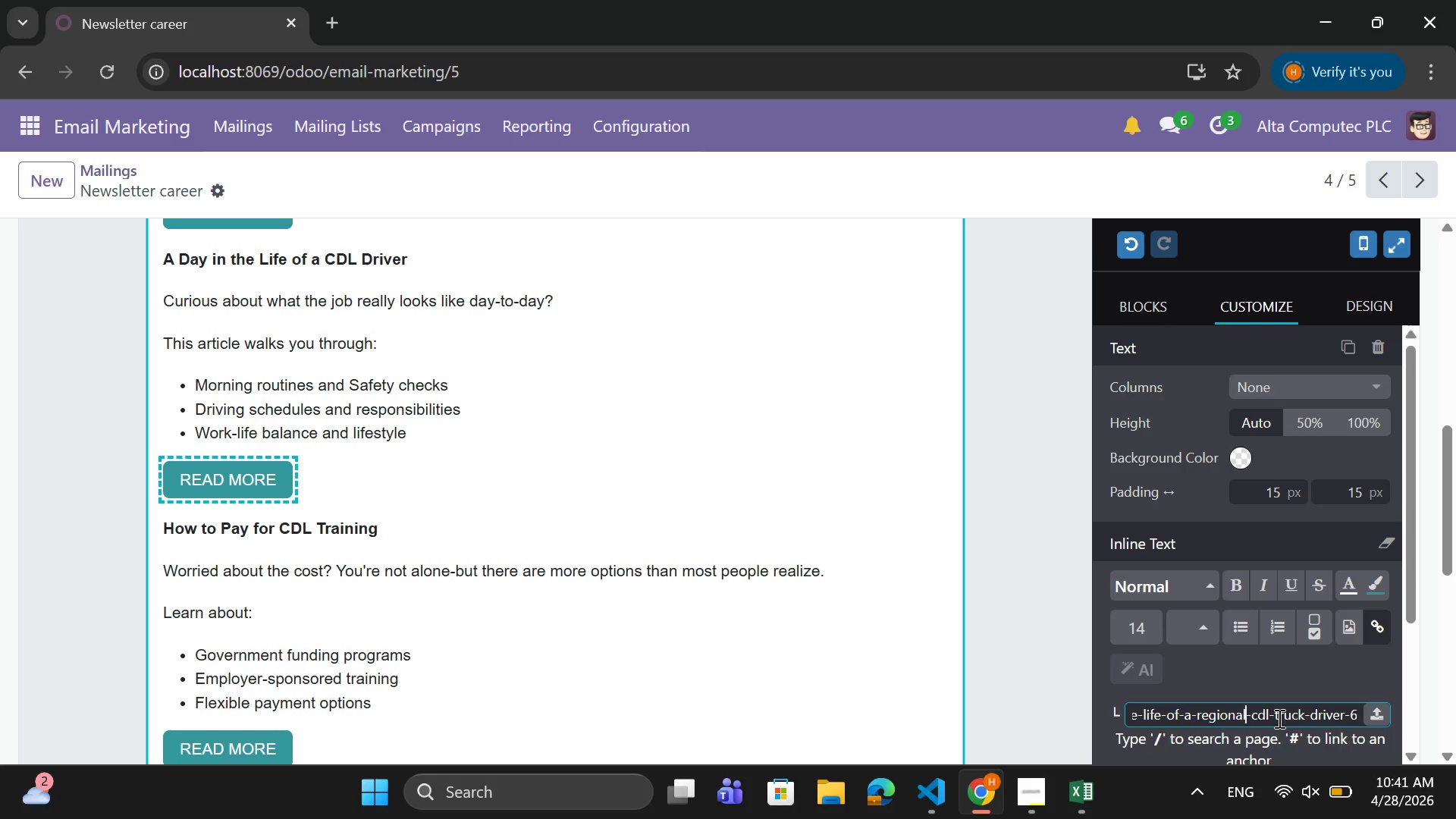 
hold_key(key=ArrowLeft, duration=1.55)
 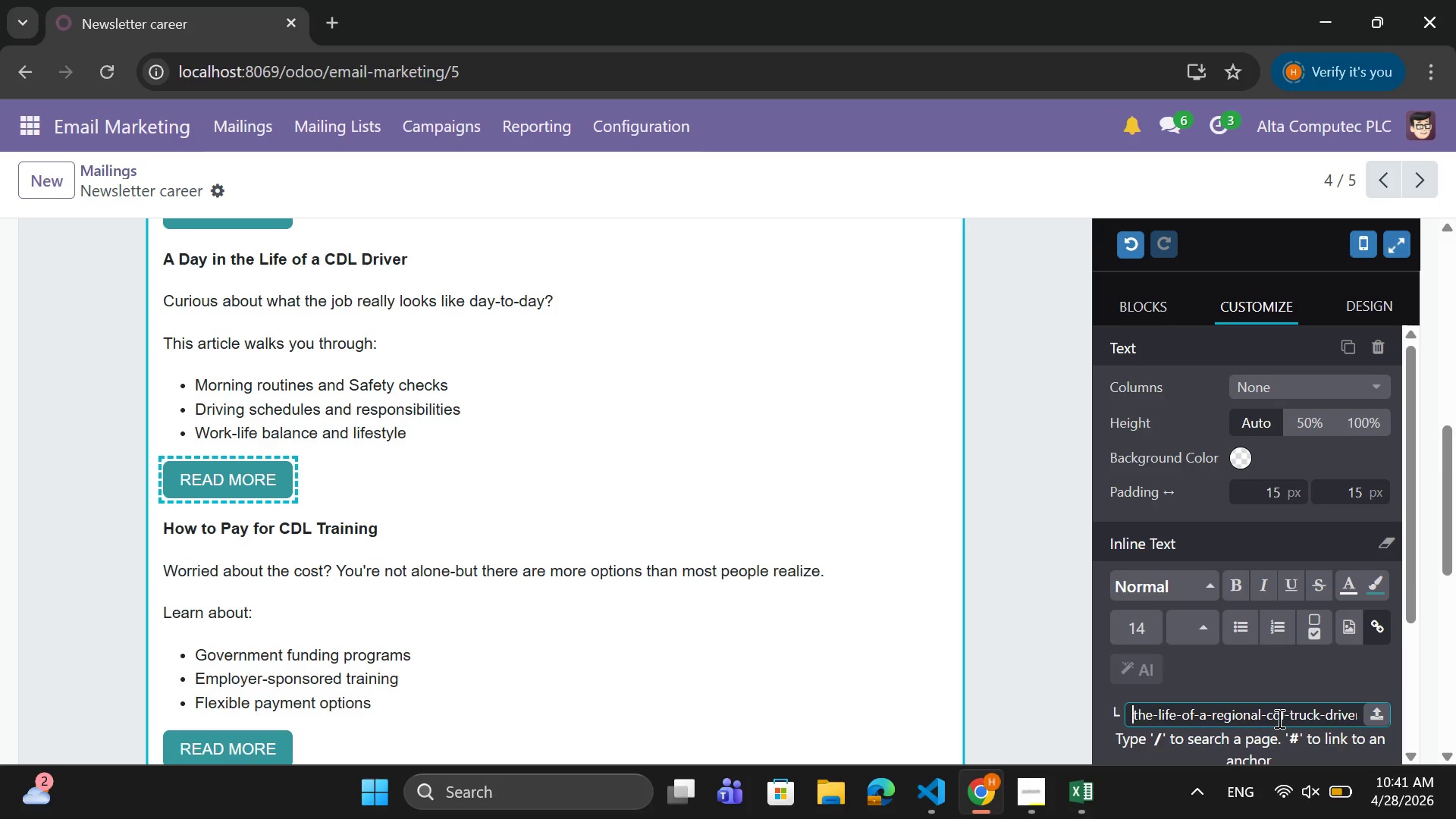 
hold_key(key=ArrowLeft, duration=1.55)
 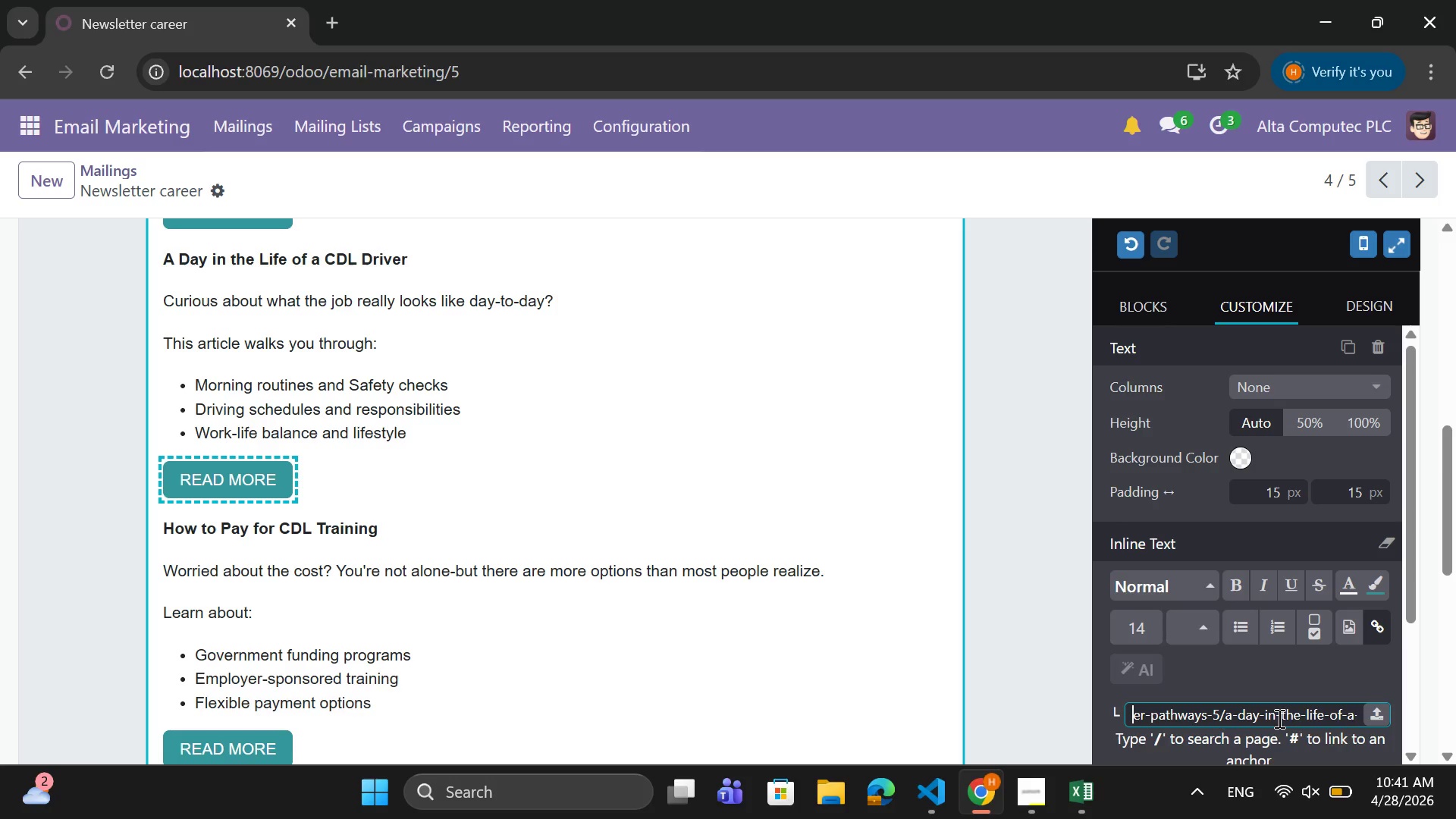 
hold_key(key=ArrowLeft, duration=1.55)
 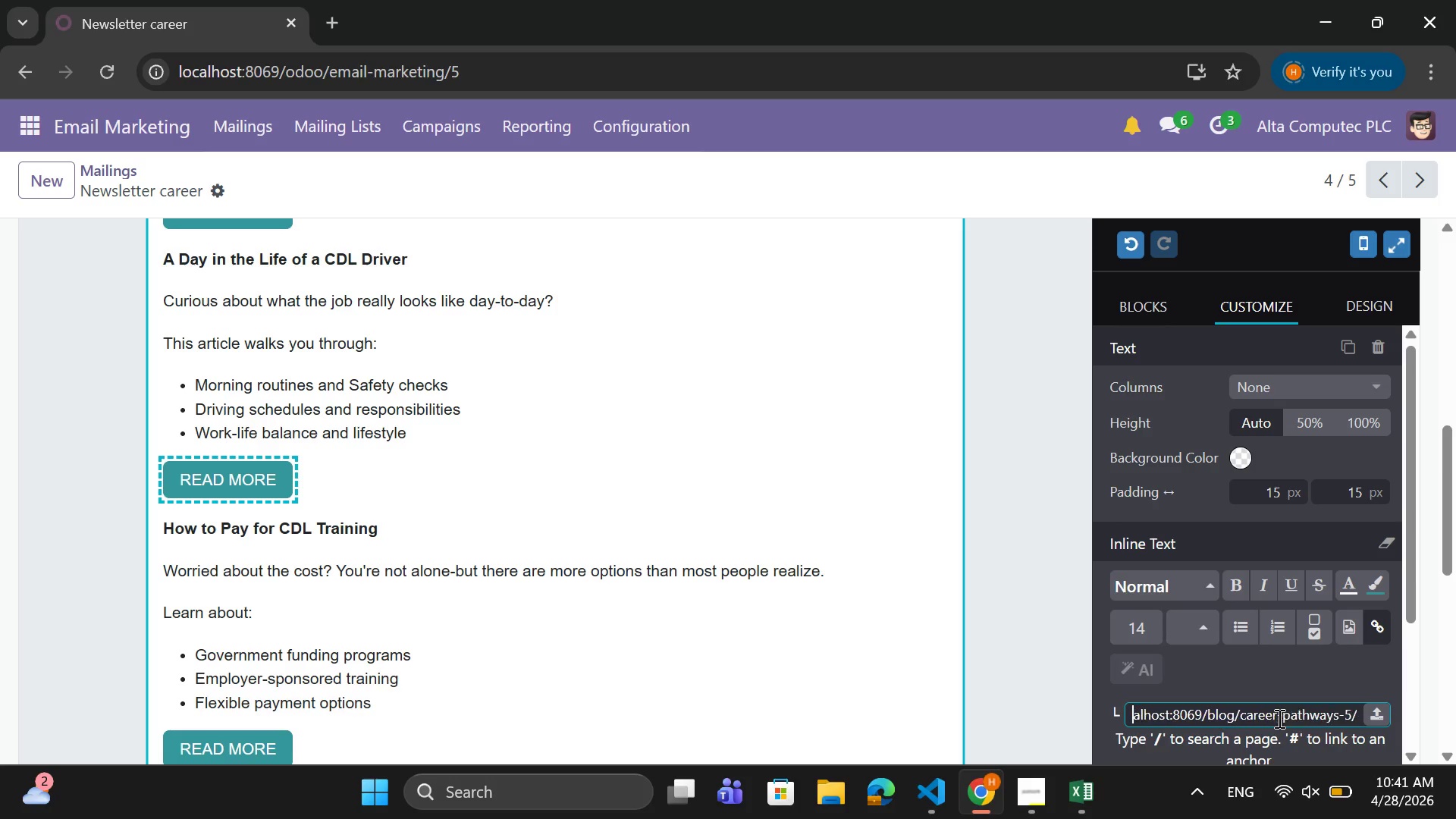 
hold_key(key=ArrowLeft, duration=1.09)
 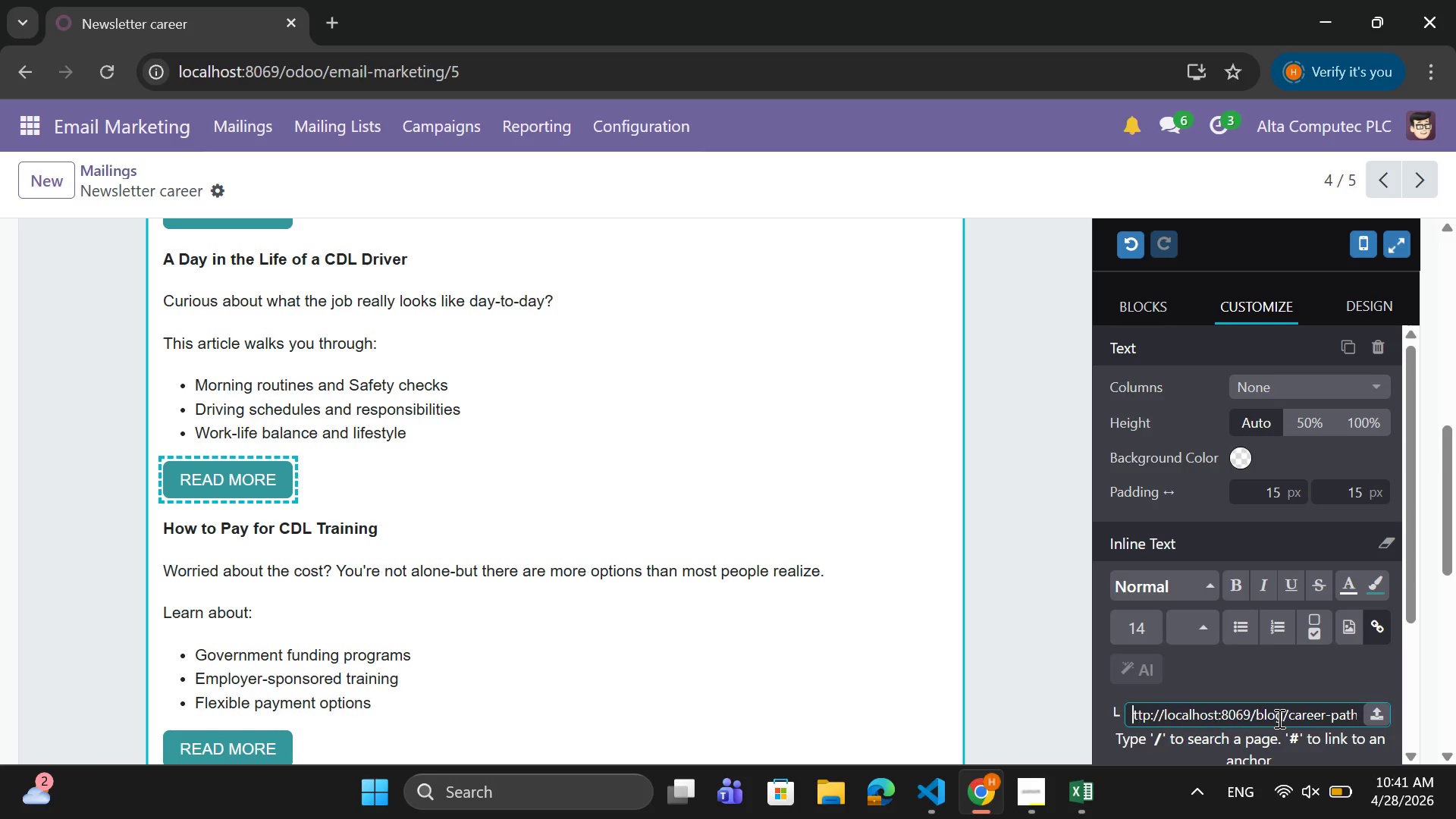 
key(ArrowLeft)
 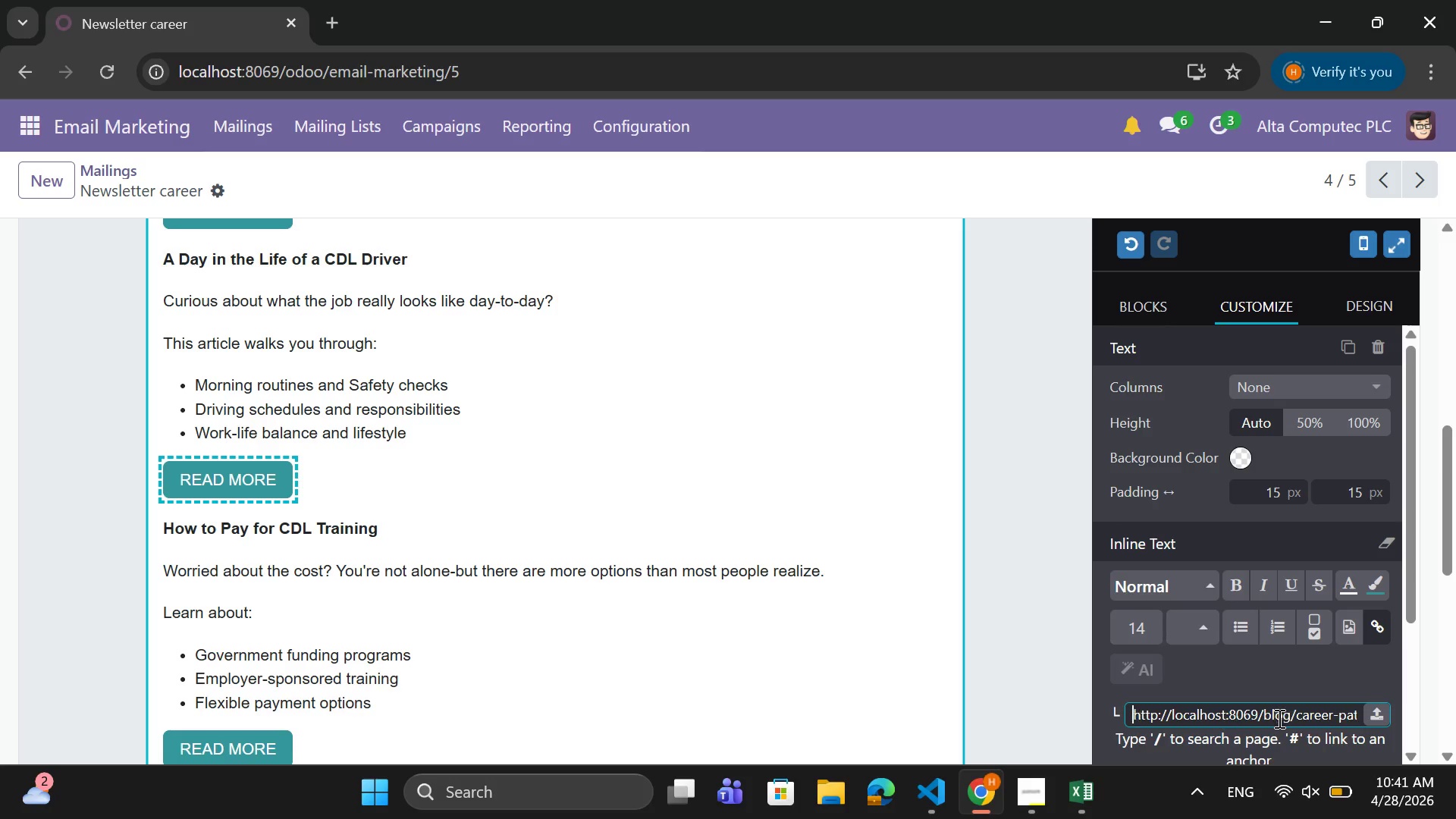 
key(ArrowLeft)
 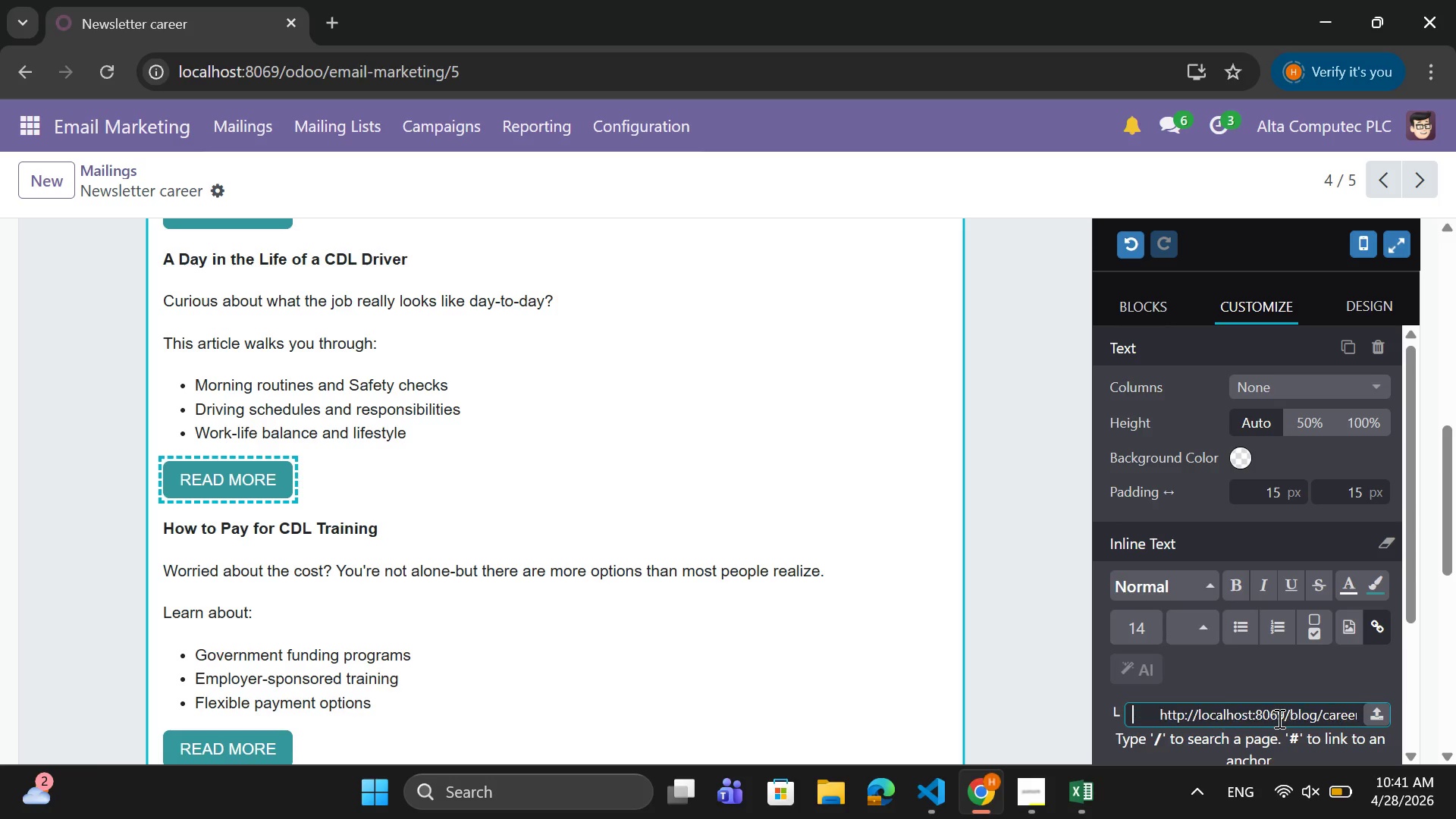 
key(ArrowLeft)
 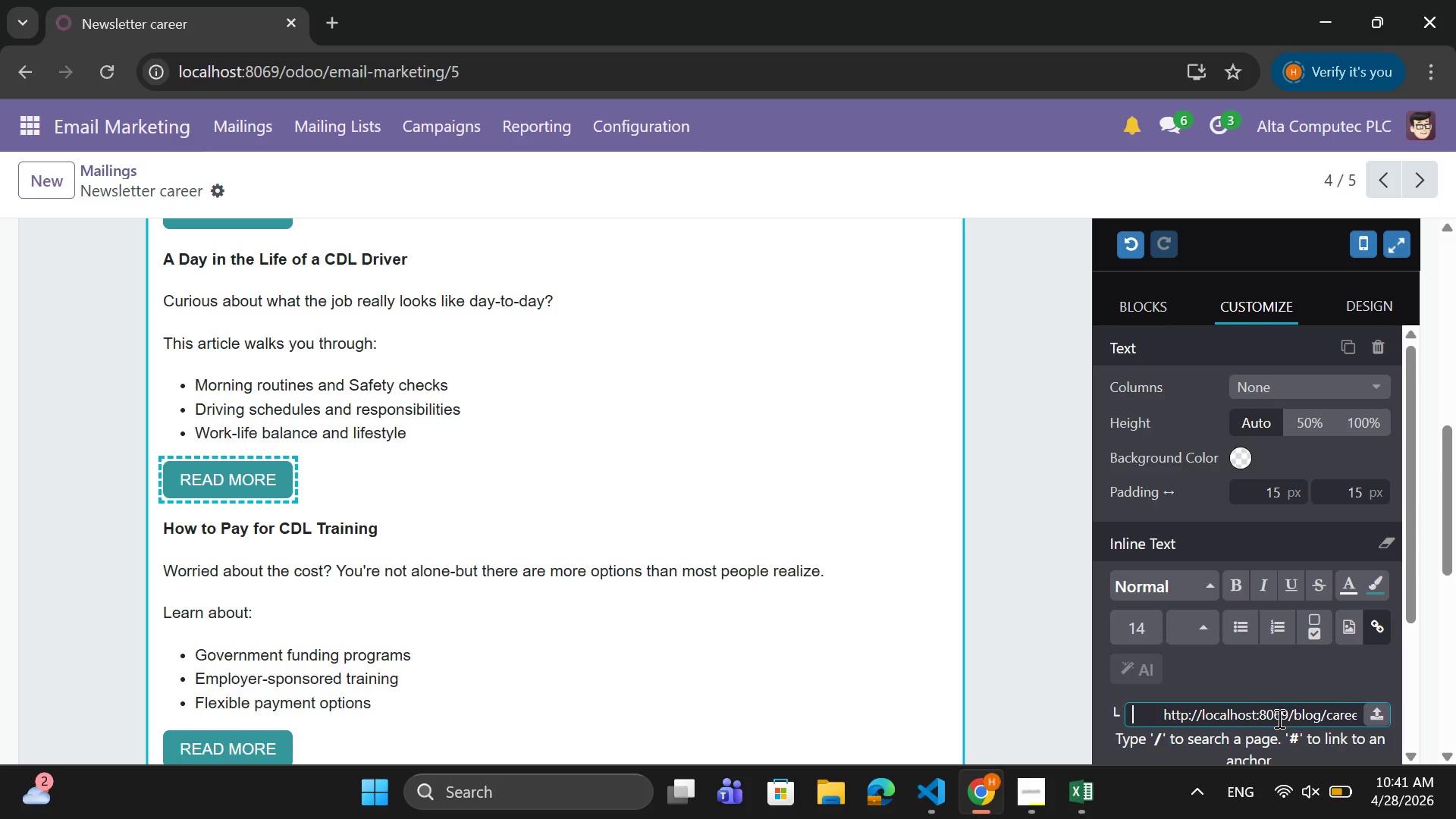 
key(ArrowLeft)
 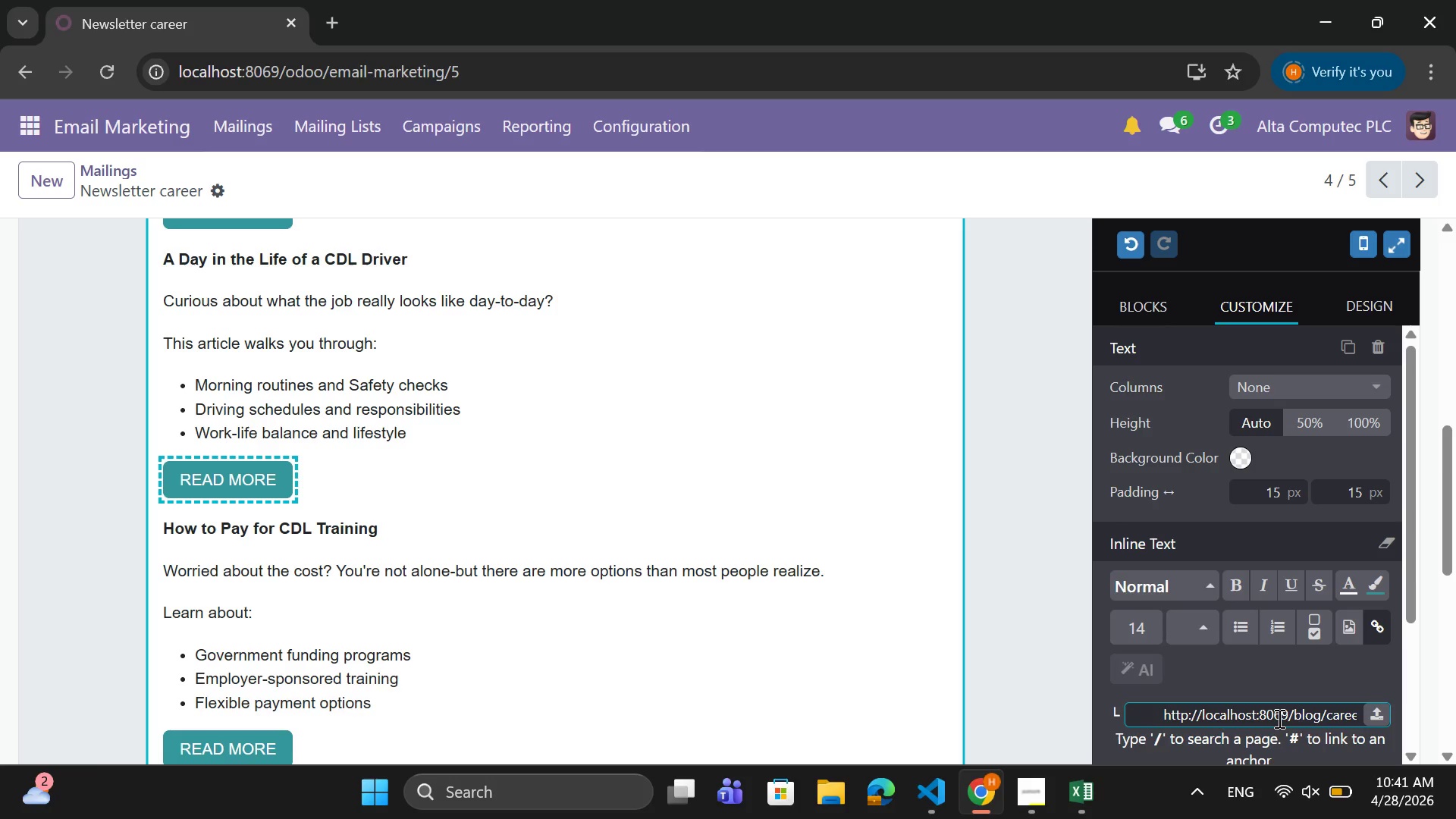 
key(ArrowRight)
 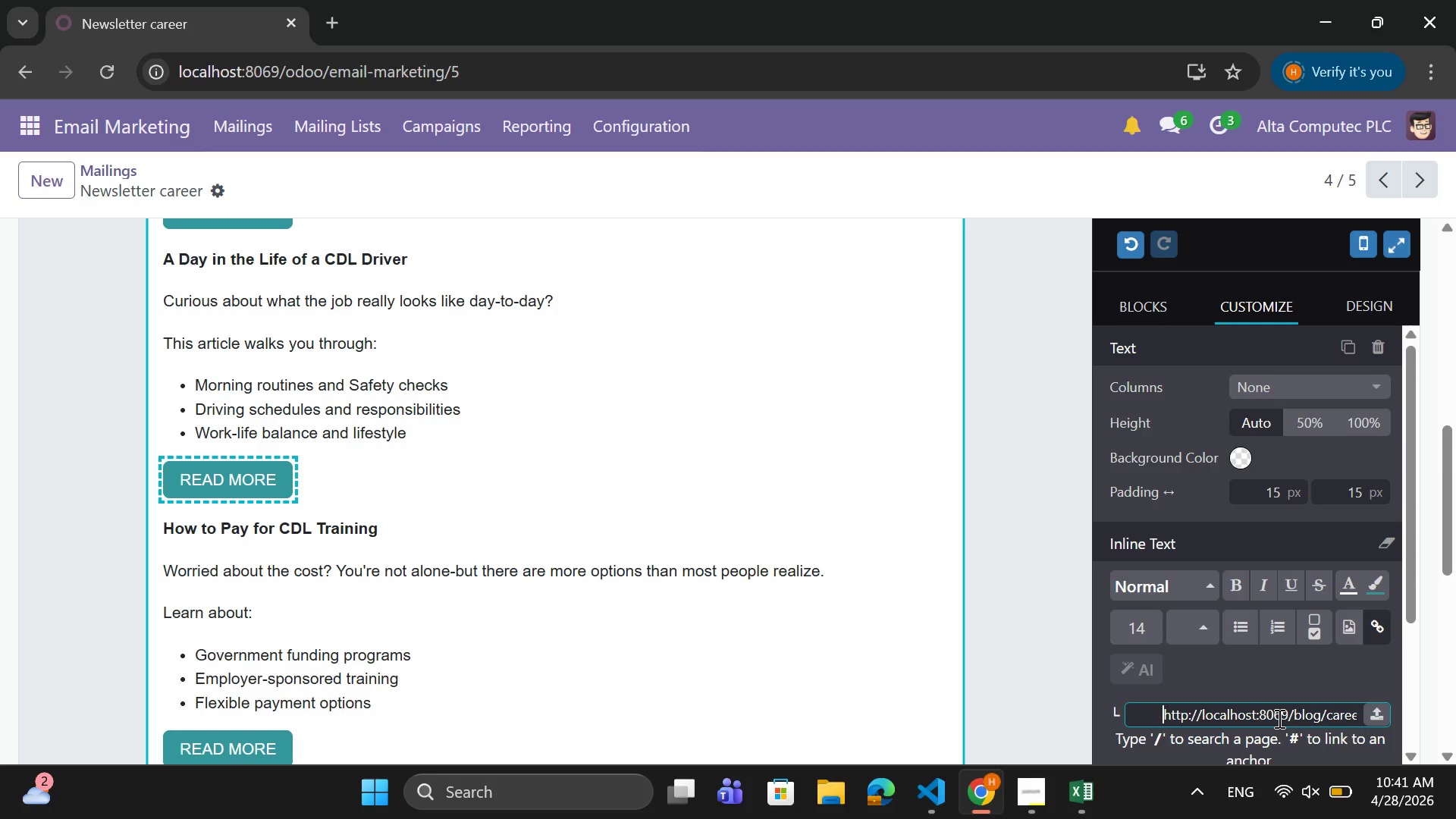 
key(ArrowRight)
 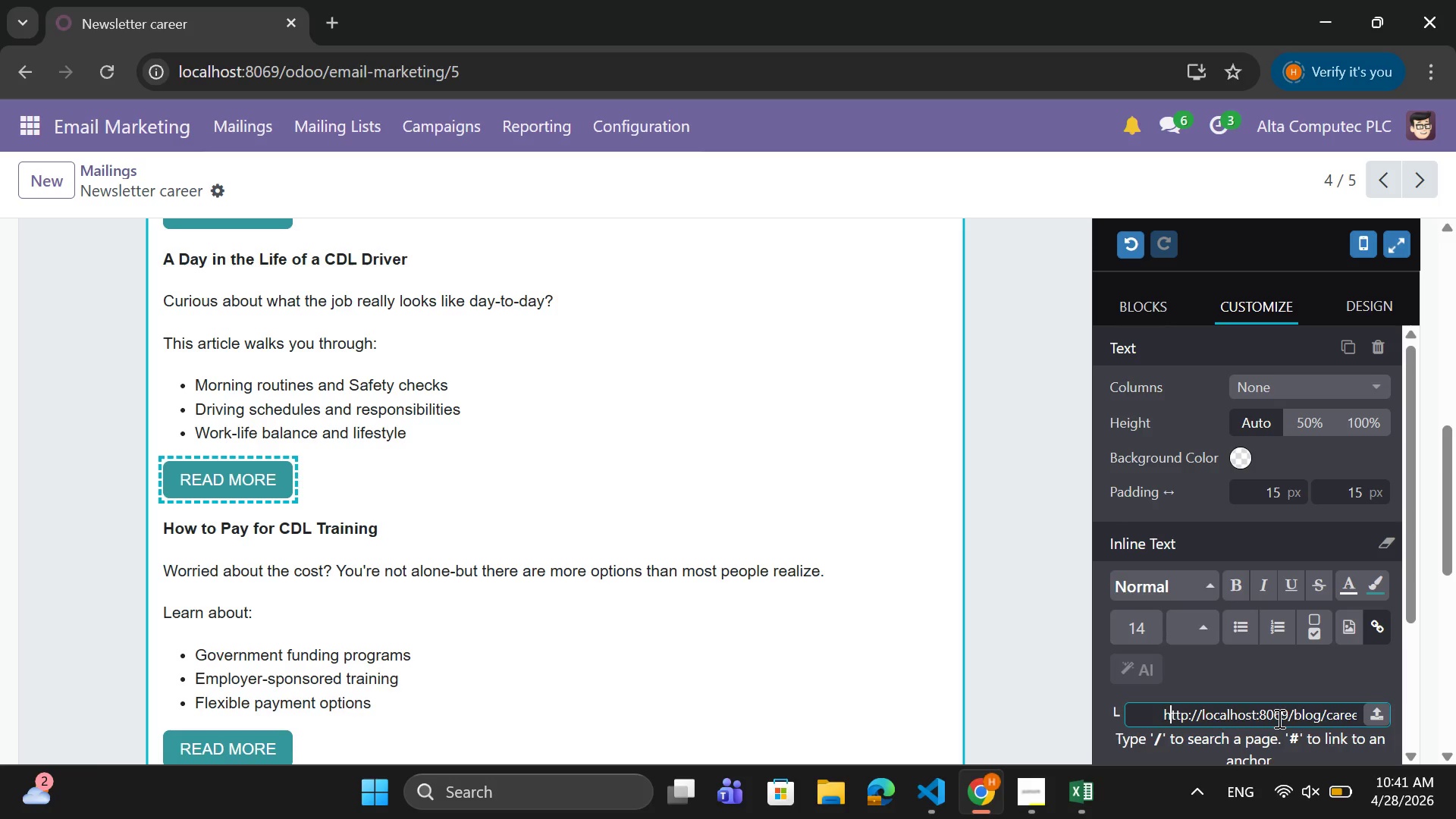 
key(ArrowRight)
 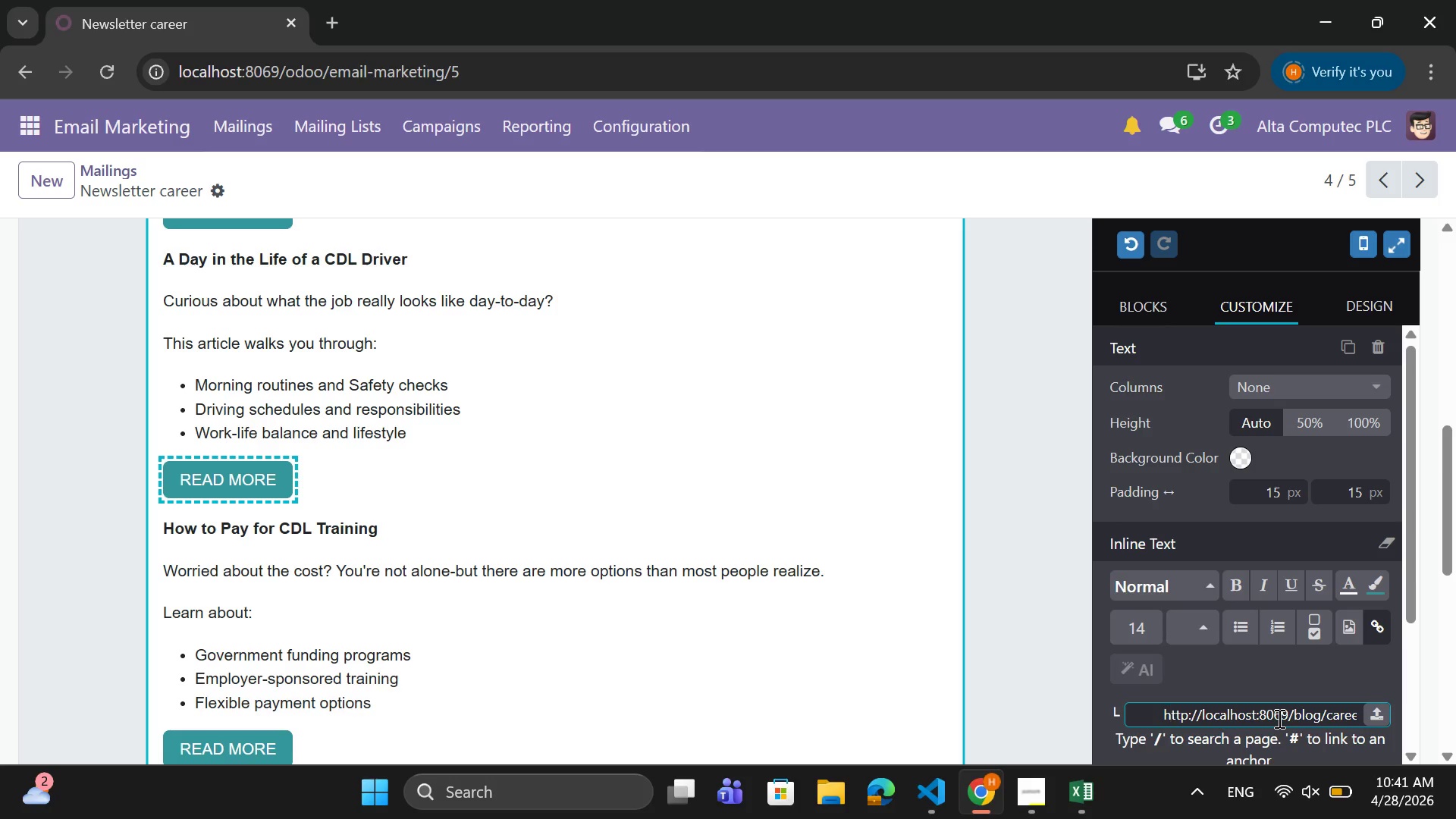 
key(ArrowLeft)
 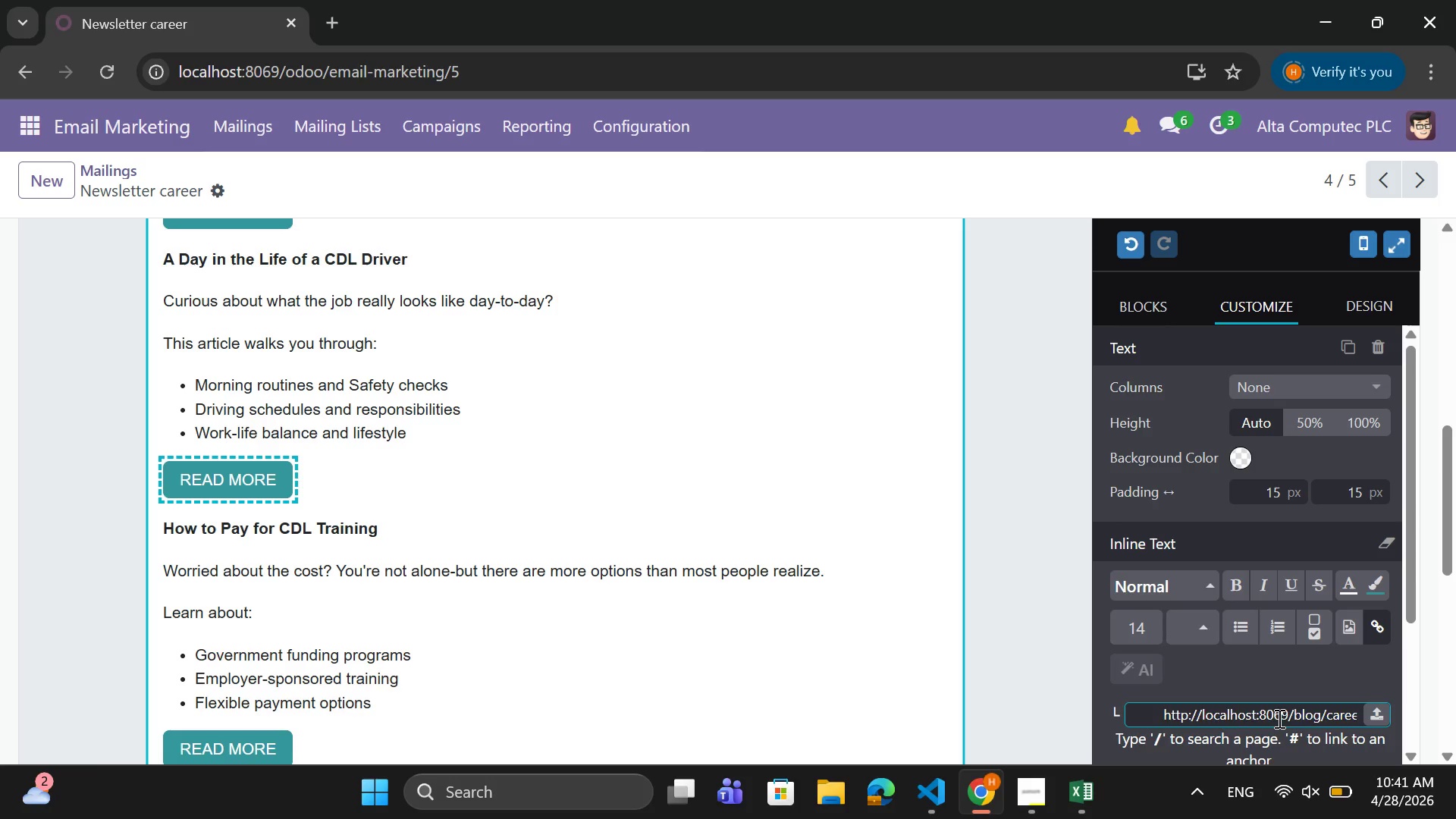 
hold_key(key=Backspace, duration=0.91)
 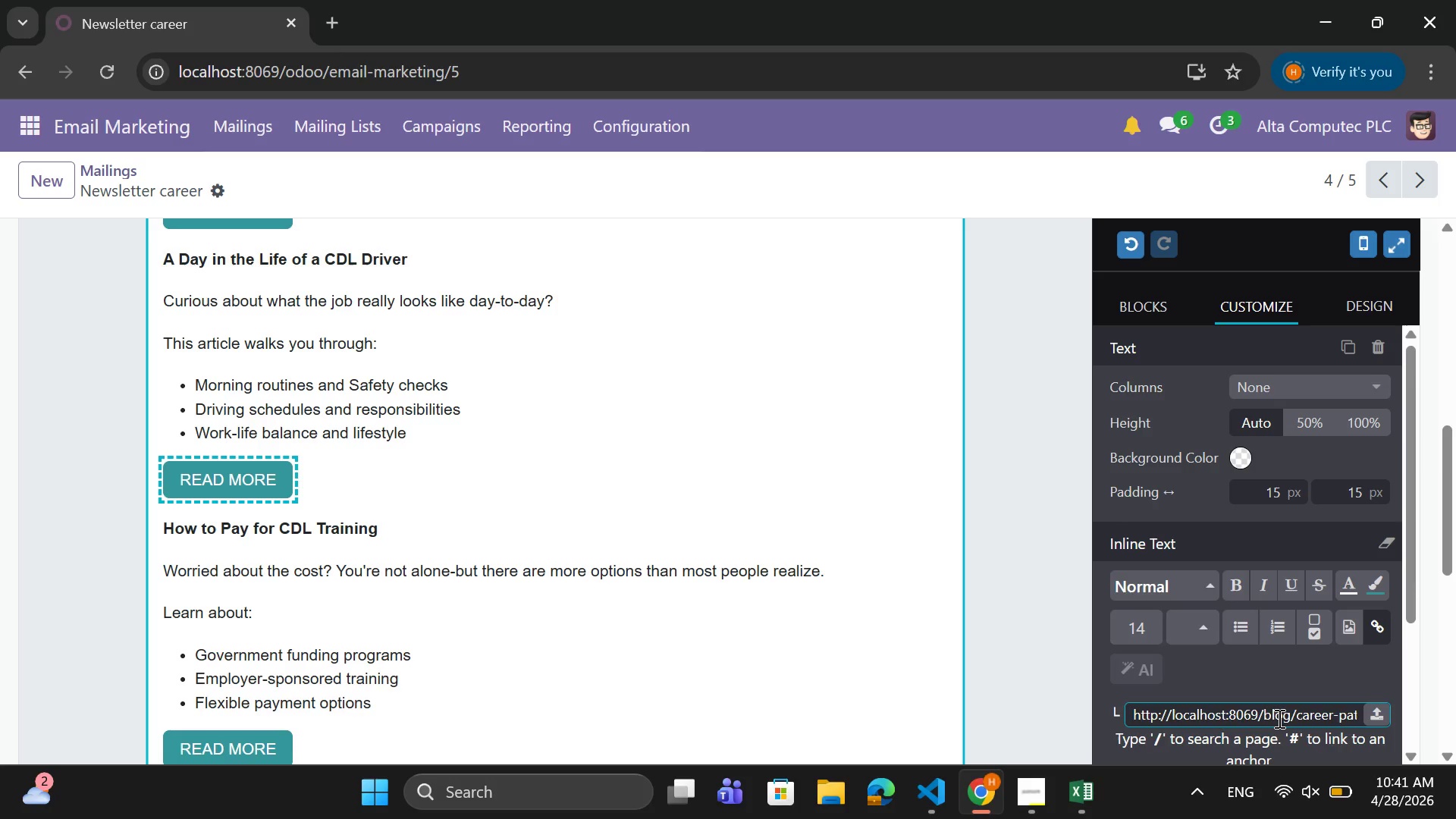 
key(Backspace)
 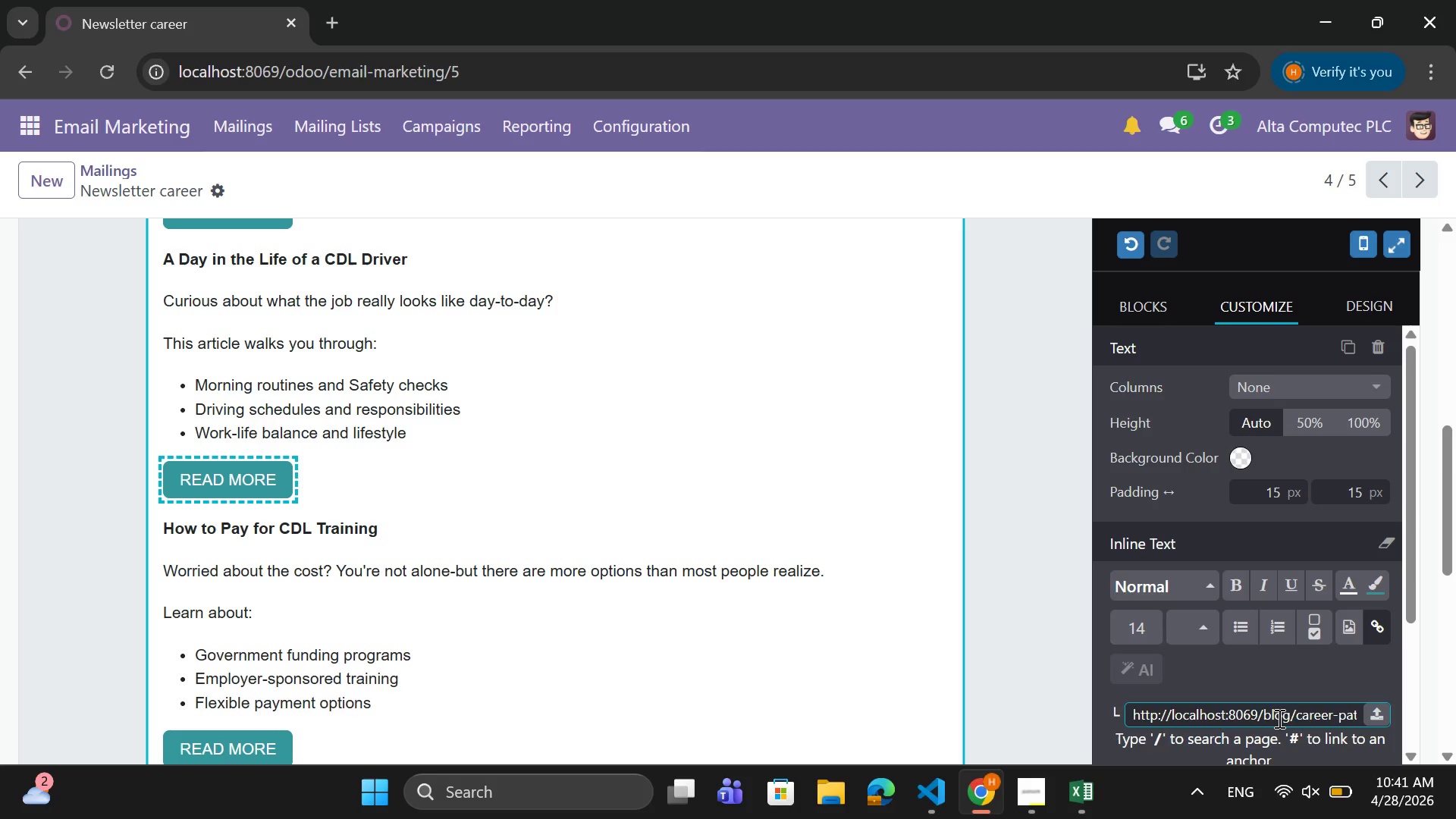 
key(Backspace)
 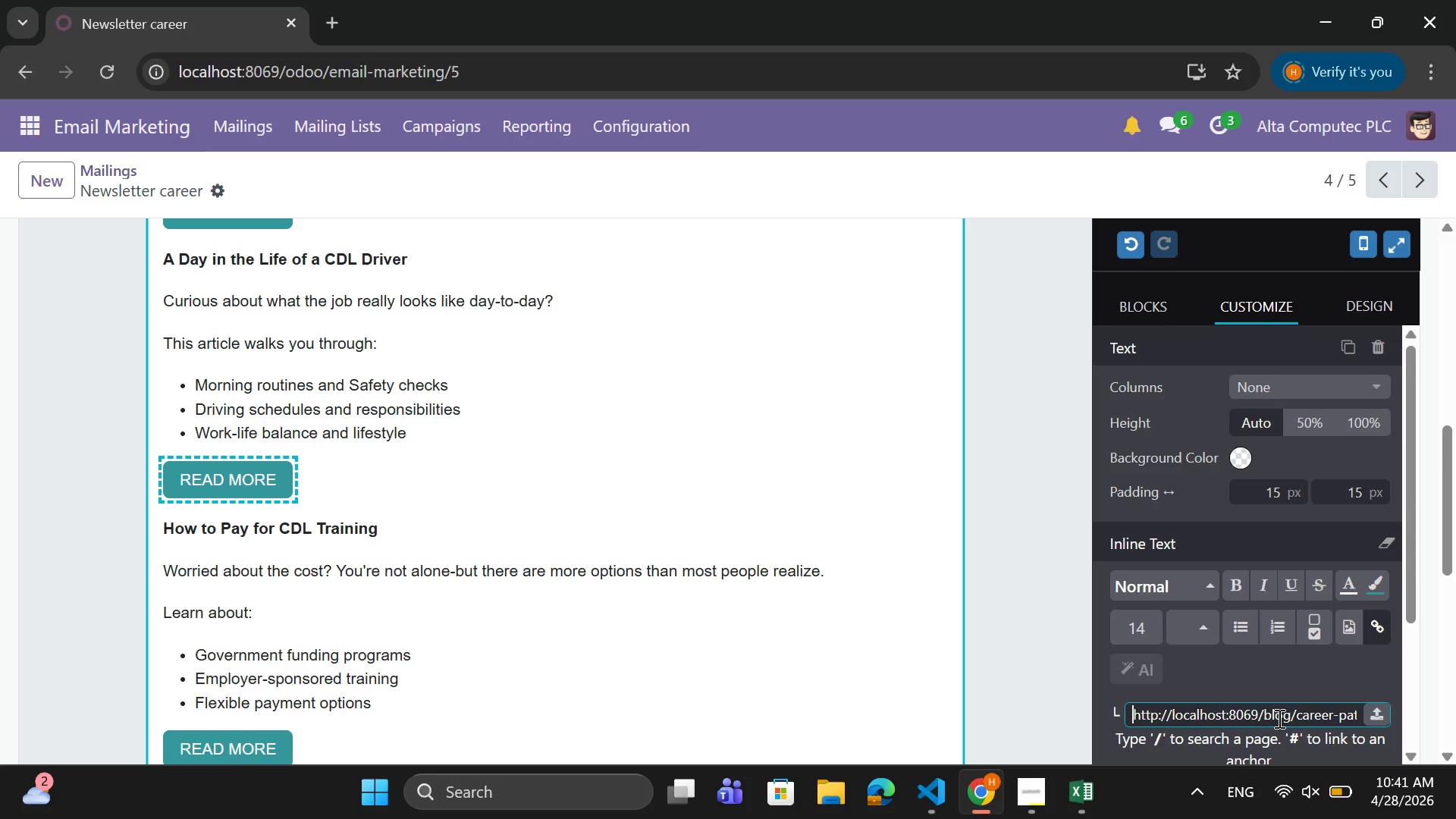 
key(Backspace)
 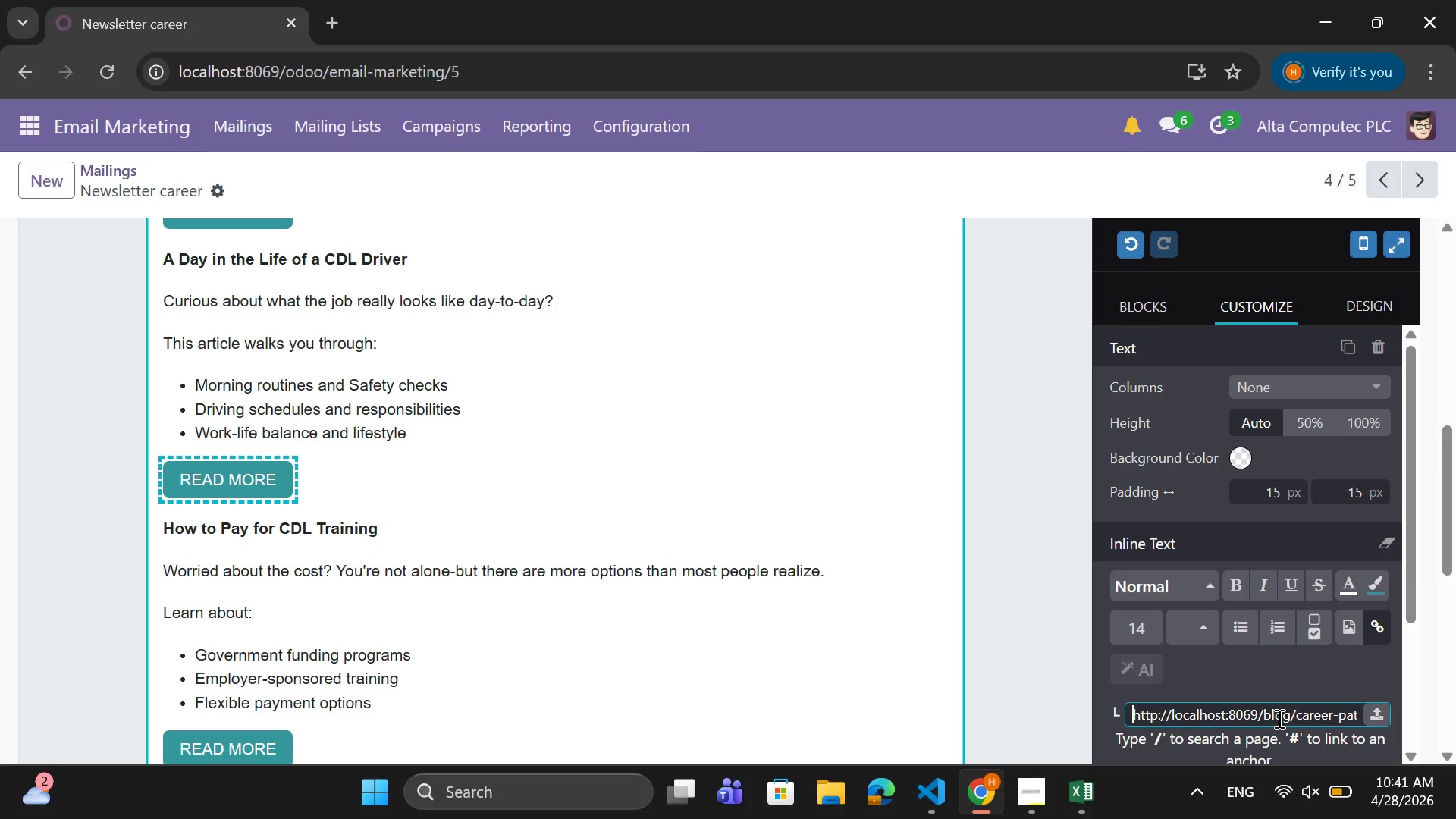 
key(Backspace)
 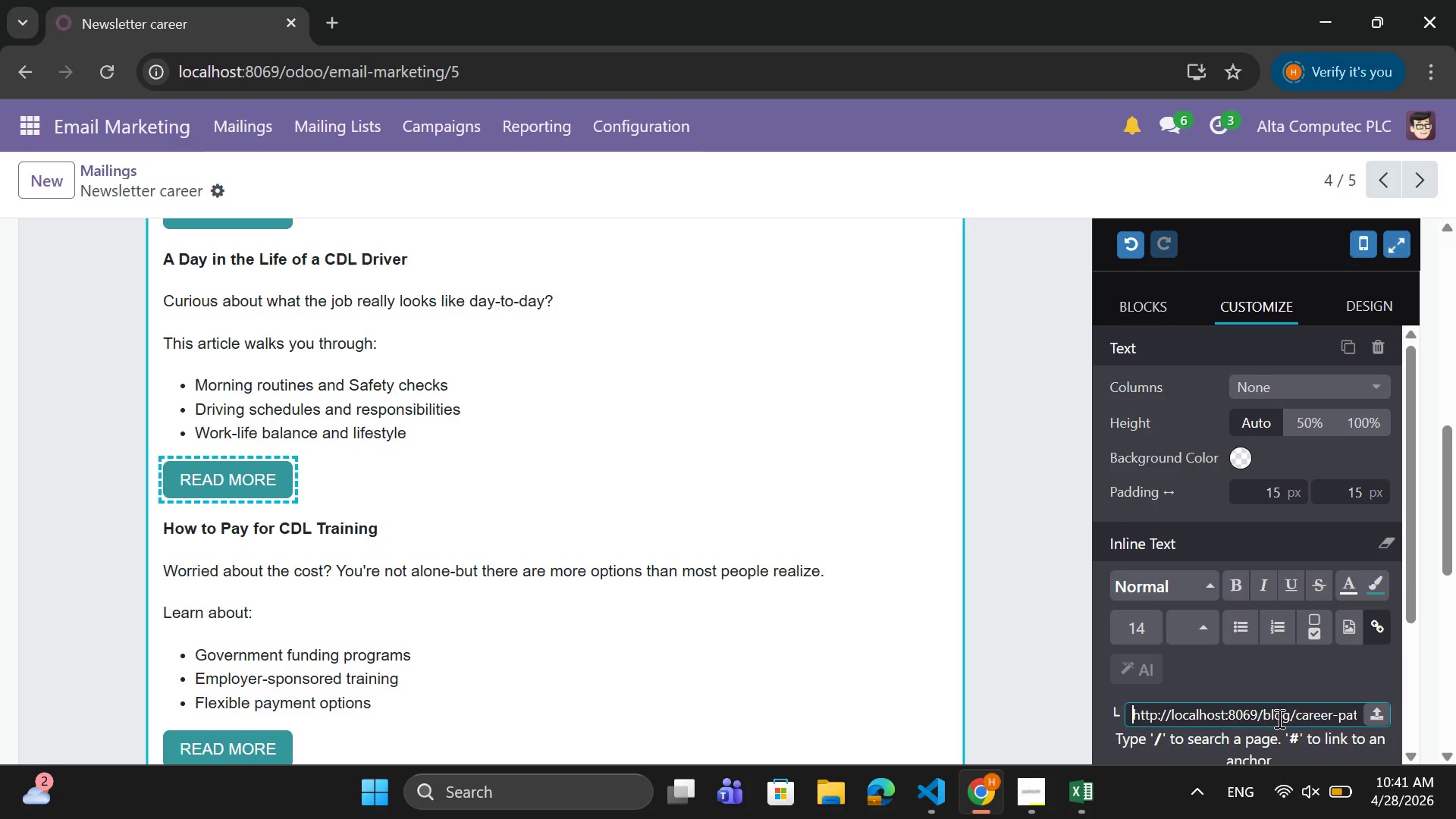 
key(Backspace)
 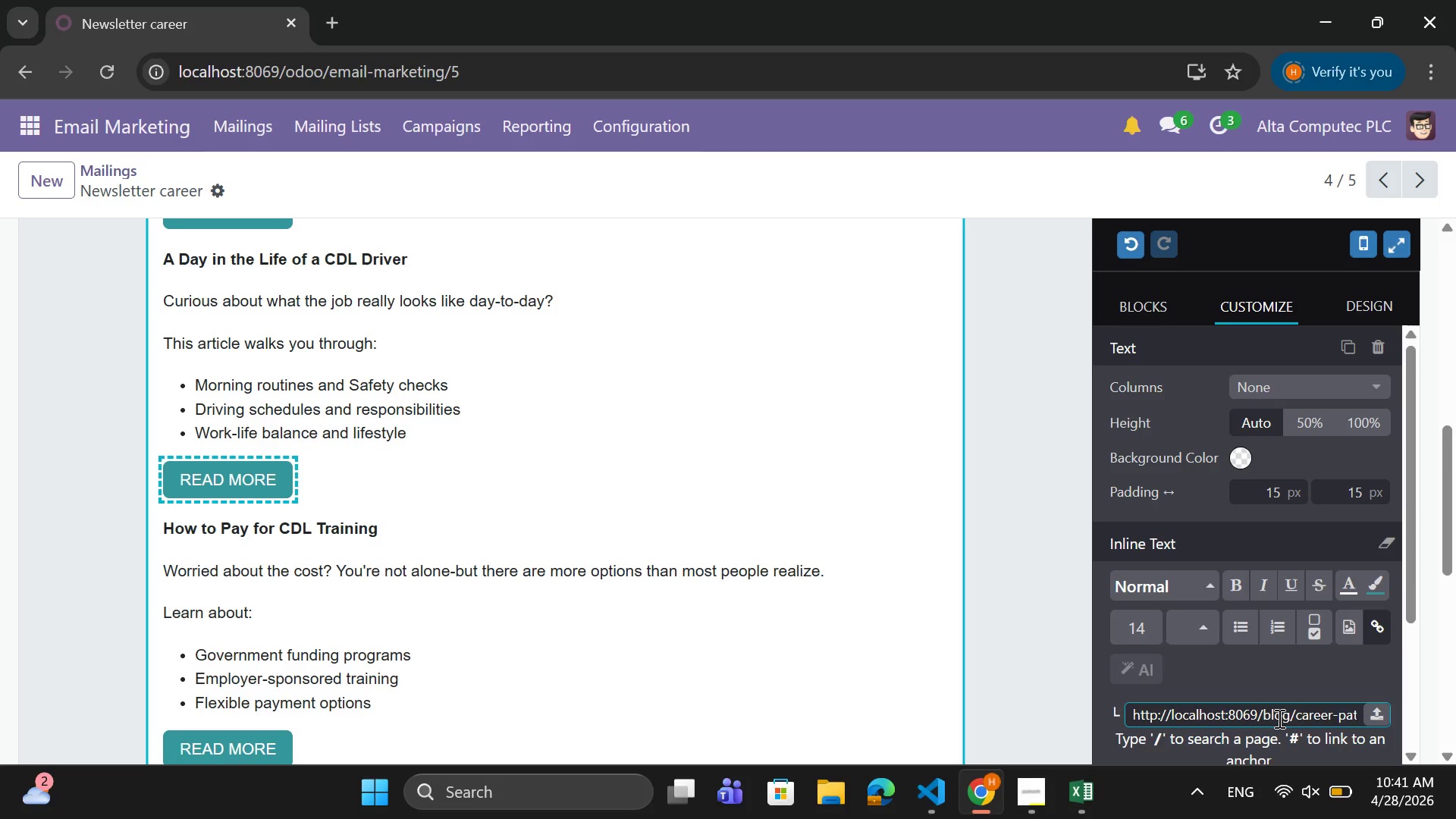 
key(Backspace)
 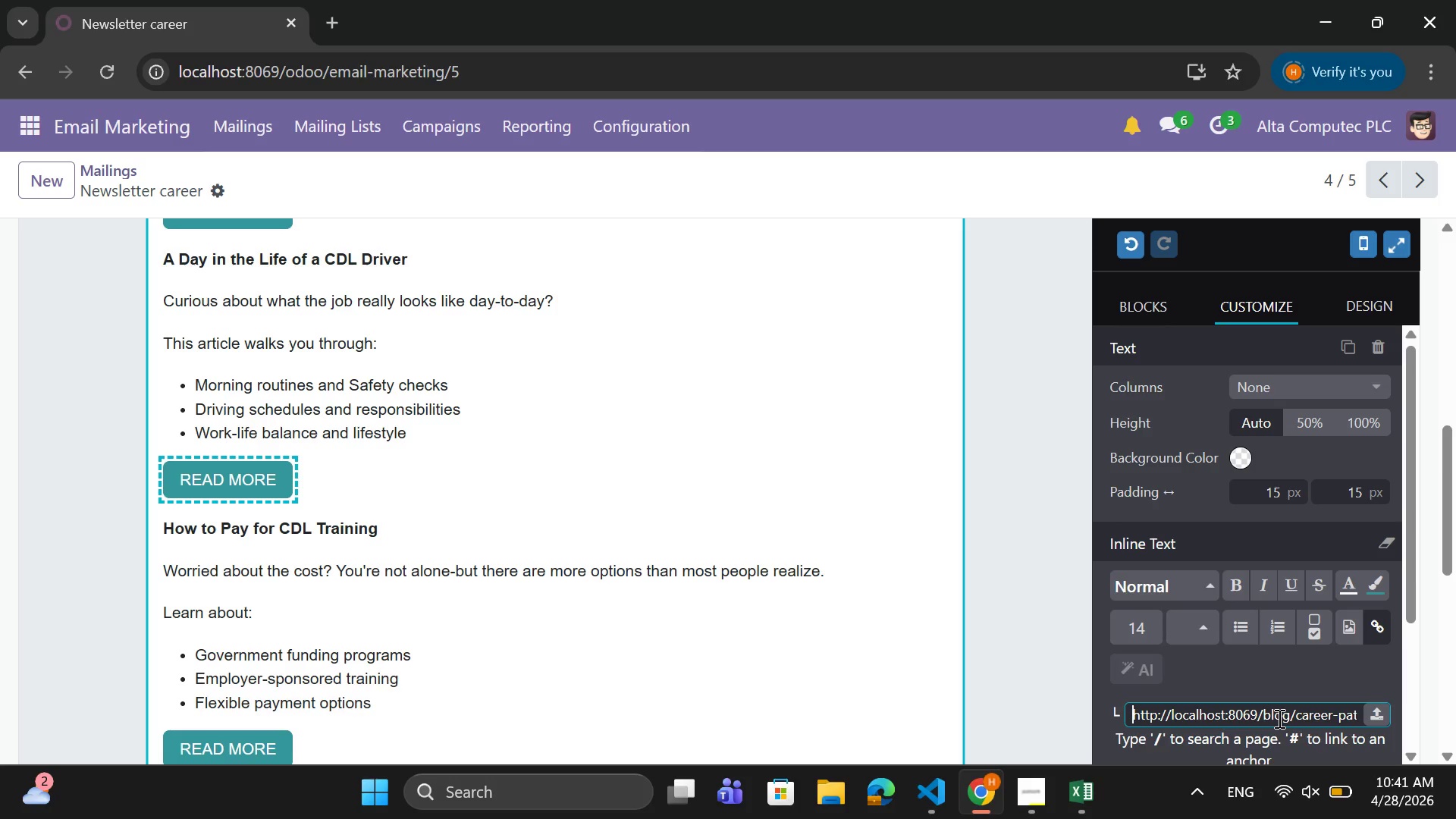 
key(Backspace)
 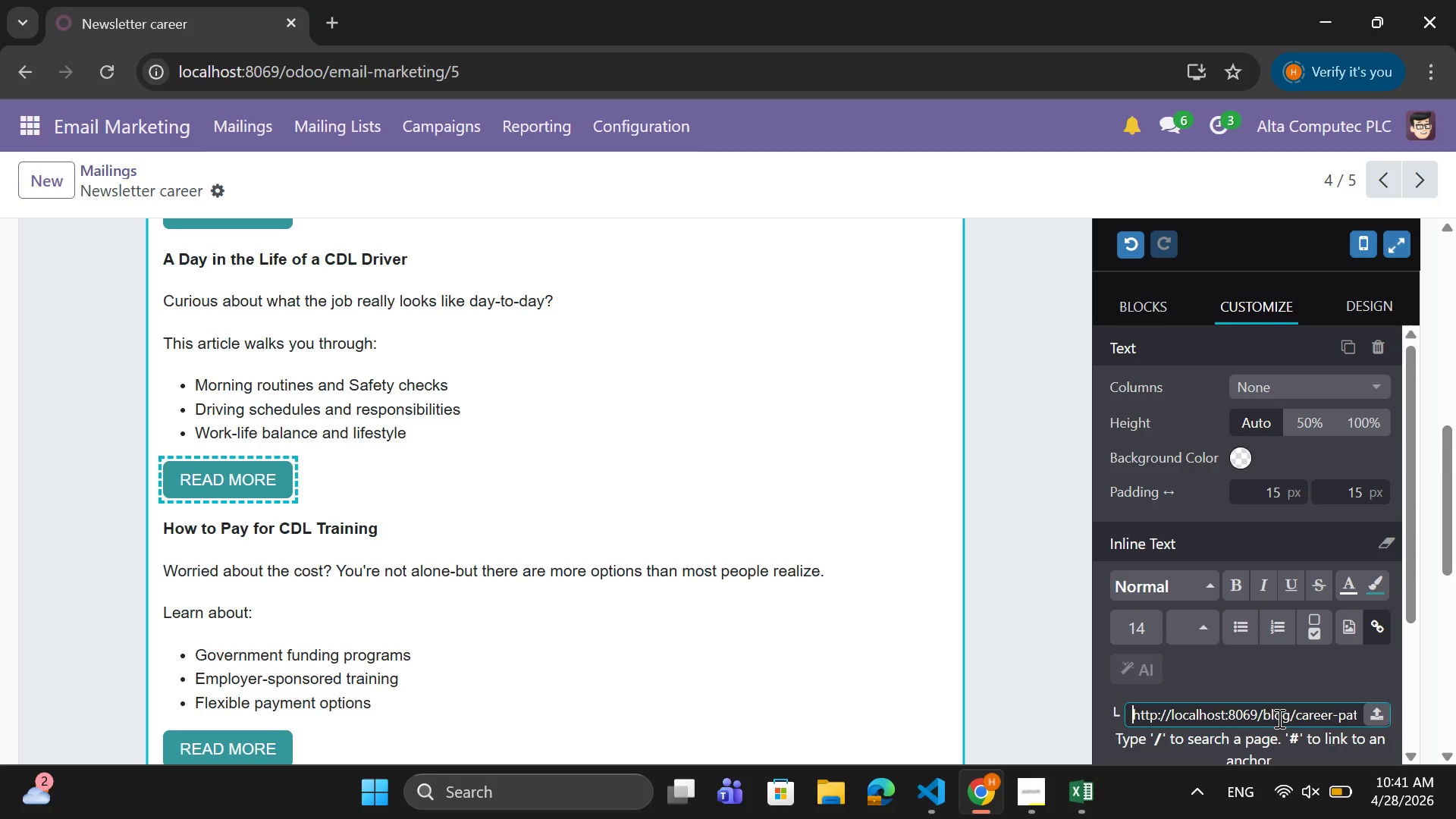 
key(Backspace)
 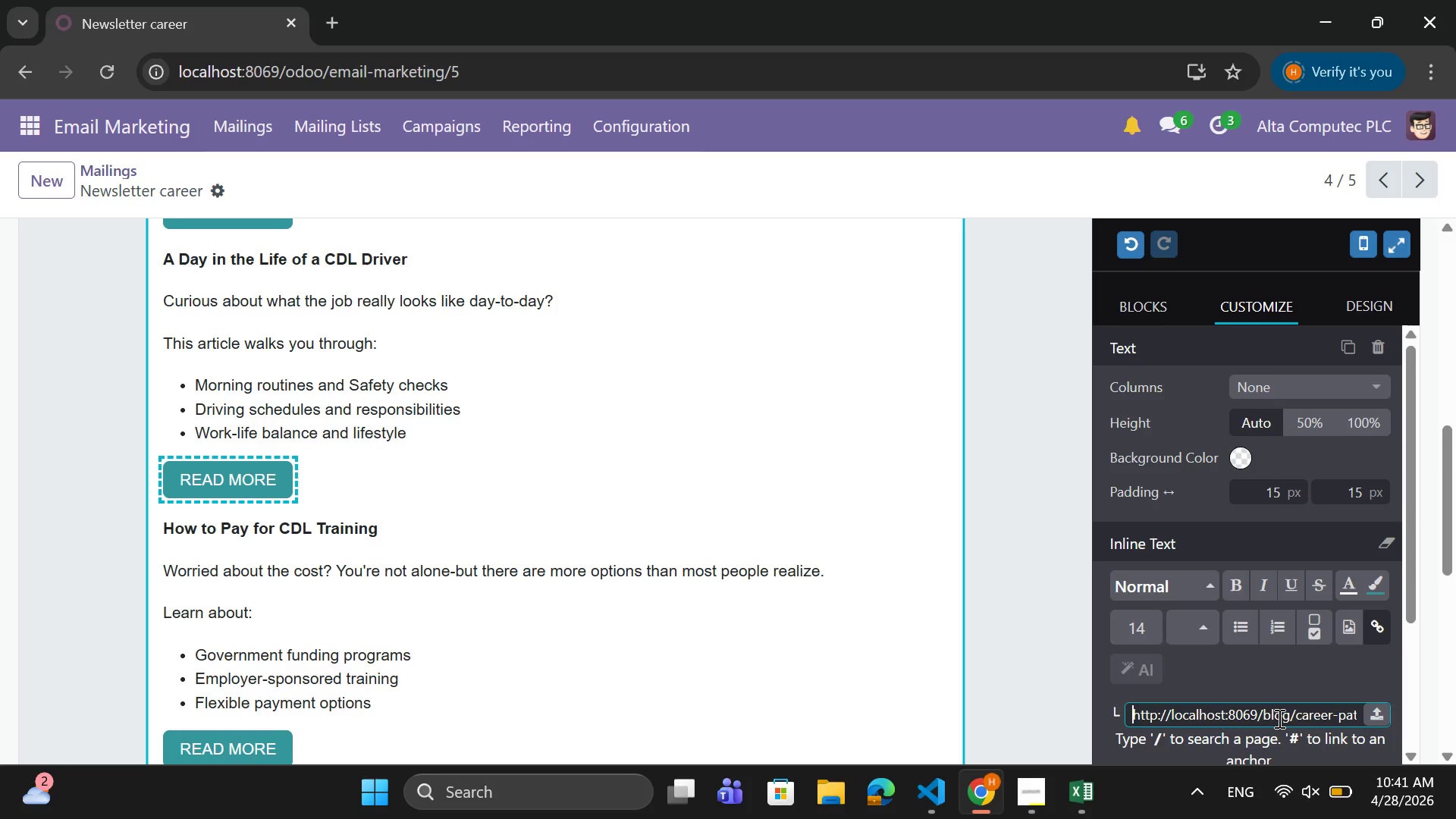 
key(Backspace)
 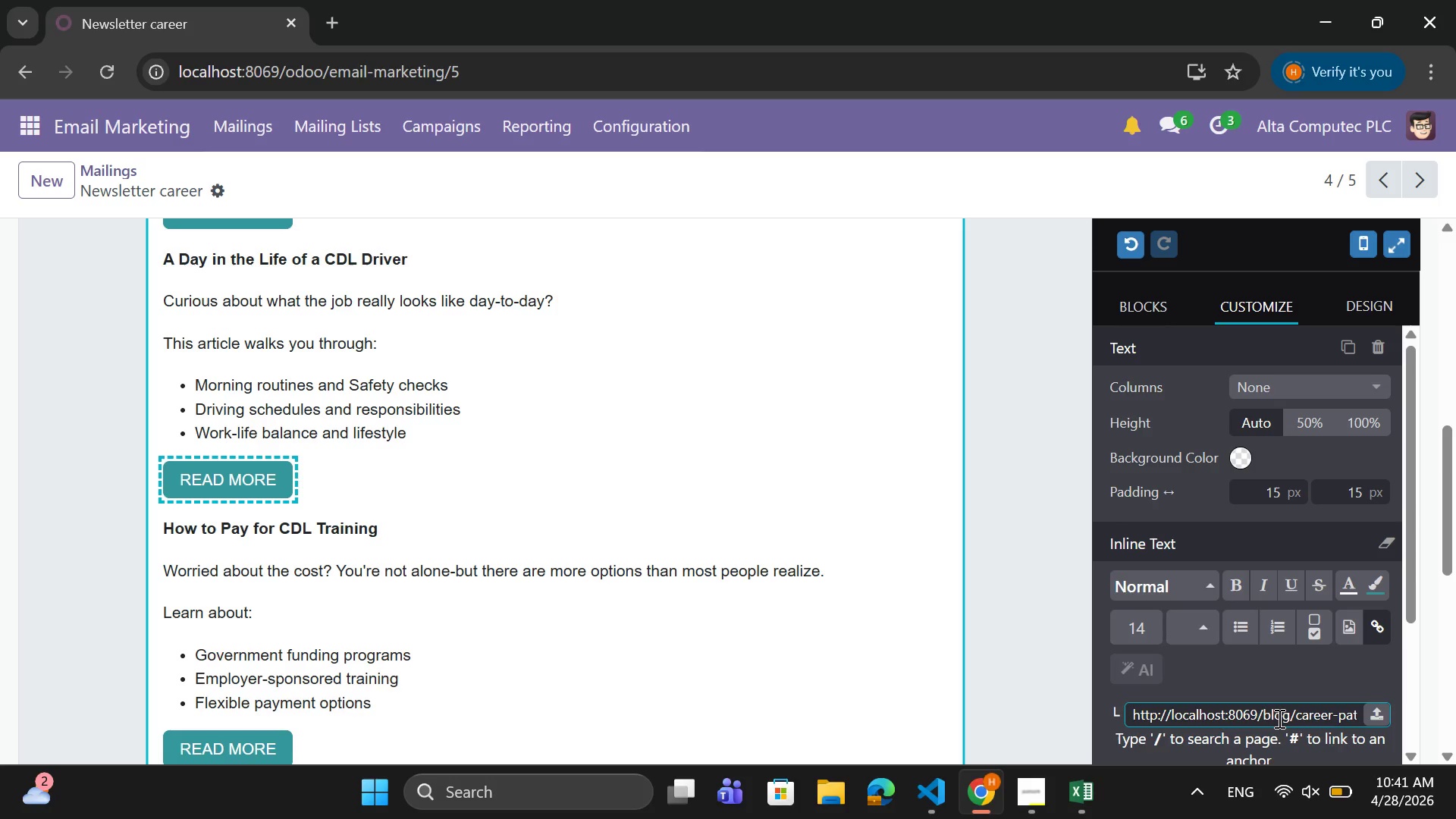 
key(Backspace)
 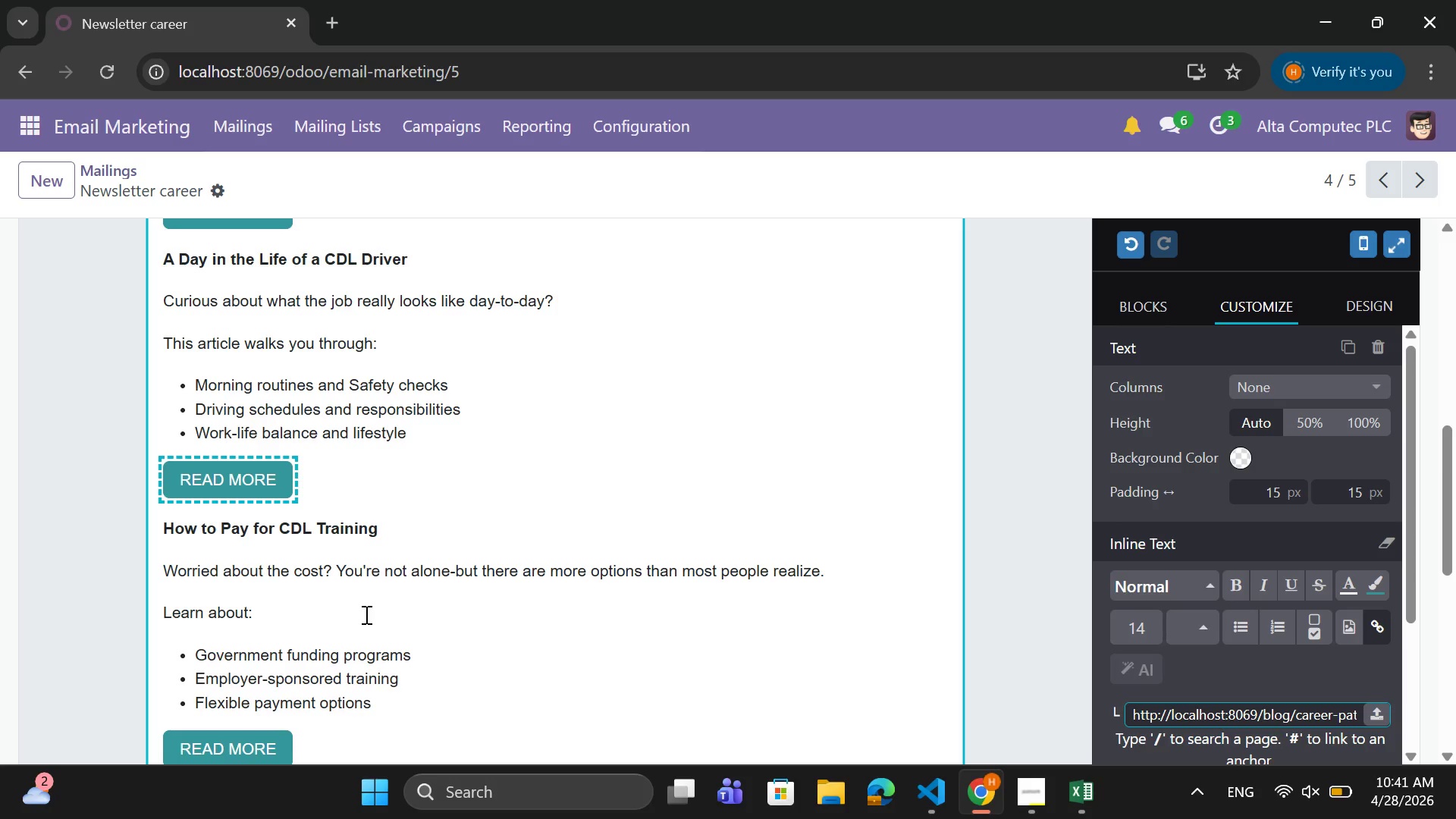 
left_click([365, 614])
 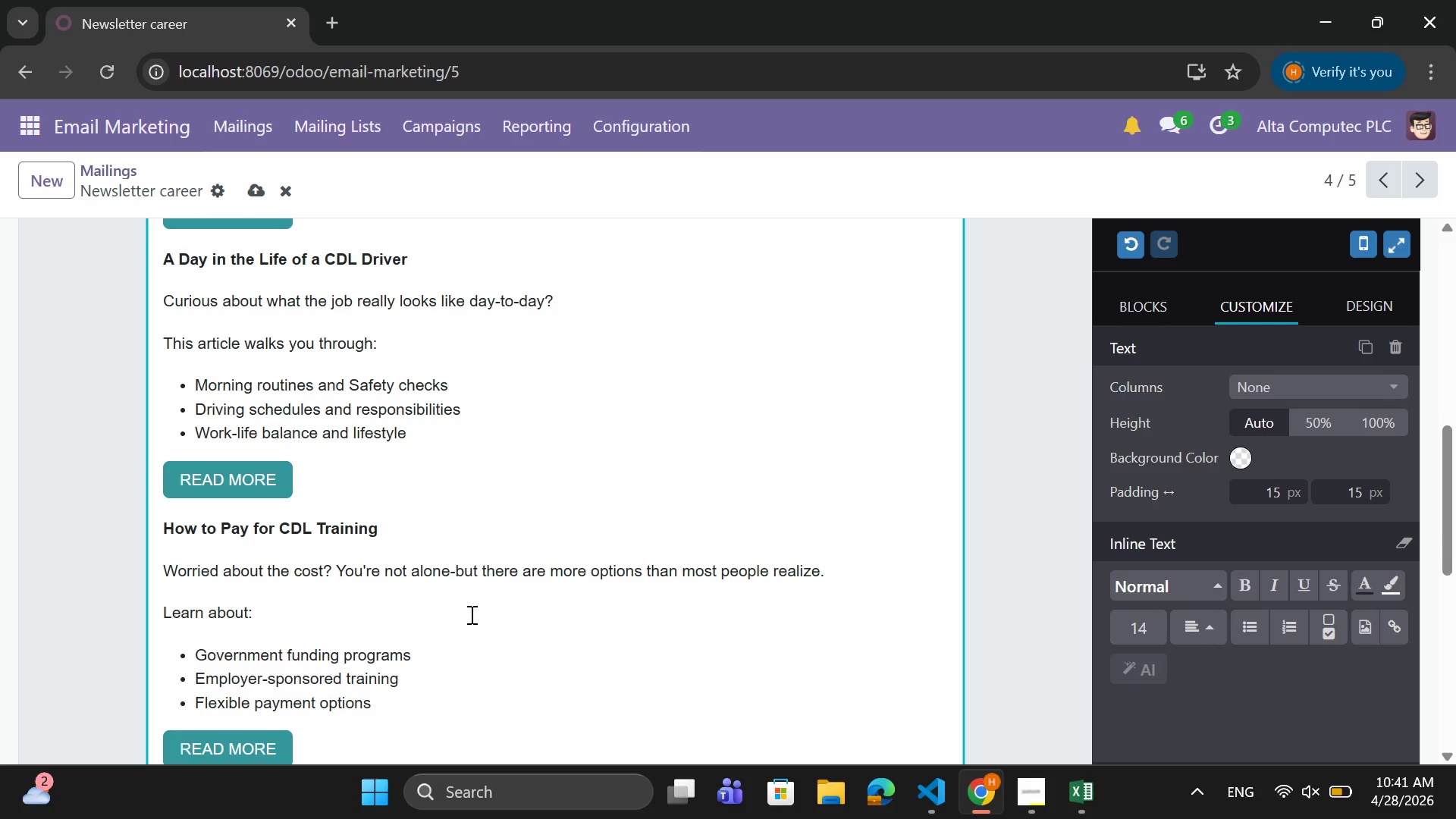 
scroll: coordinate [470, 615], scroll_direction: down, amount: 1.0
 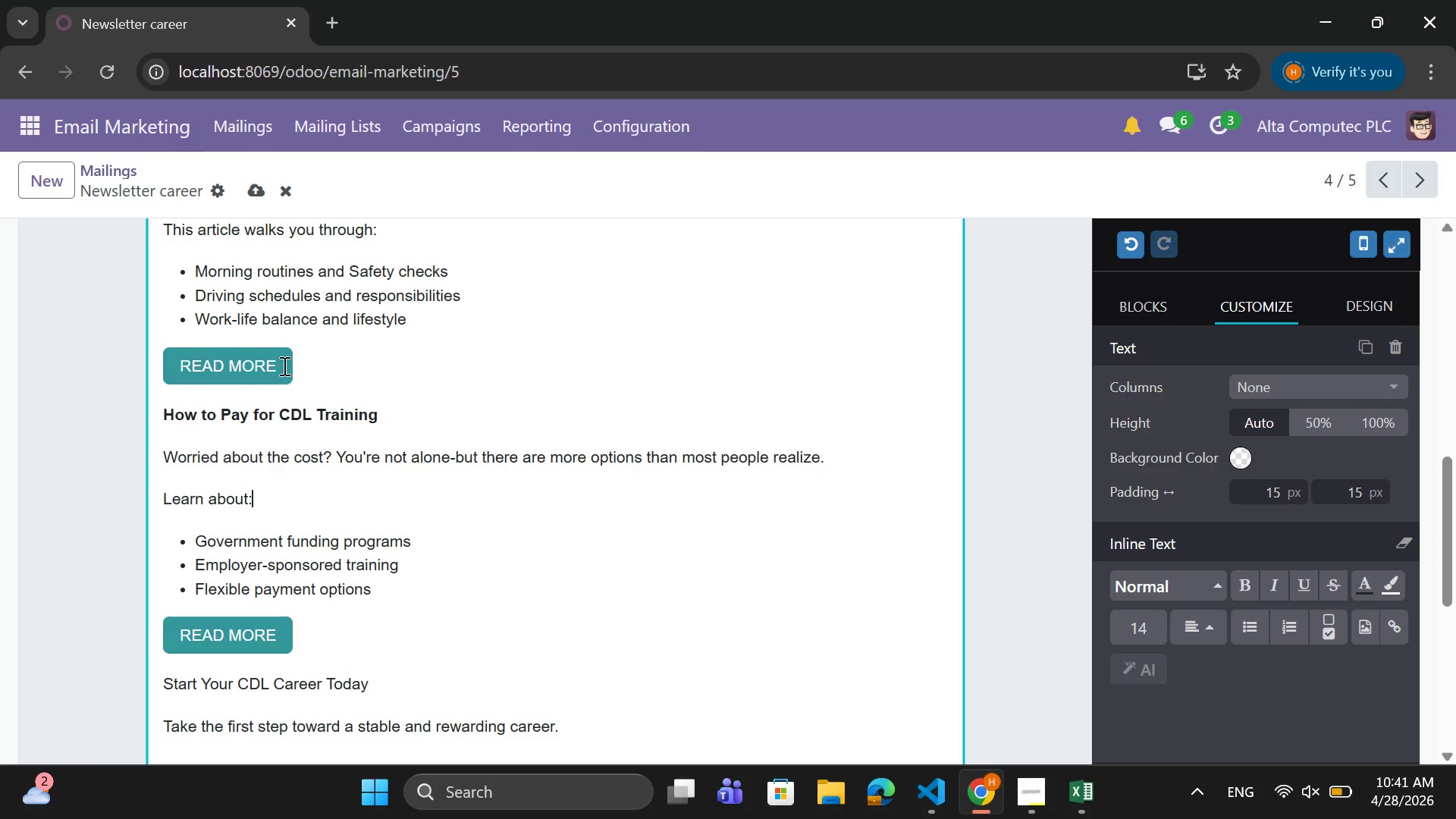 
left_click([281, 360])
 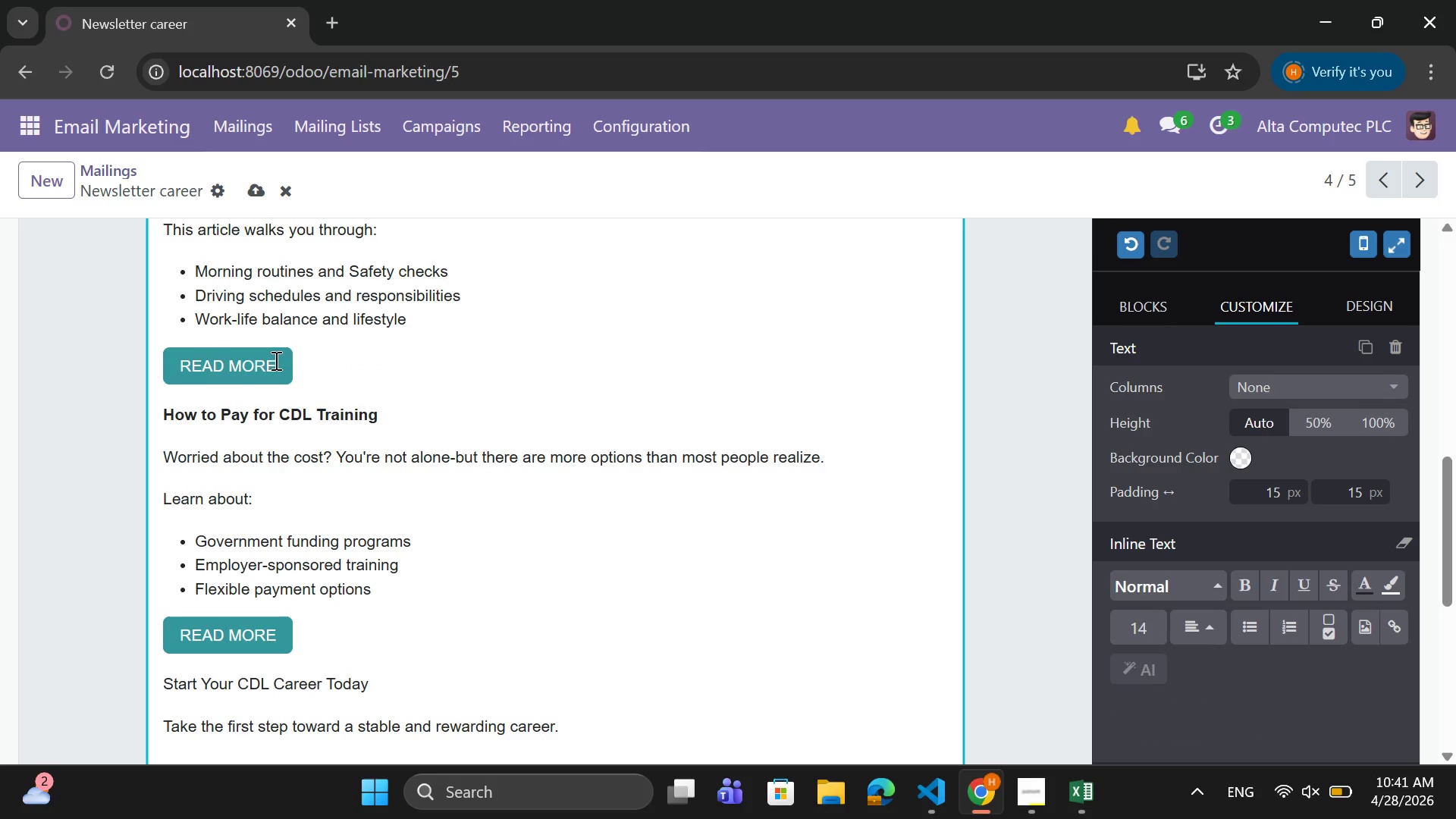 
left_click([272, 361])
 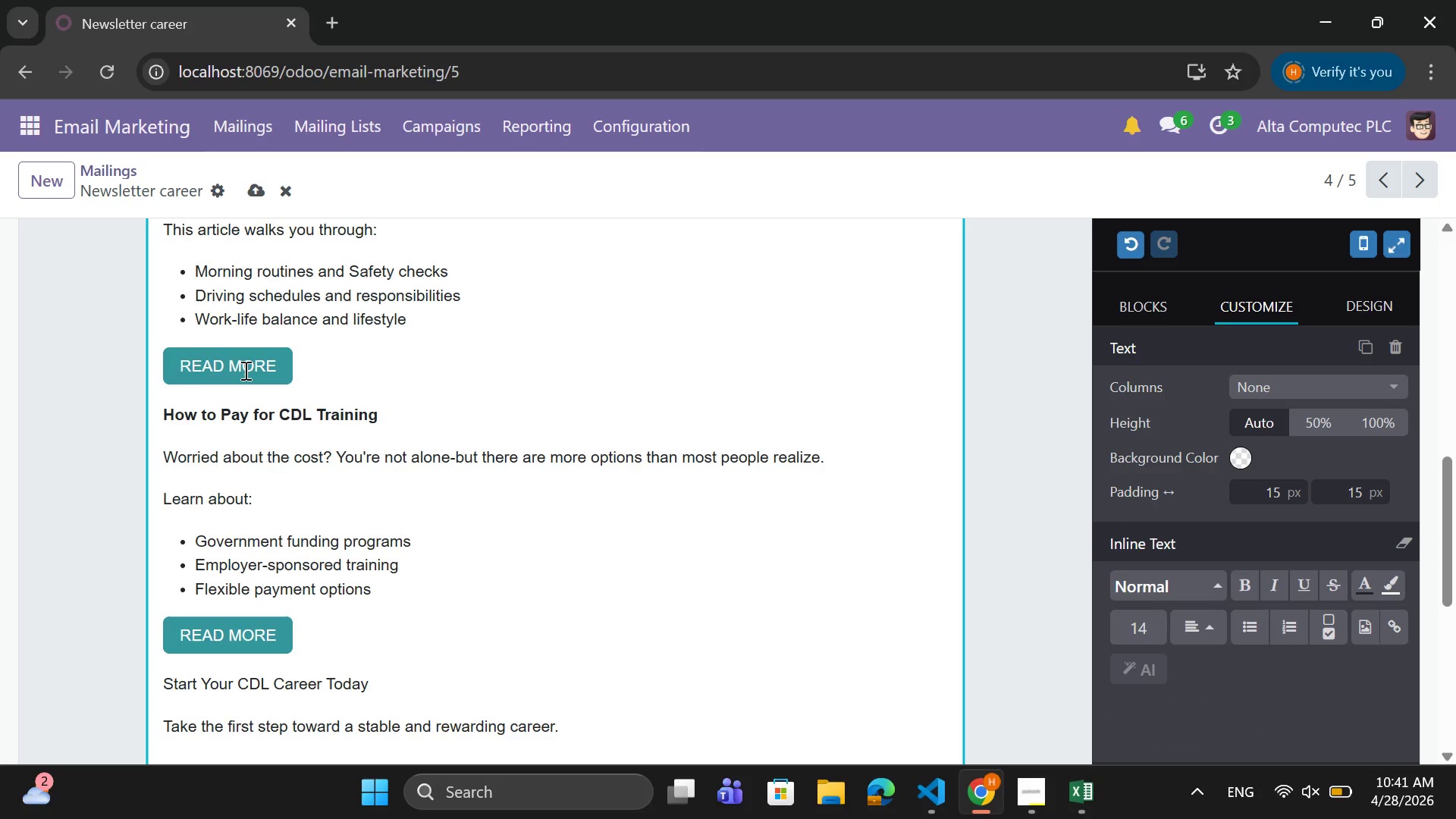 
left_click([241, 370])
 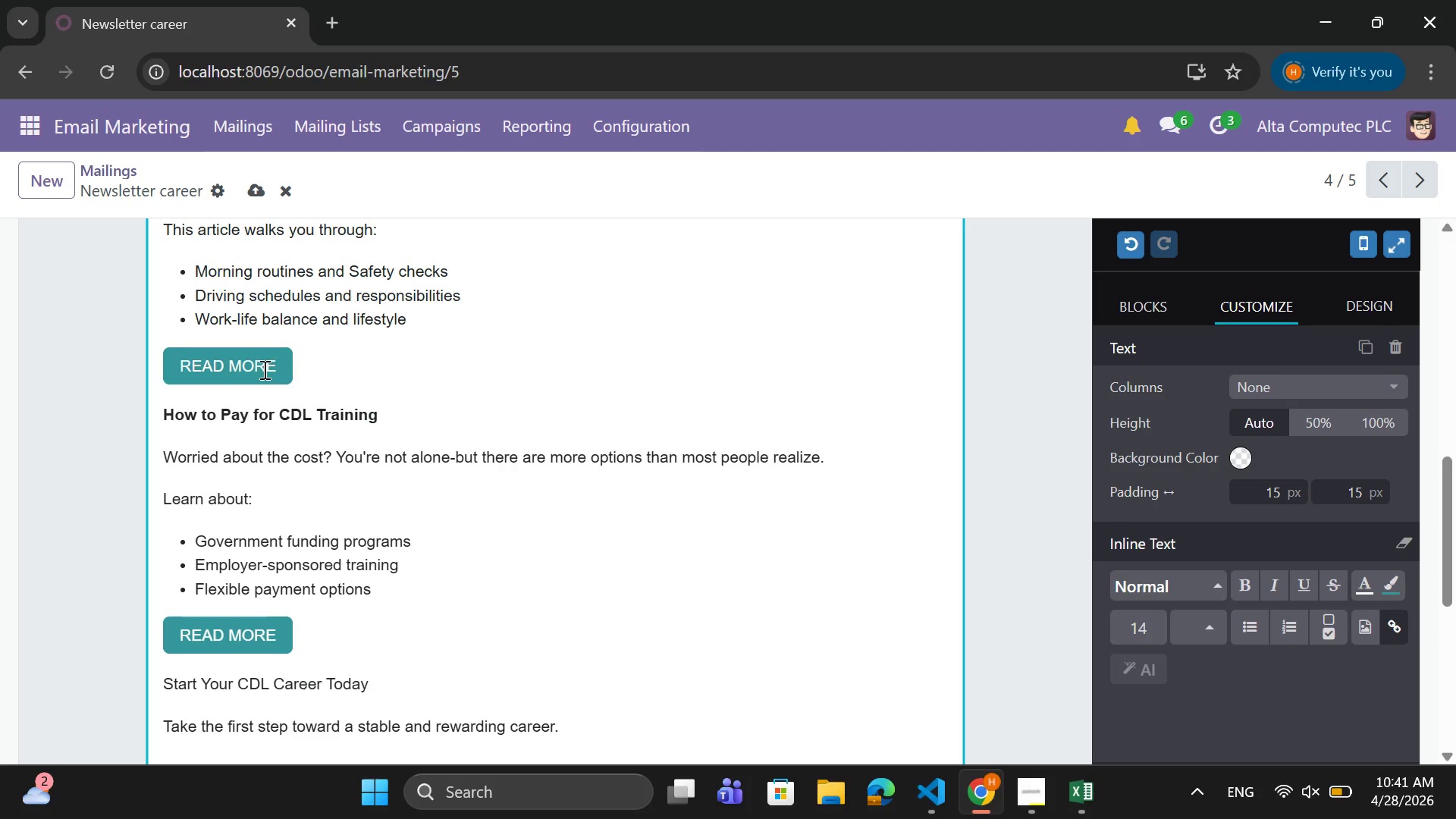 
left_click([249, 369])
 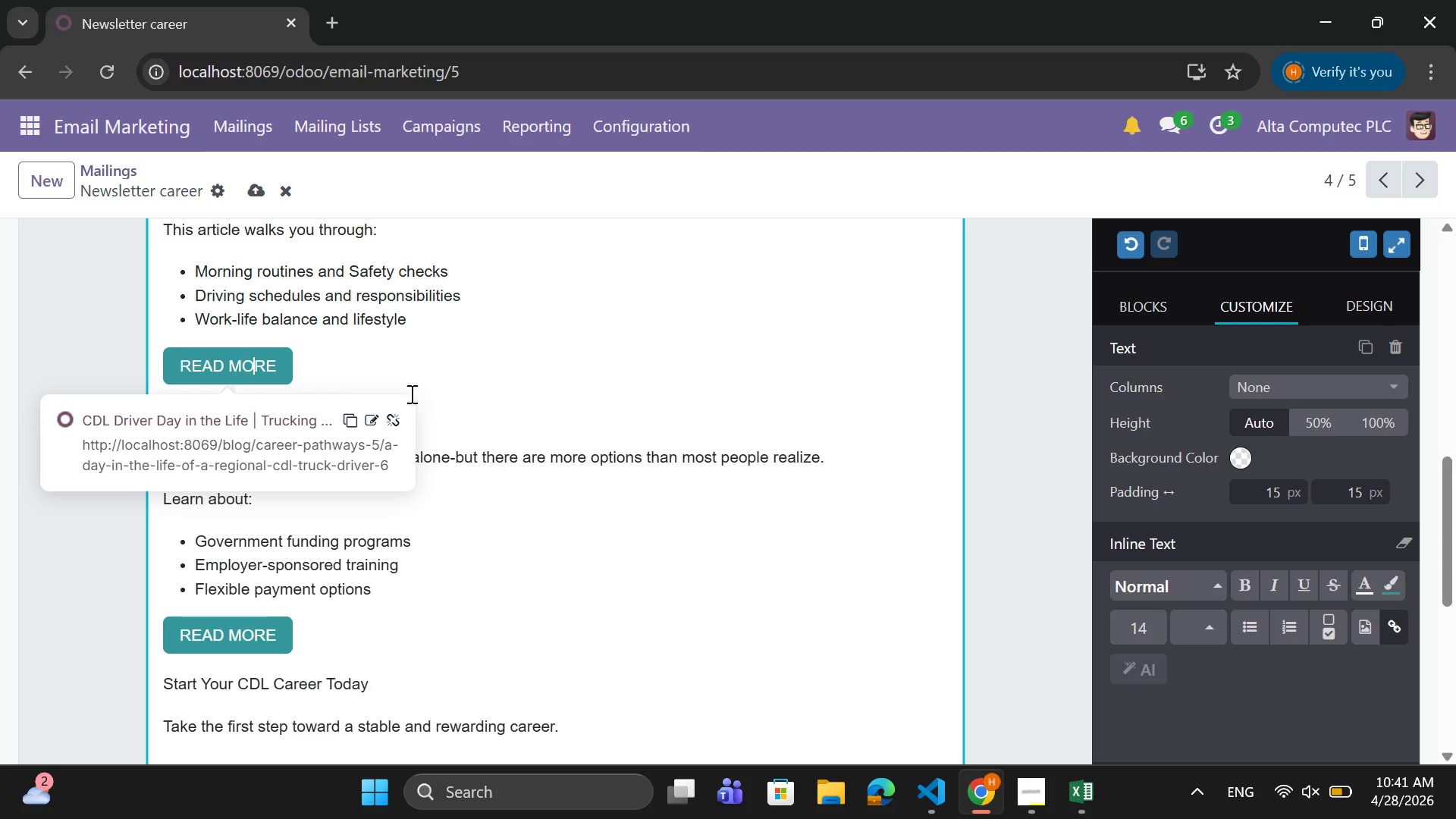 
left_click([478, 406])
 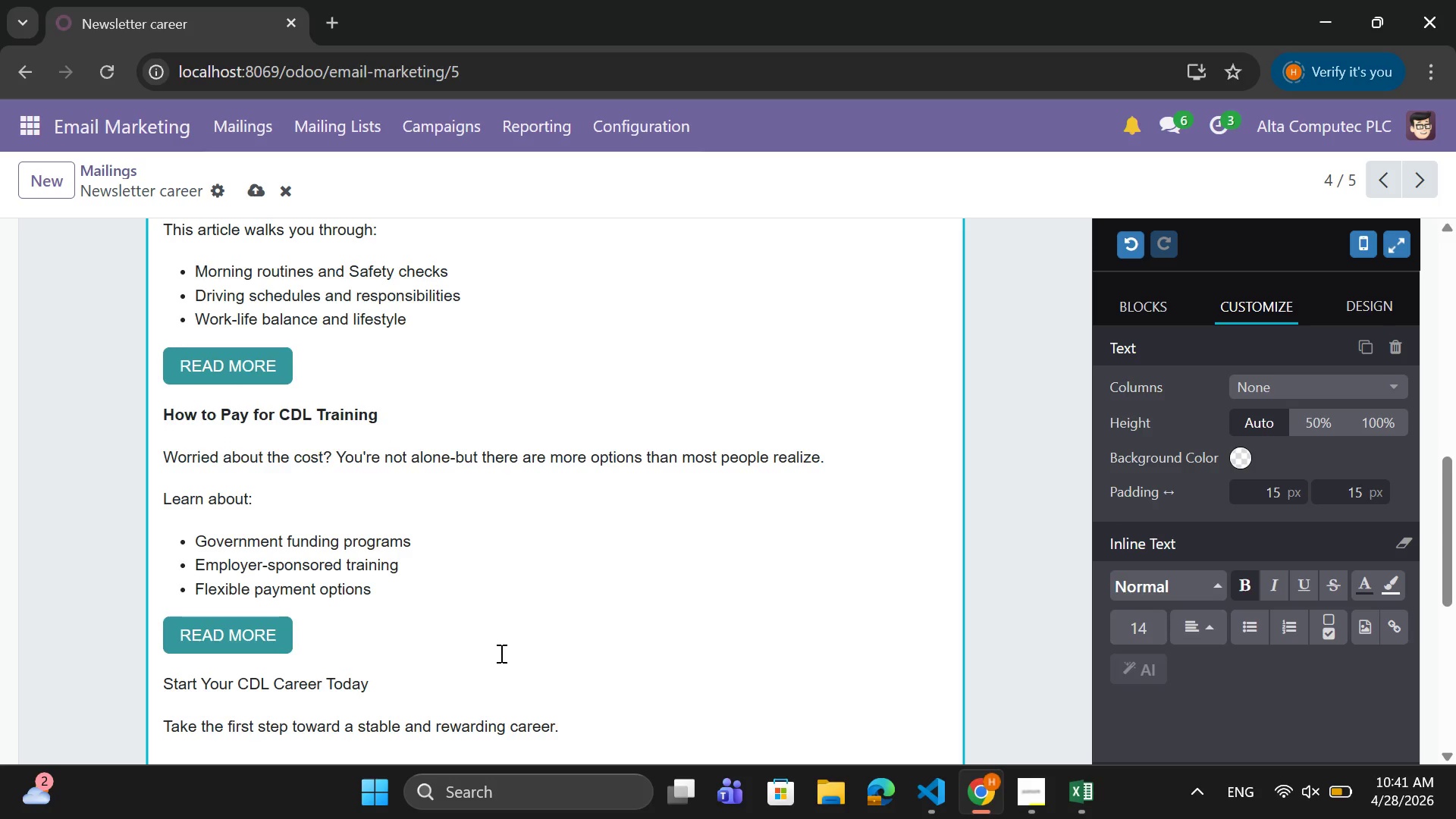 
scroll: coordinate [500, 653], scroll_direction: down, amount: 1.0
 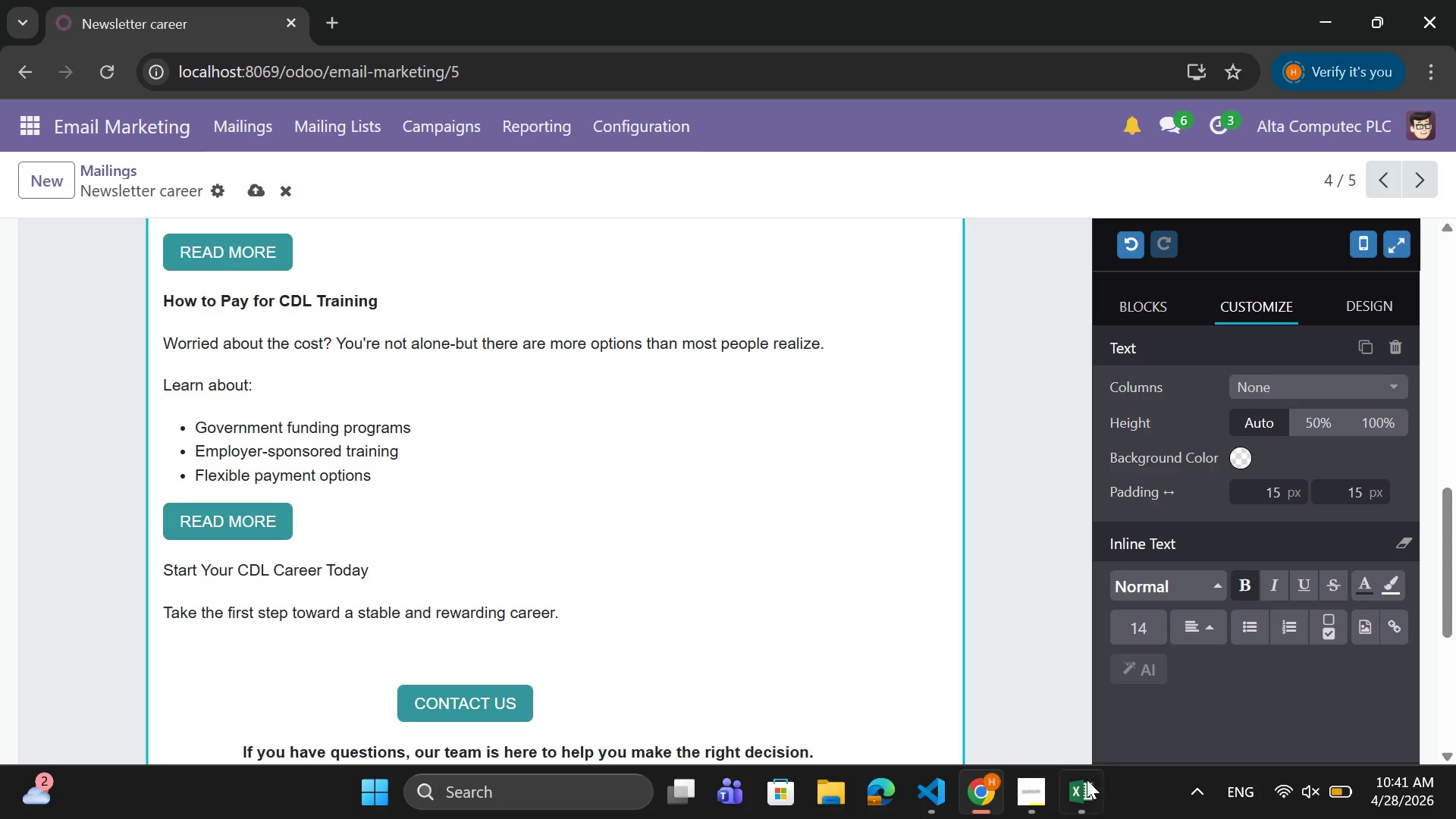 
left_click([1071, 781])
 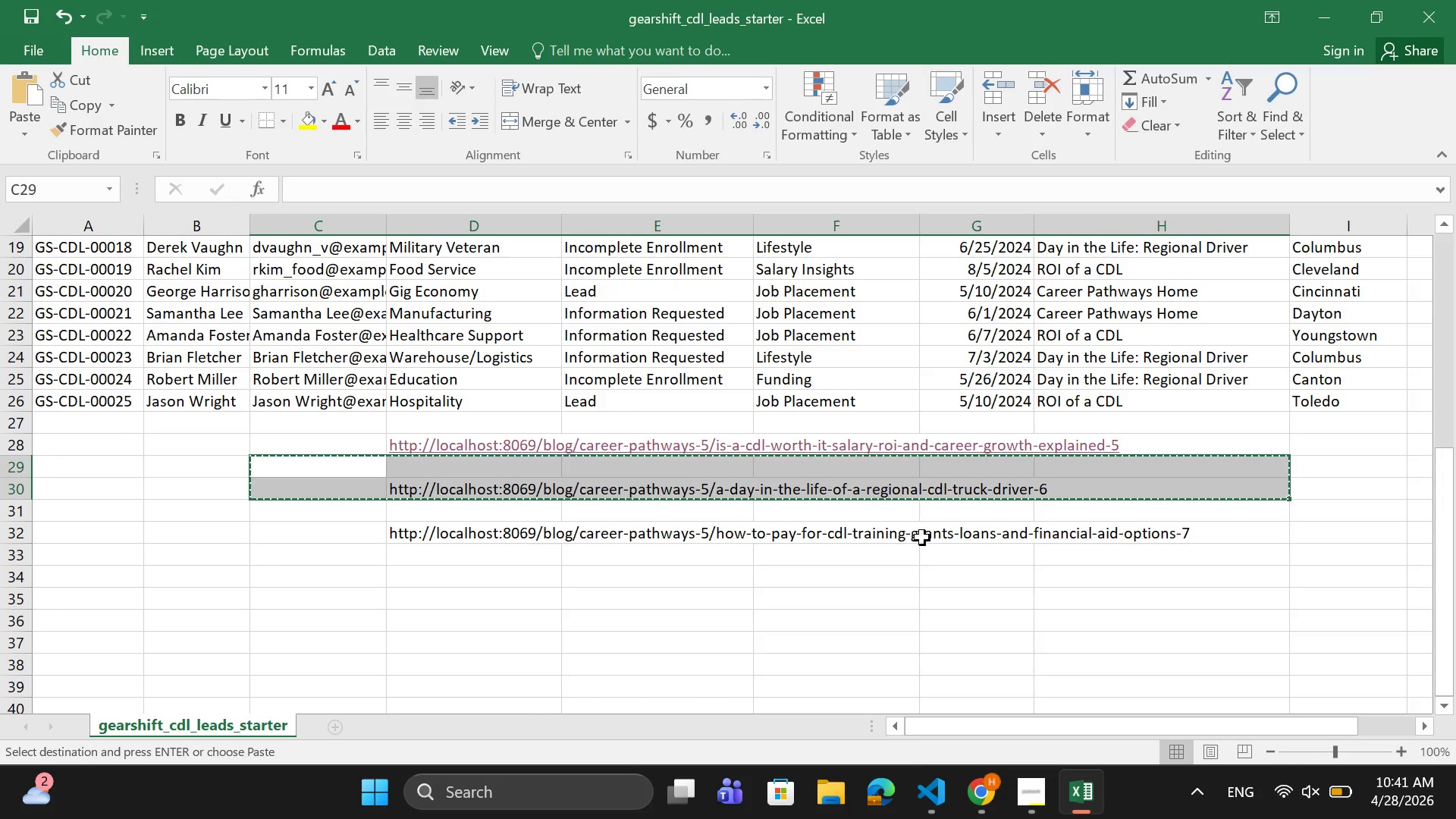 
left_click([932, 535])
 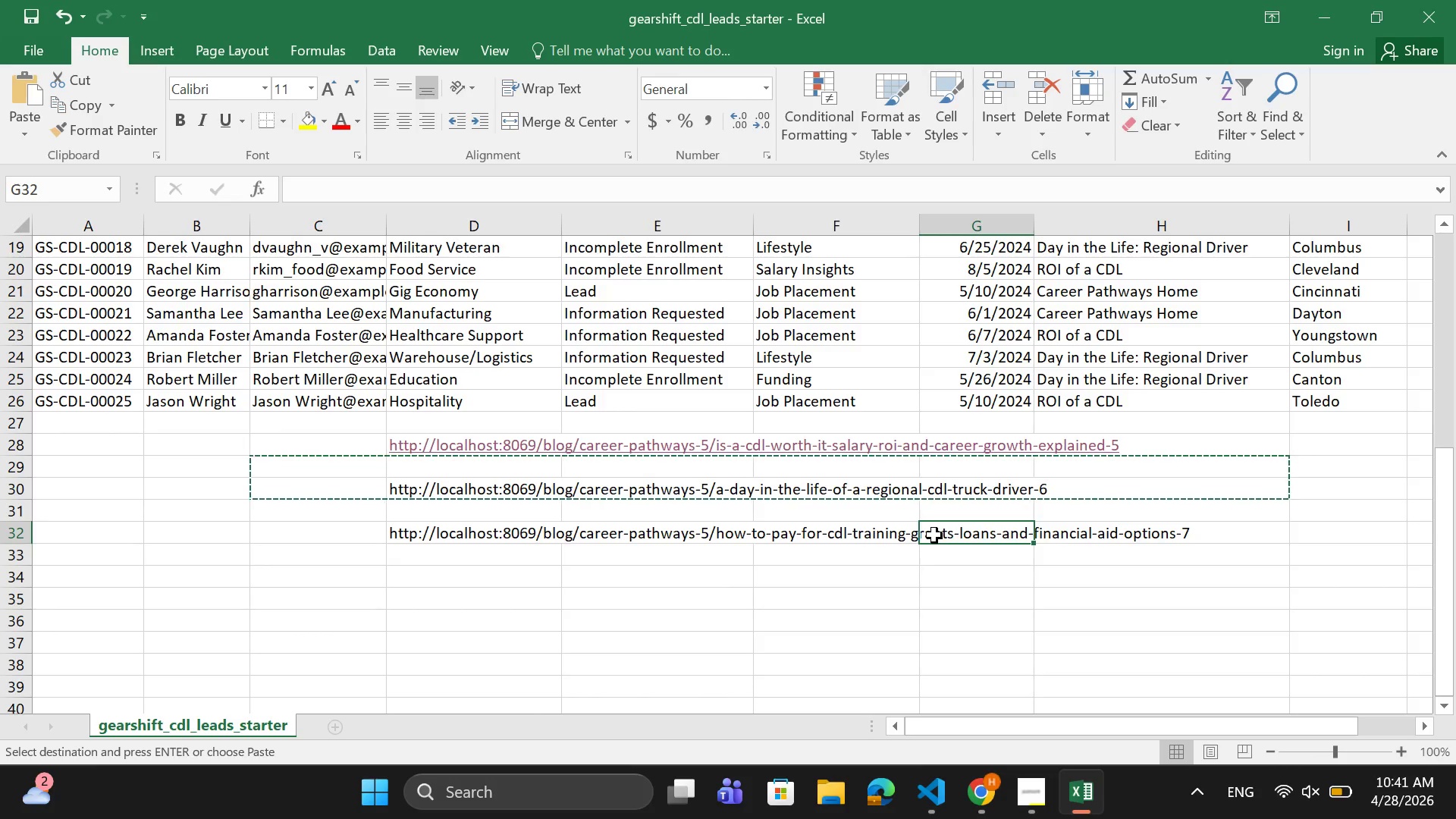 
left_click([934, 535])
 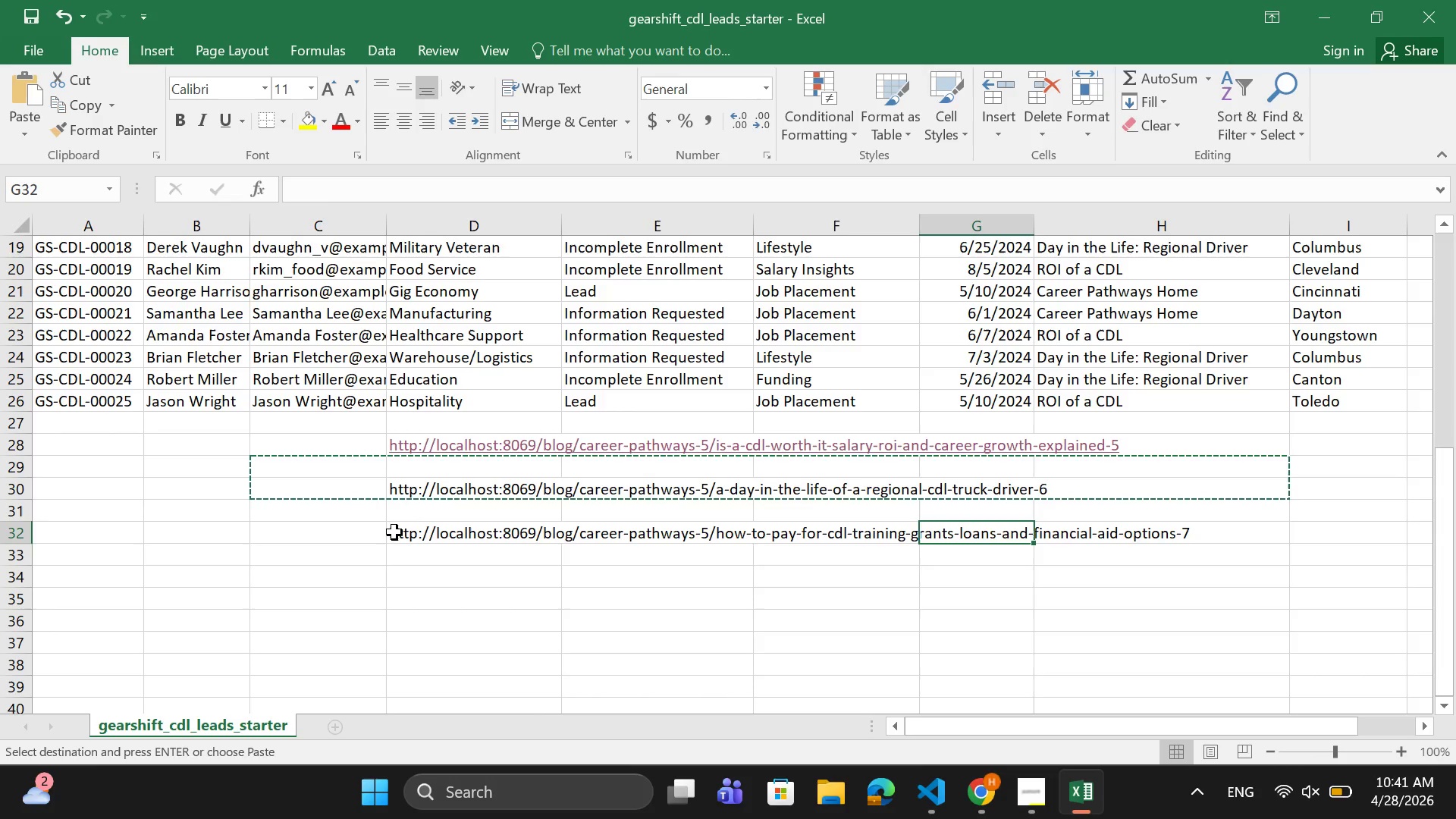 
double_click([394, 532])
 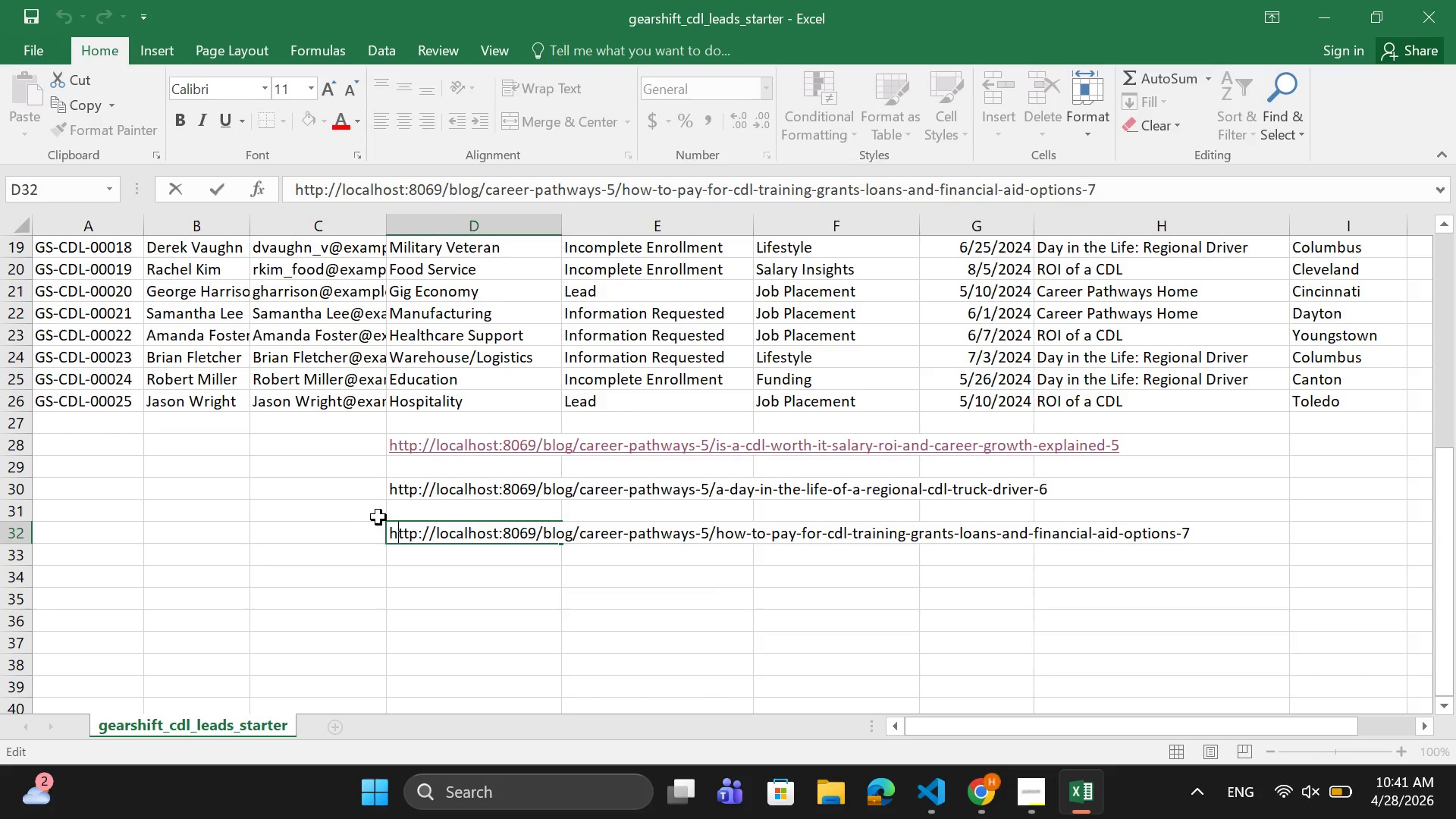 
left_click([384, 516])
 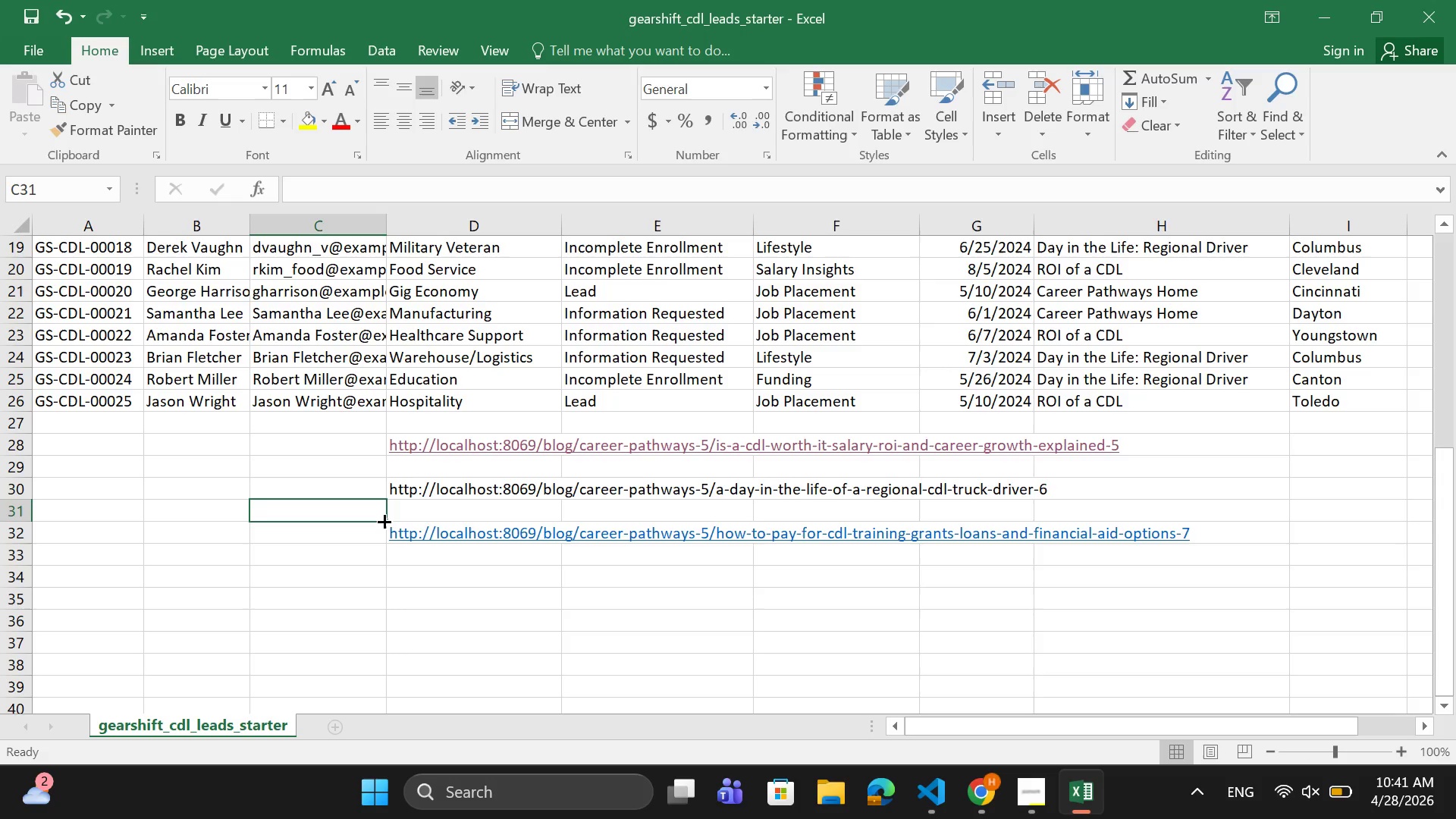 
left_click_drag(start_coordinate=[383, 520], to_coordinate=[448, 538])
 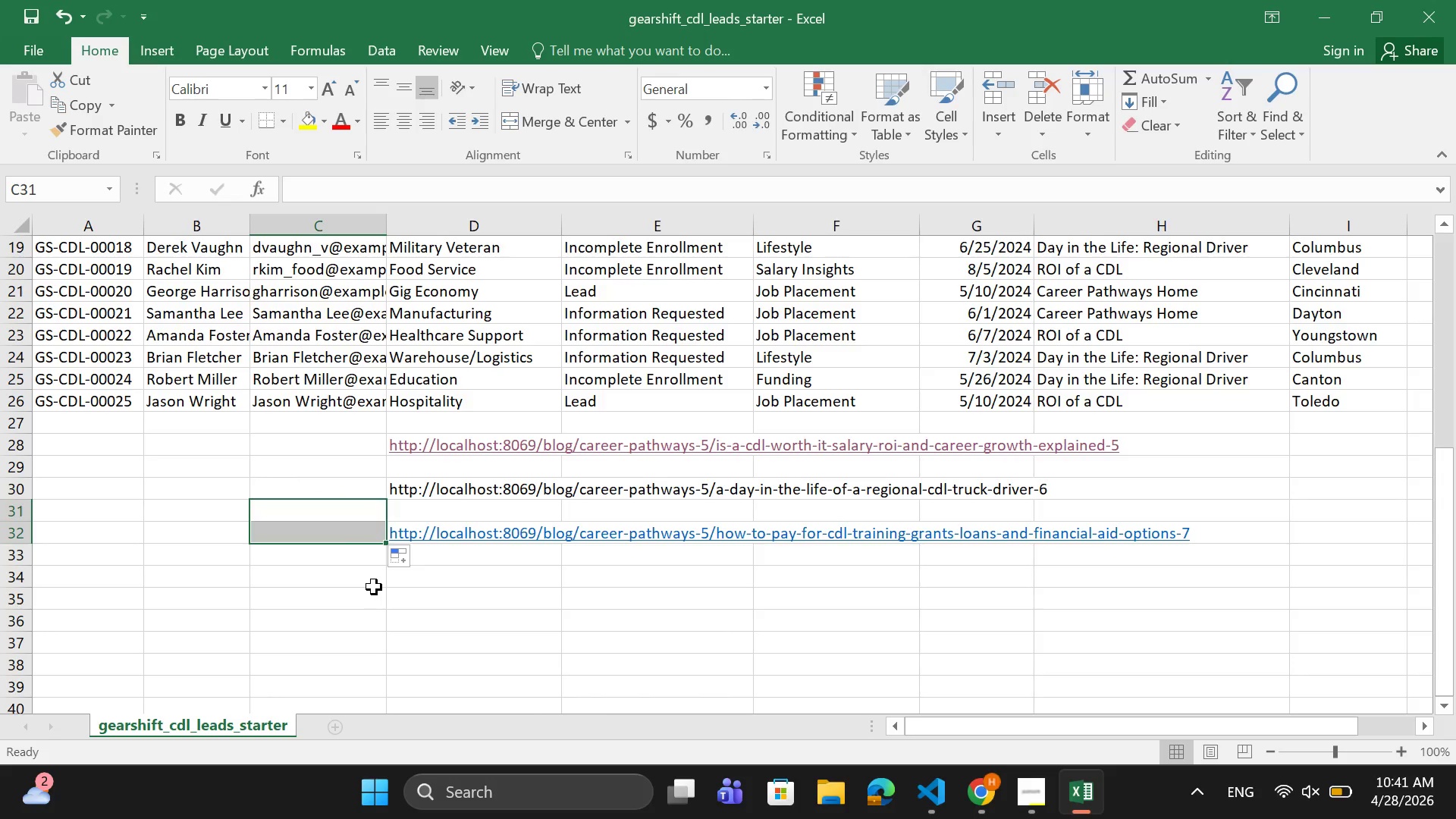 
left_click([374, 587])
 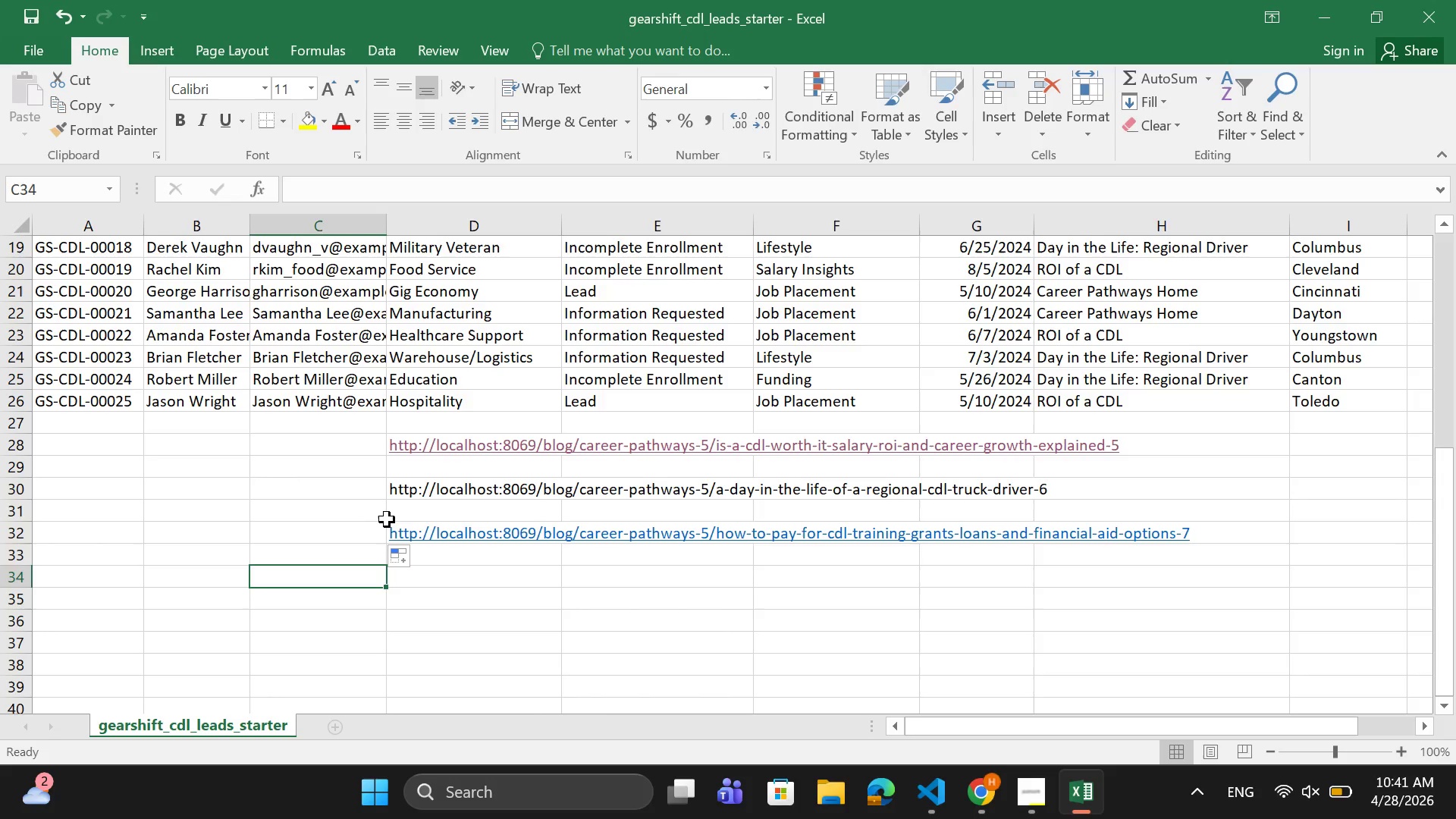 
left_click_drag(start_coordinate=[387, 519], to_coordinate=[1086, 535])
 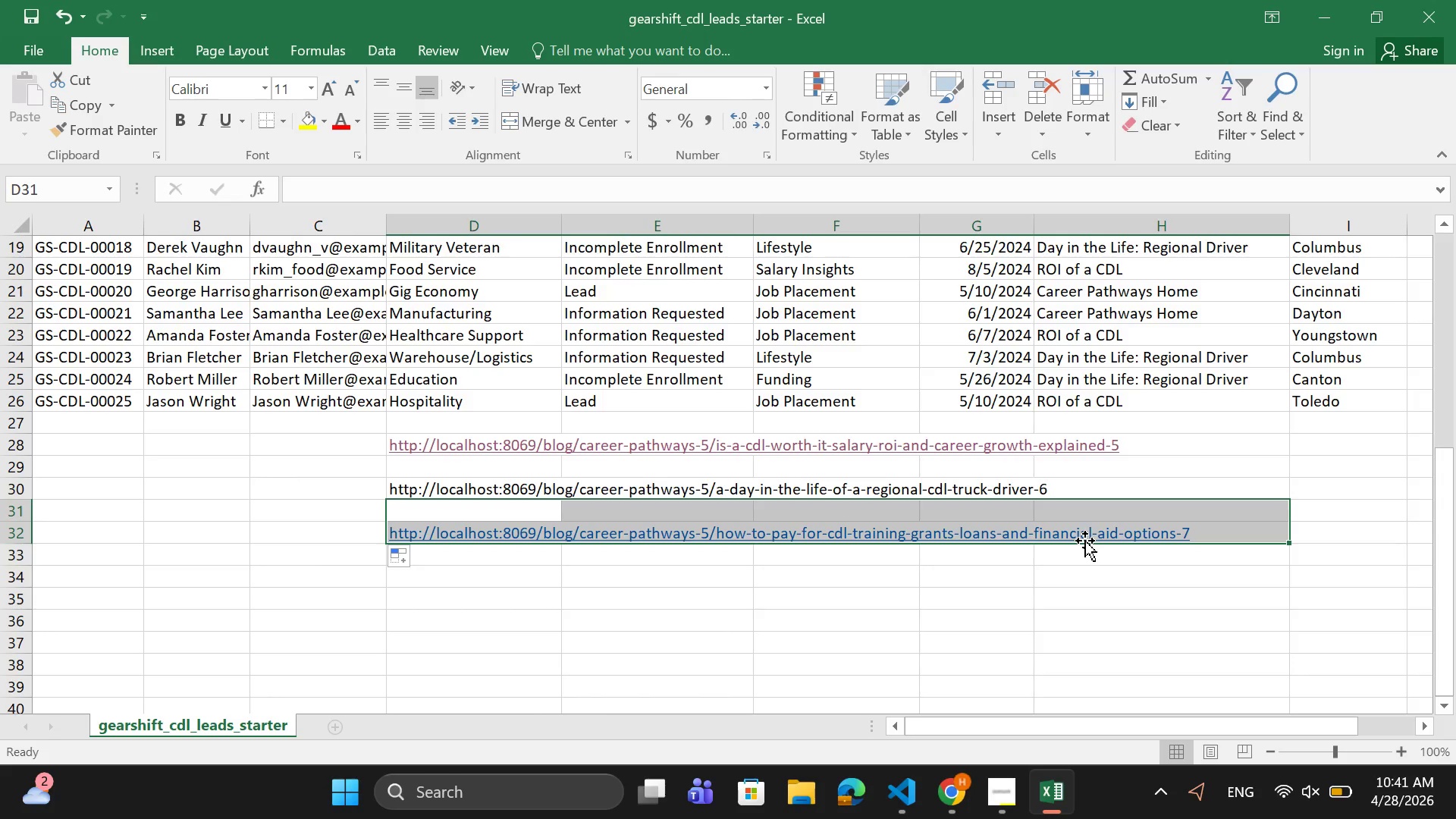 
key(Control+C)
 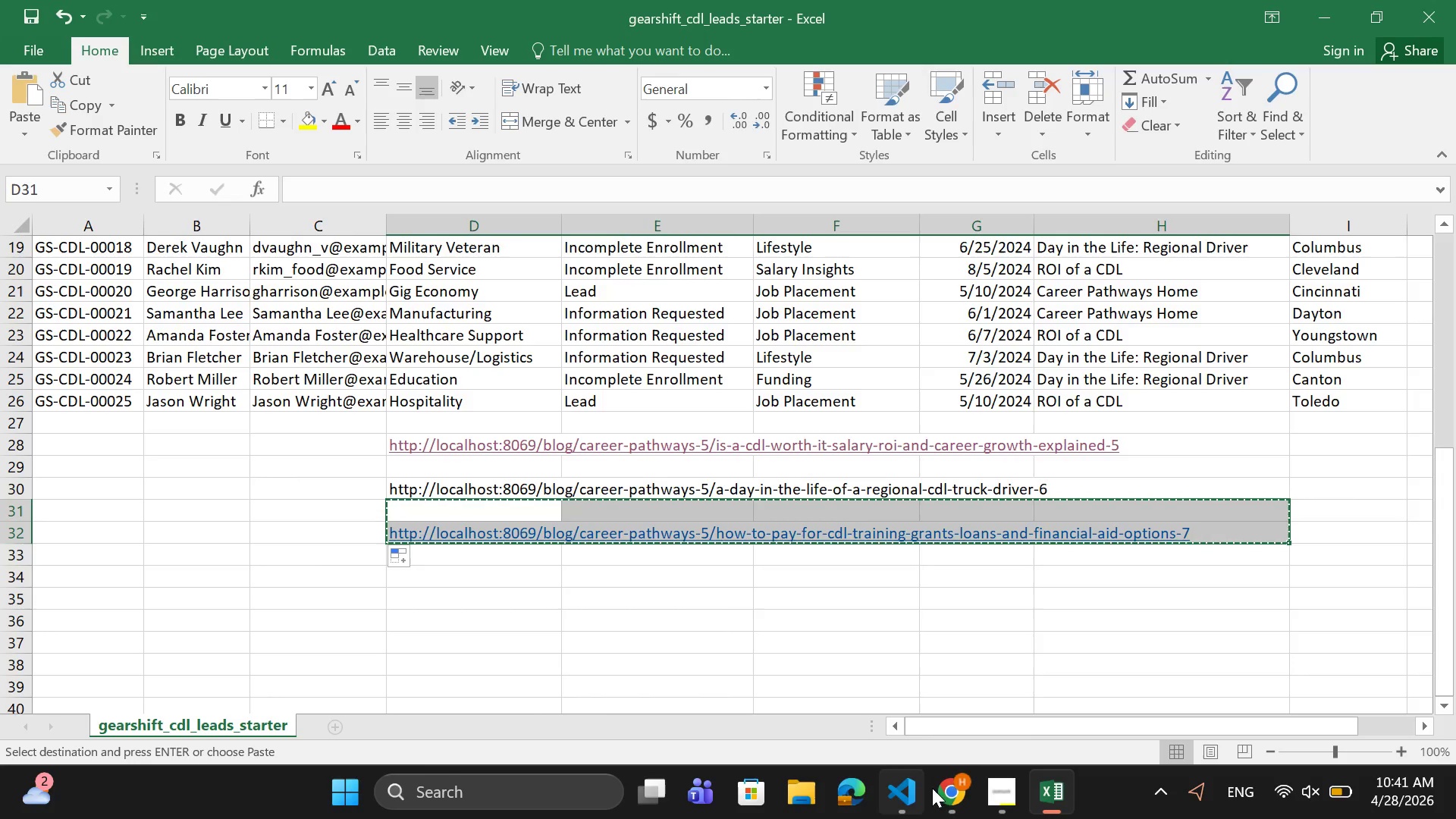 
left_click([947, 791])
 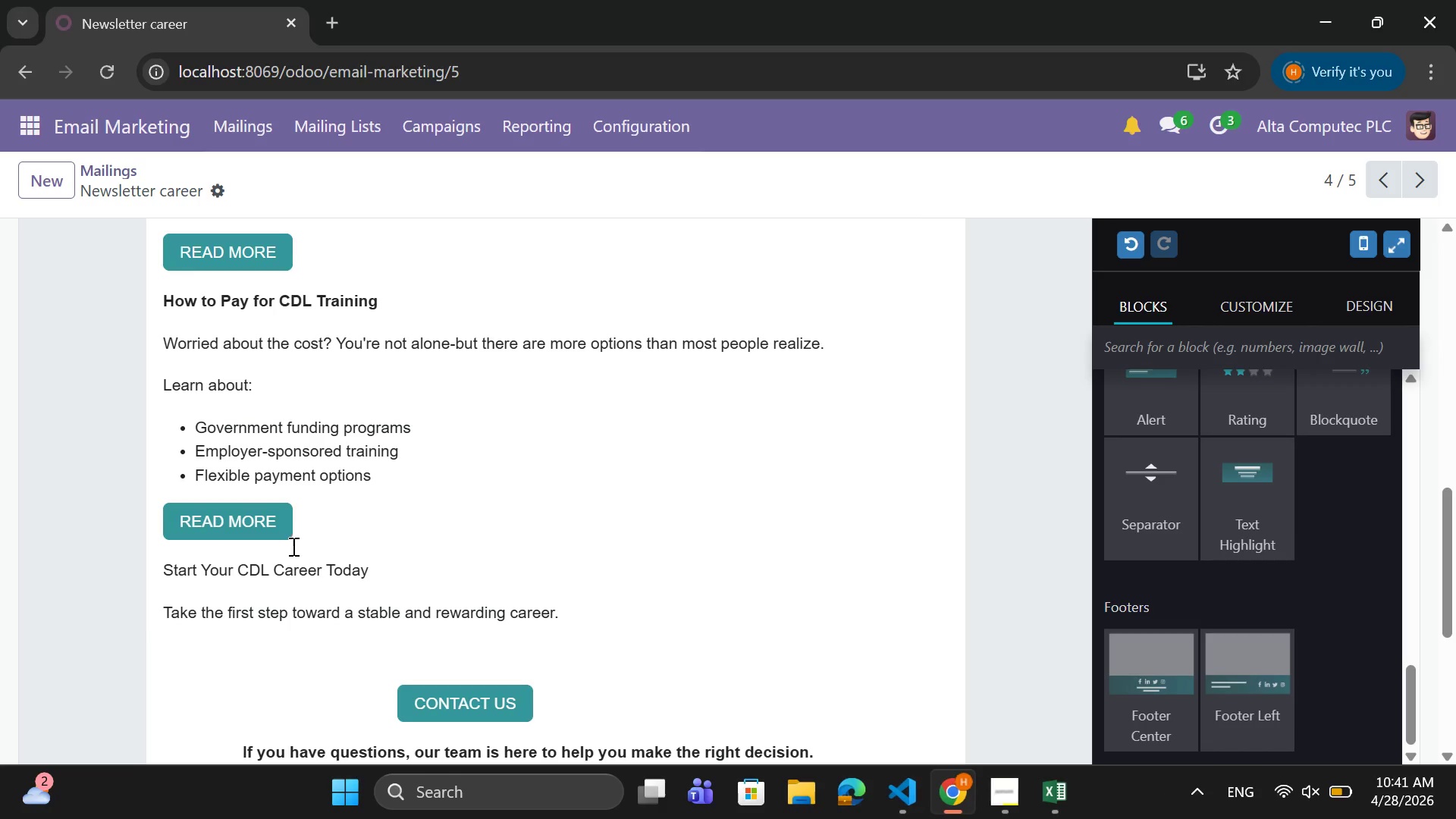 
mouse_move([289, 548])
 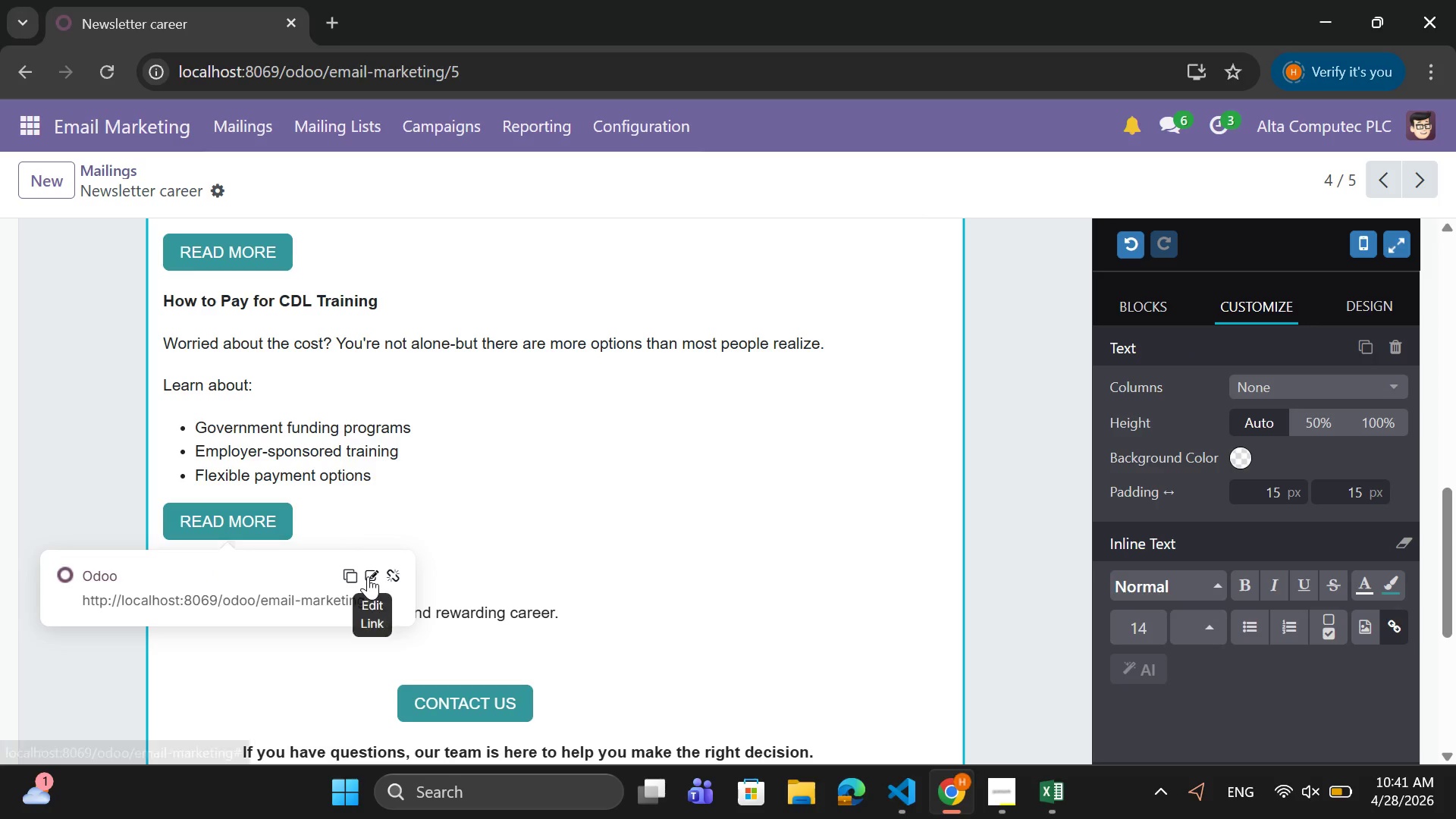 
left_click([368, 576])
 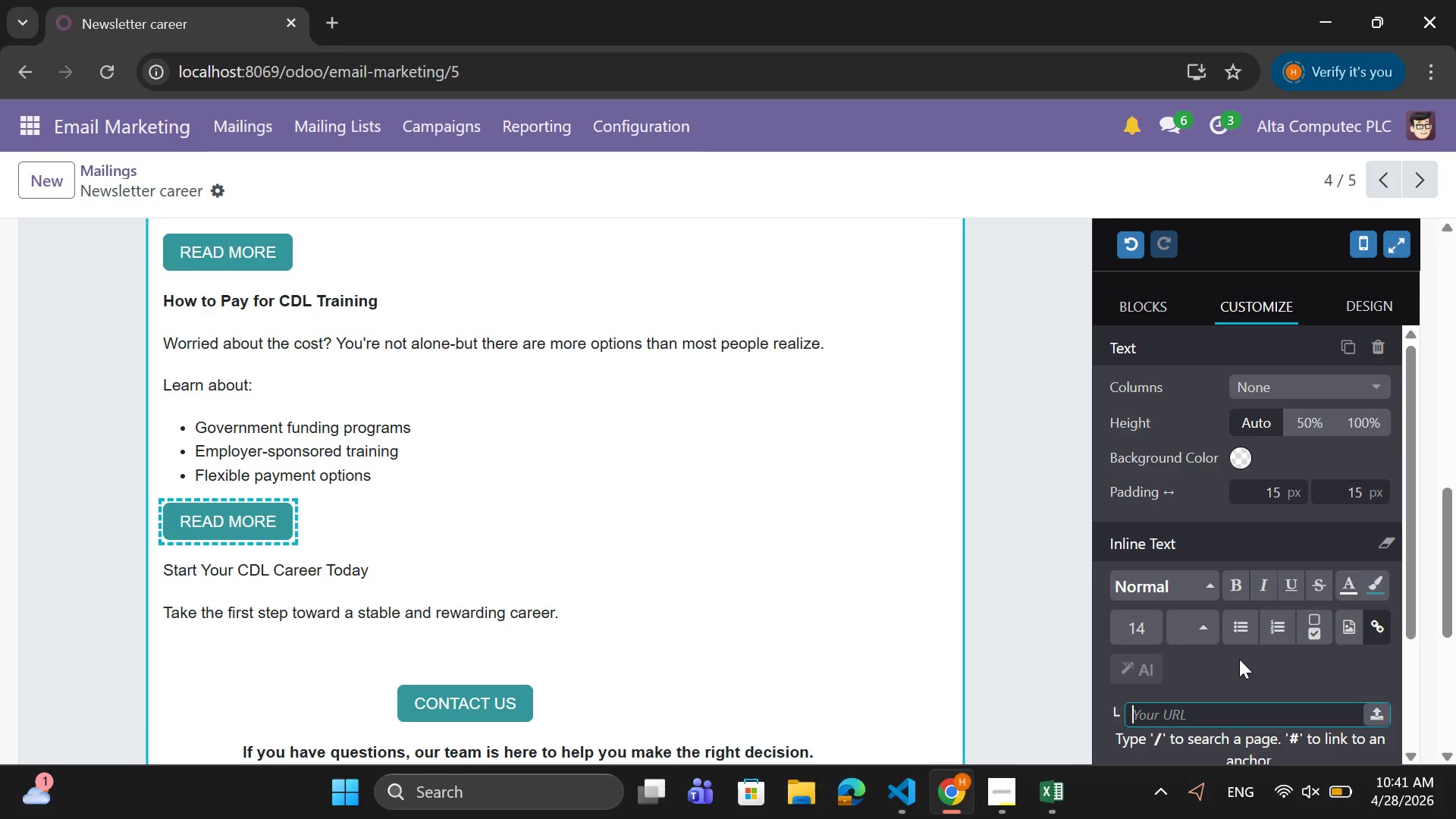 
scroll: coordinate [1239, 659], scroll_direction: down, amount: 1.0
 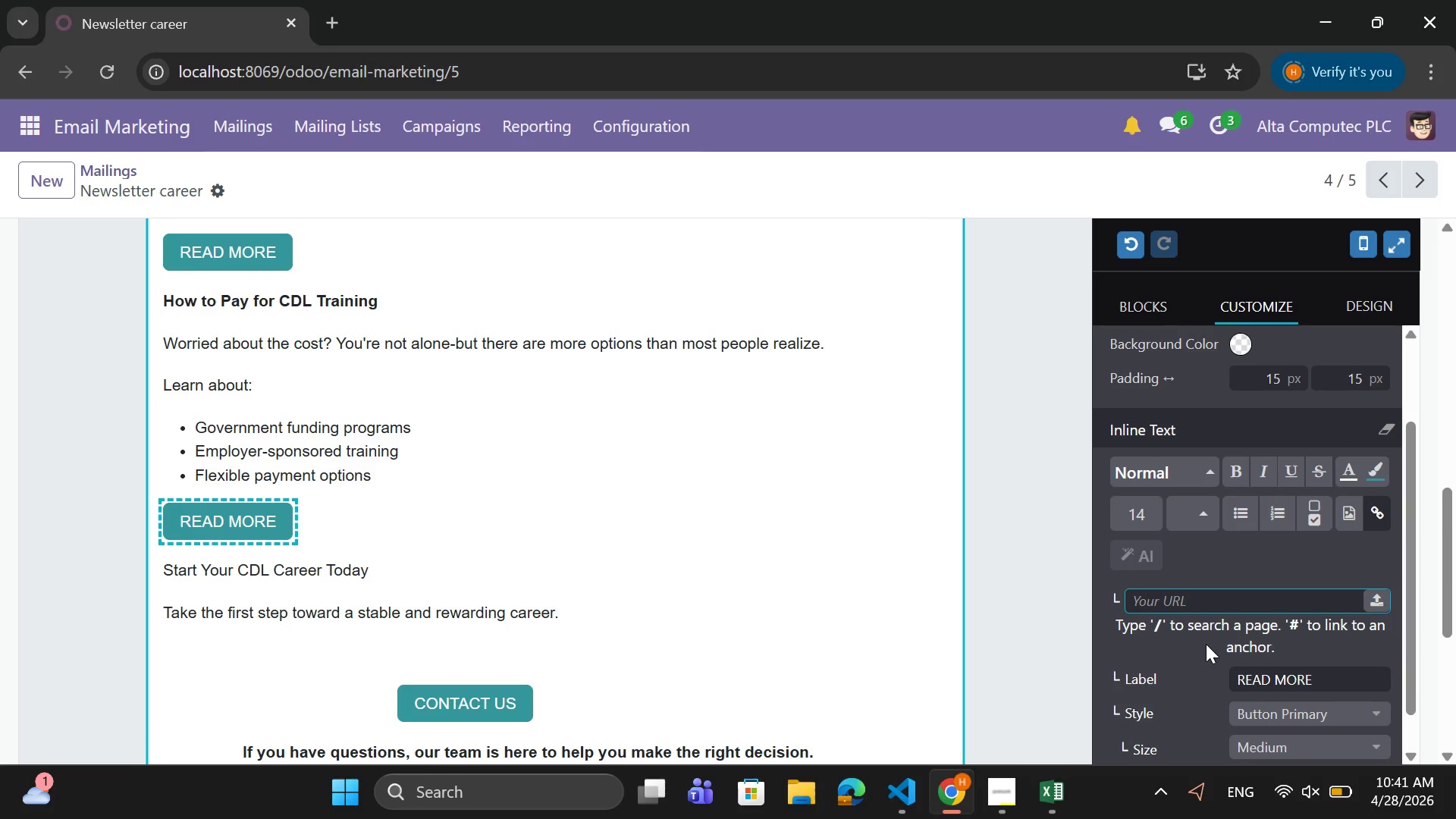 
key(Control+V)
 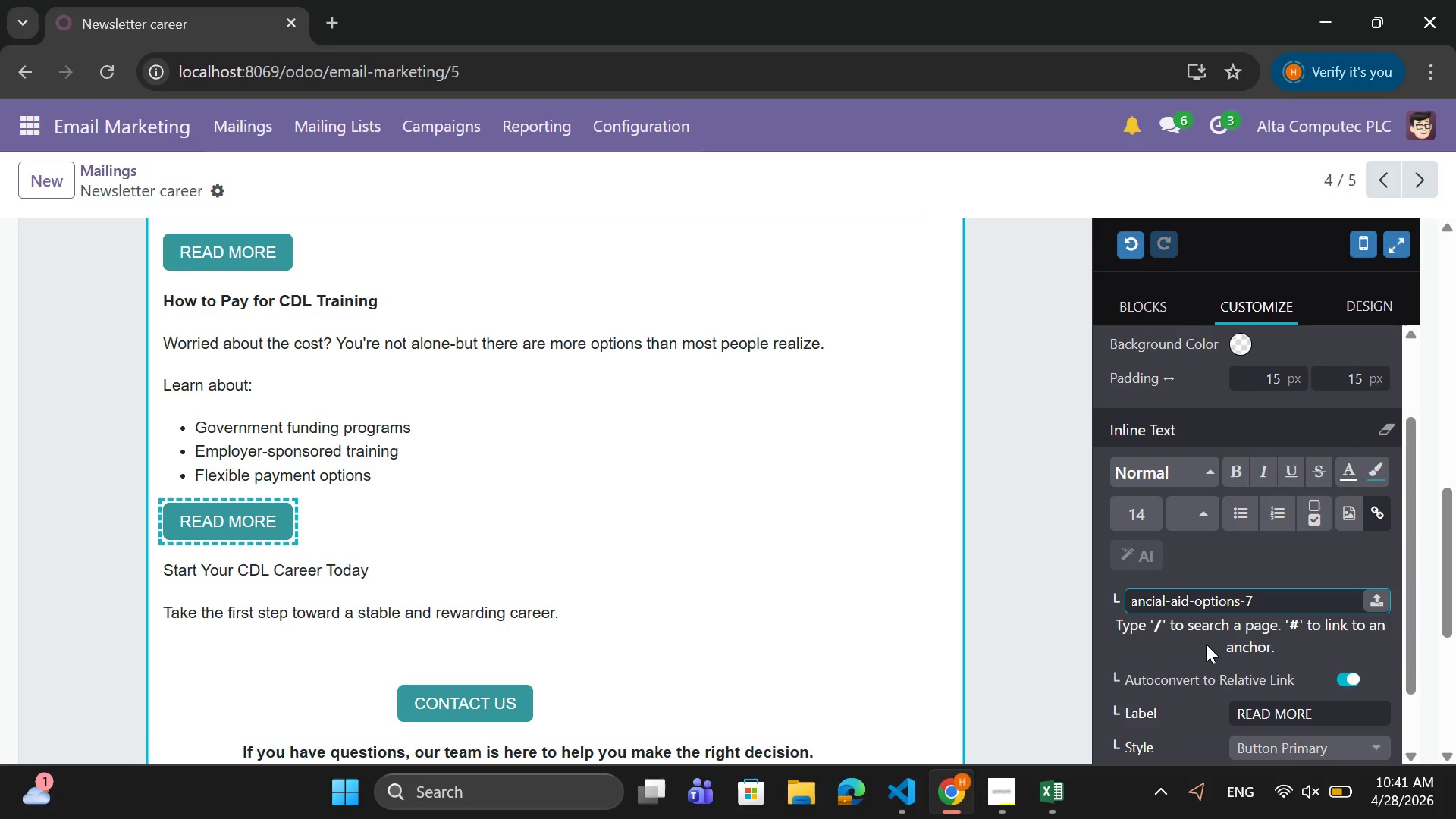 
key(Backspace)
 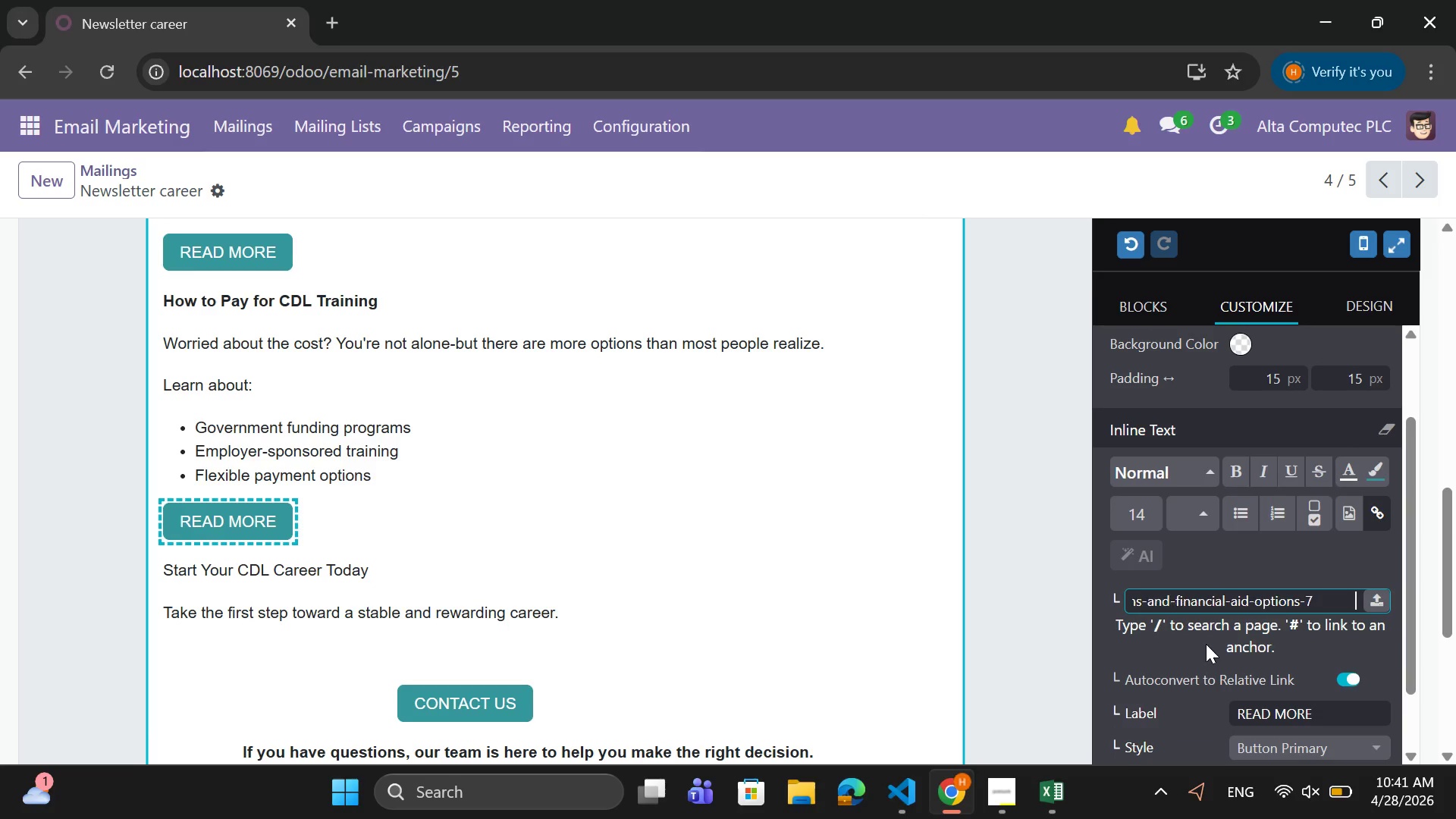 
key(Backspace)
 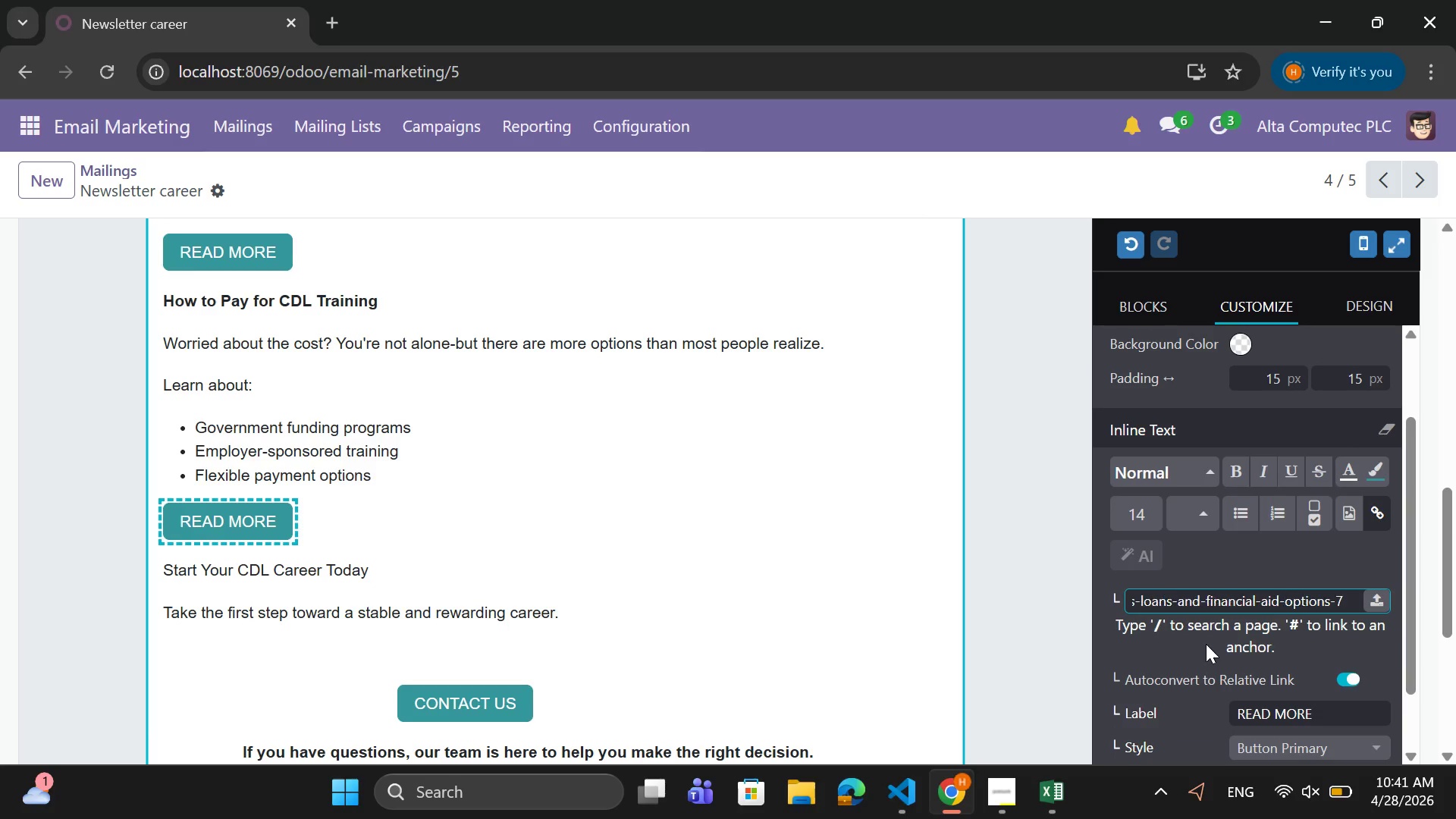 
key(Backspace)
 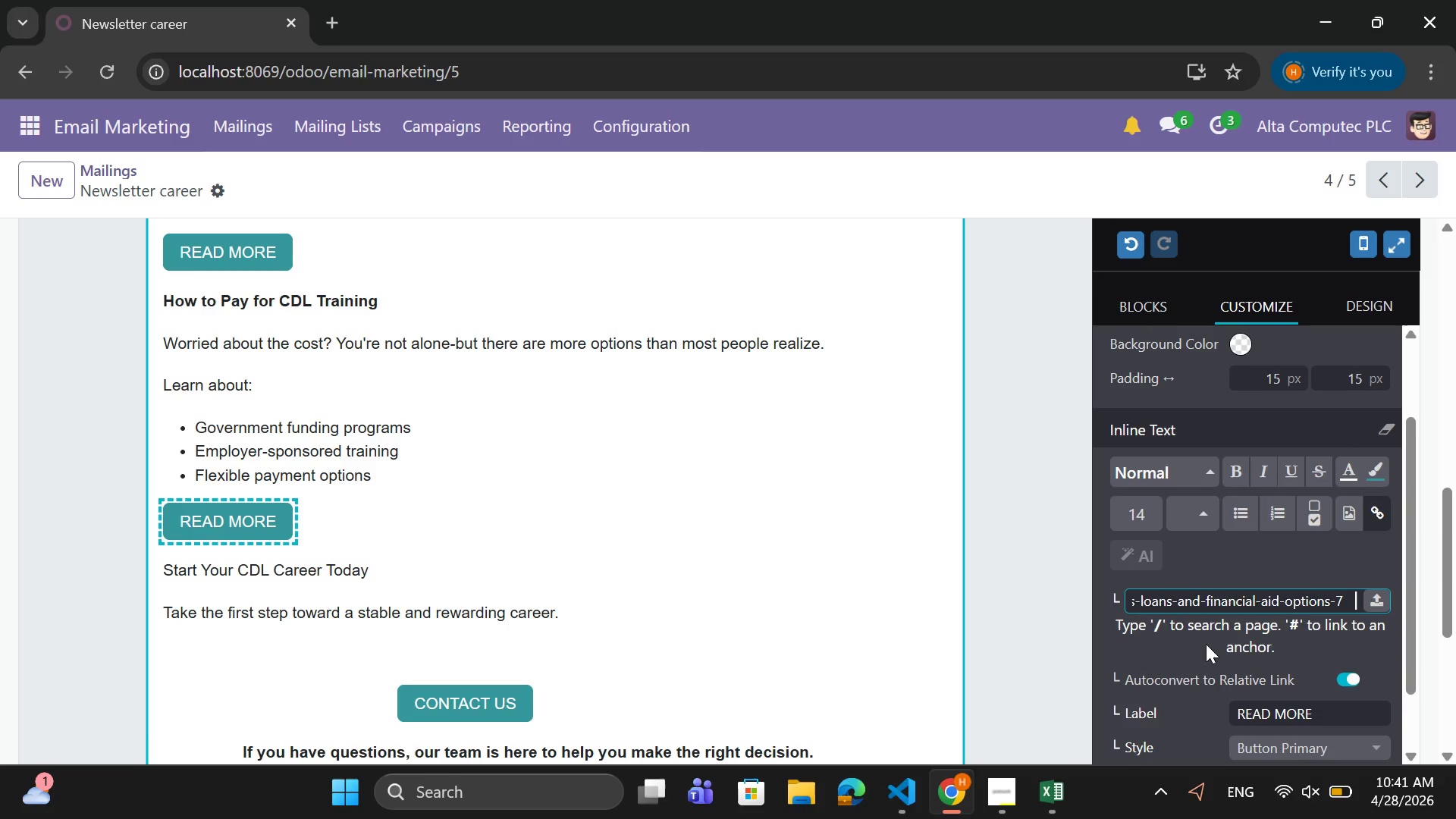 
key(Backspace)
 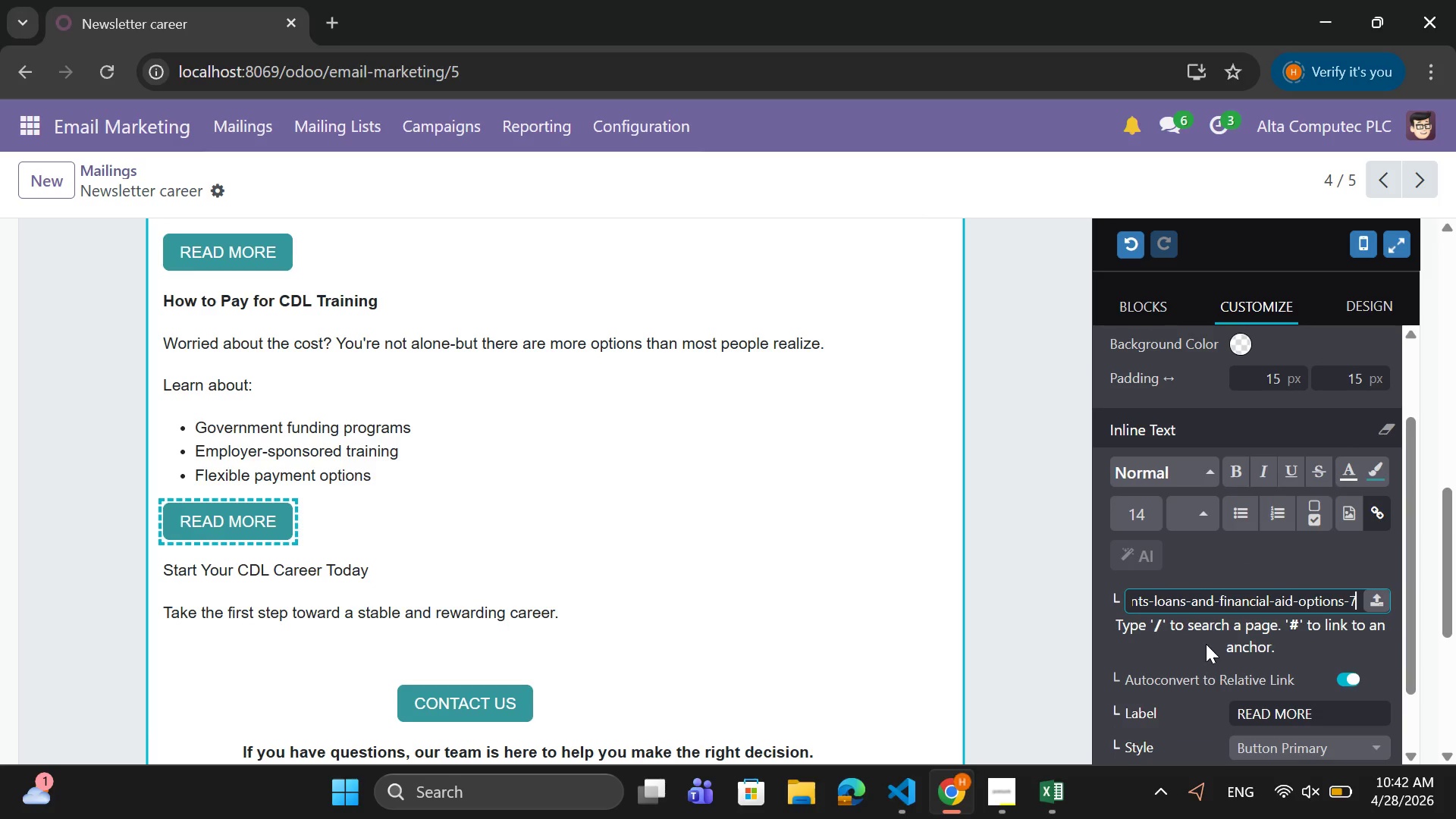 
hold_key(key=ArrowLeft, duration=1.5)
 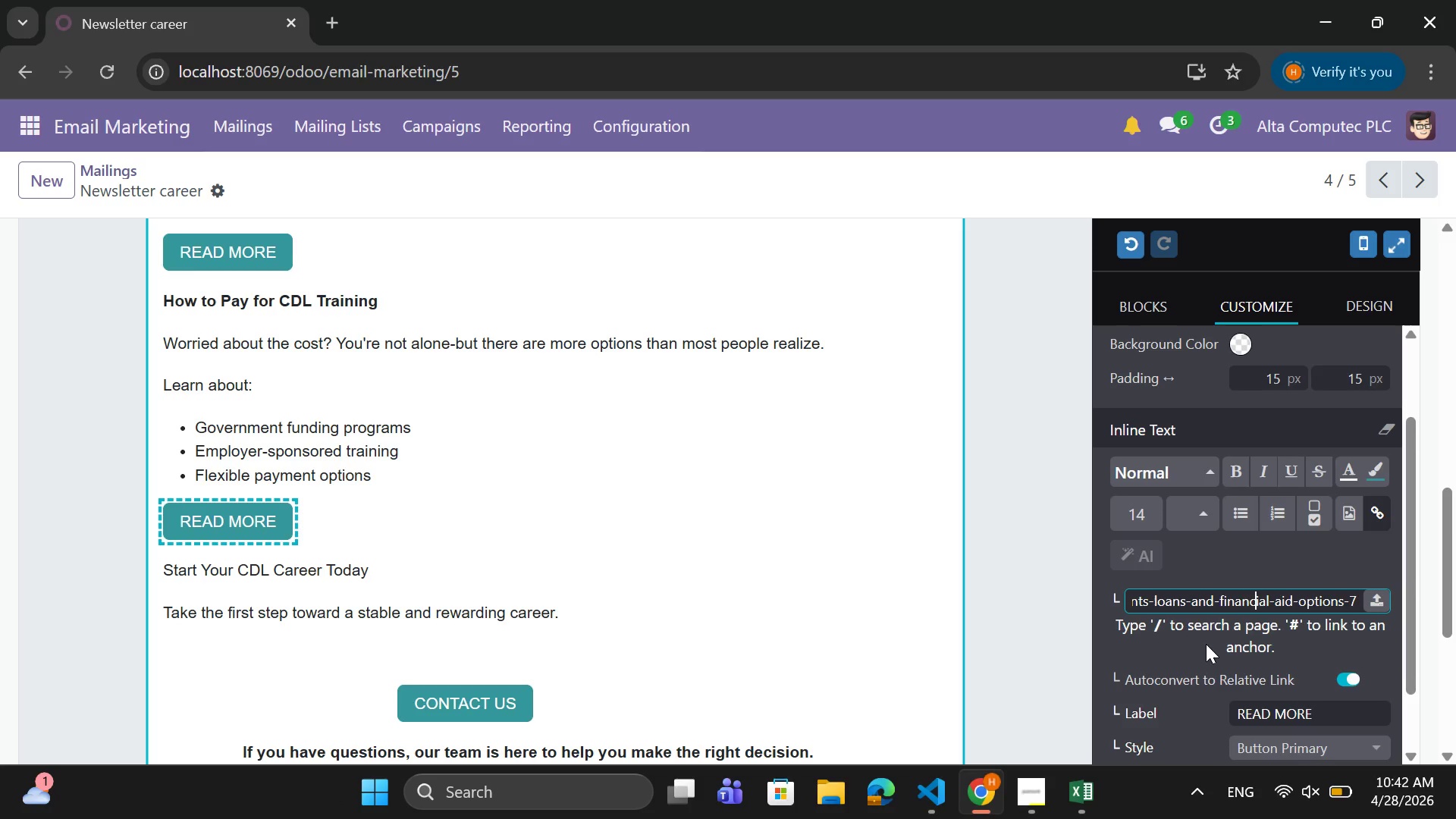 
hold_key(key=ArrowLeft, duration=1.55)
 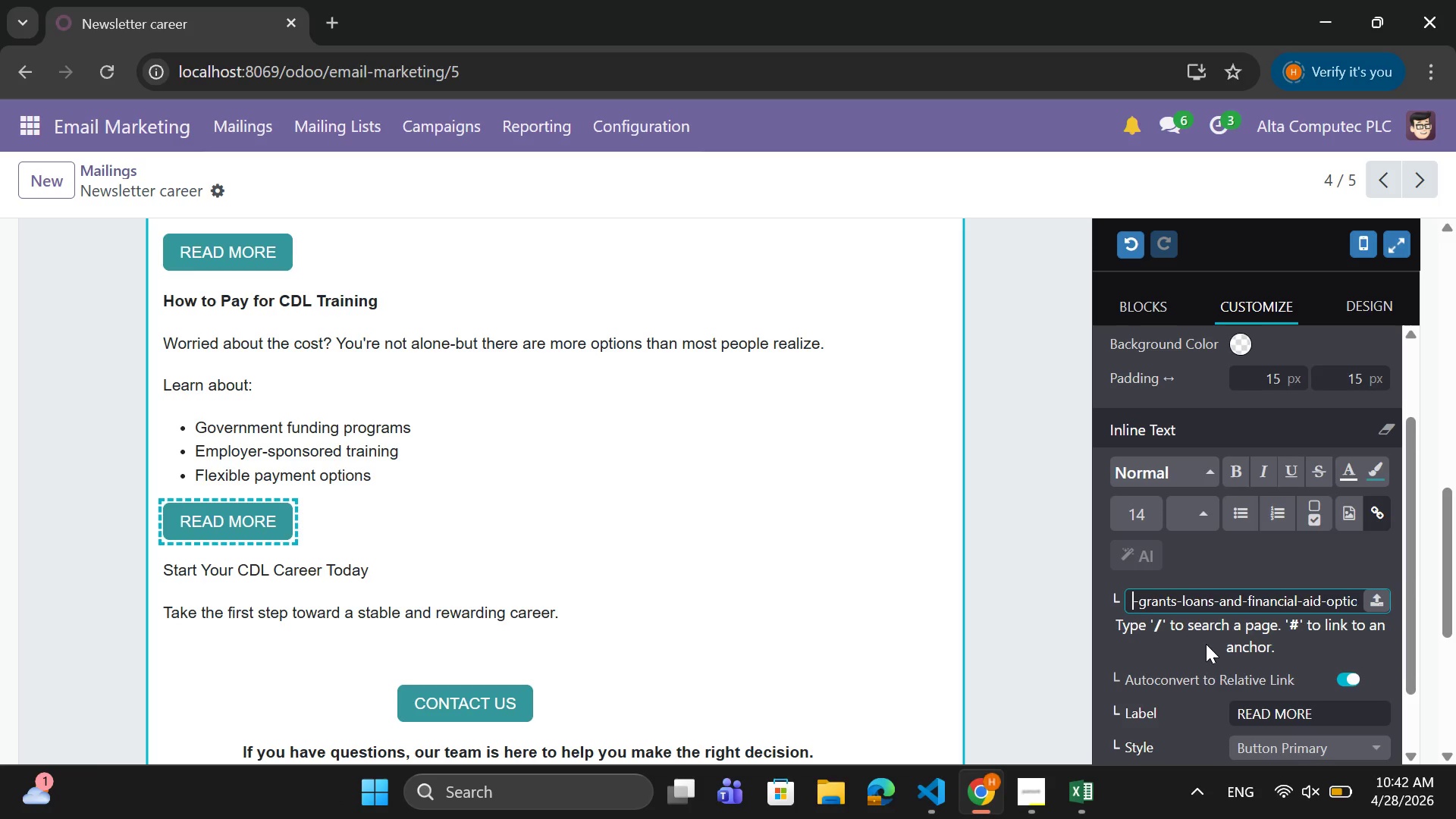 
hold_key(key=ArrowLeft, duration=1.55)
 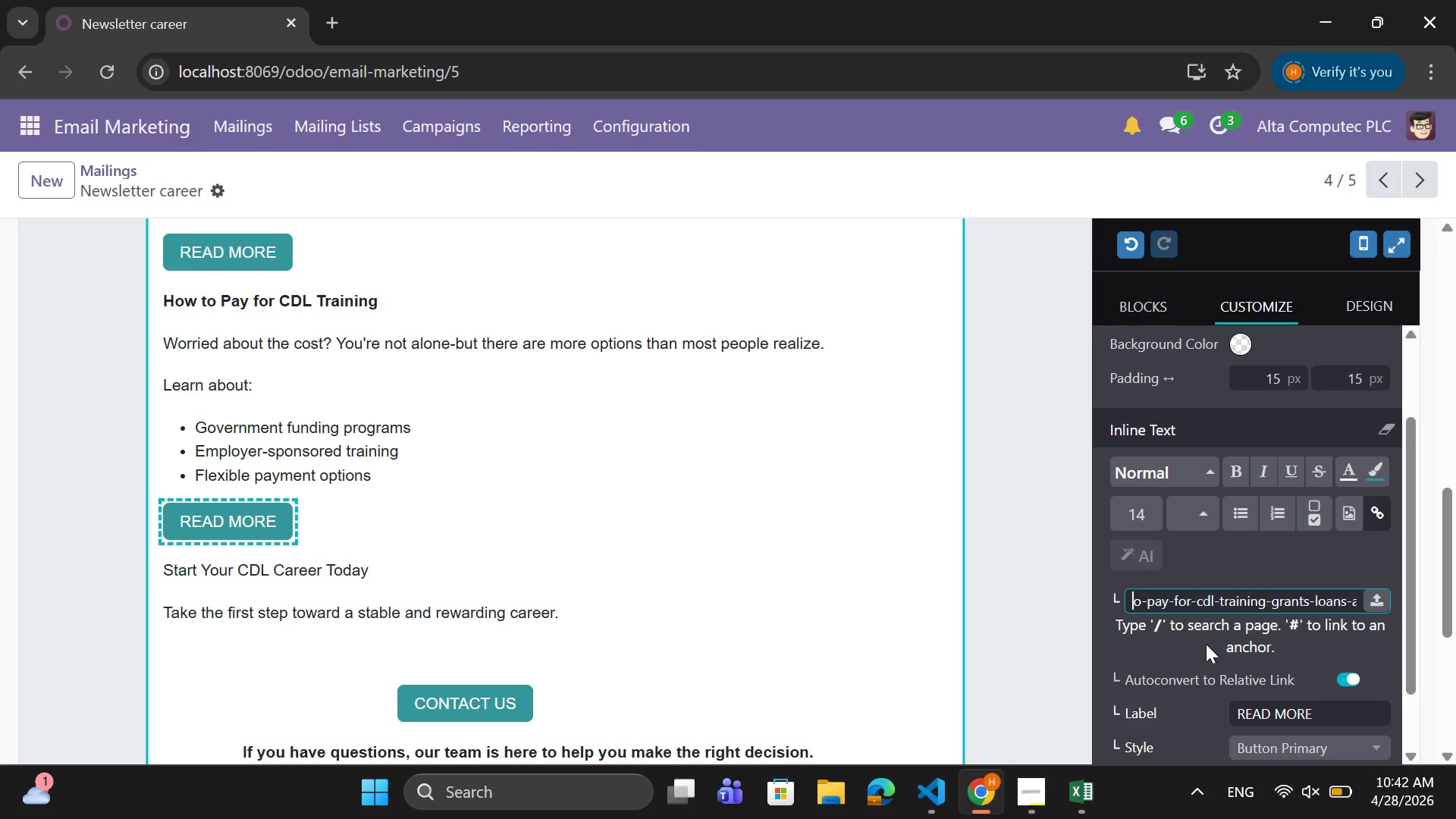 
hold_key(key=ArrowLeft, duration=1.55)
 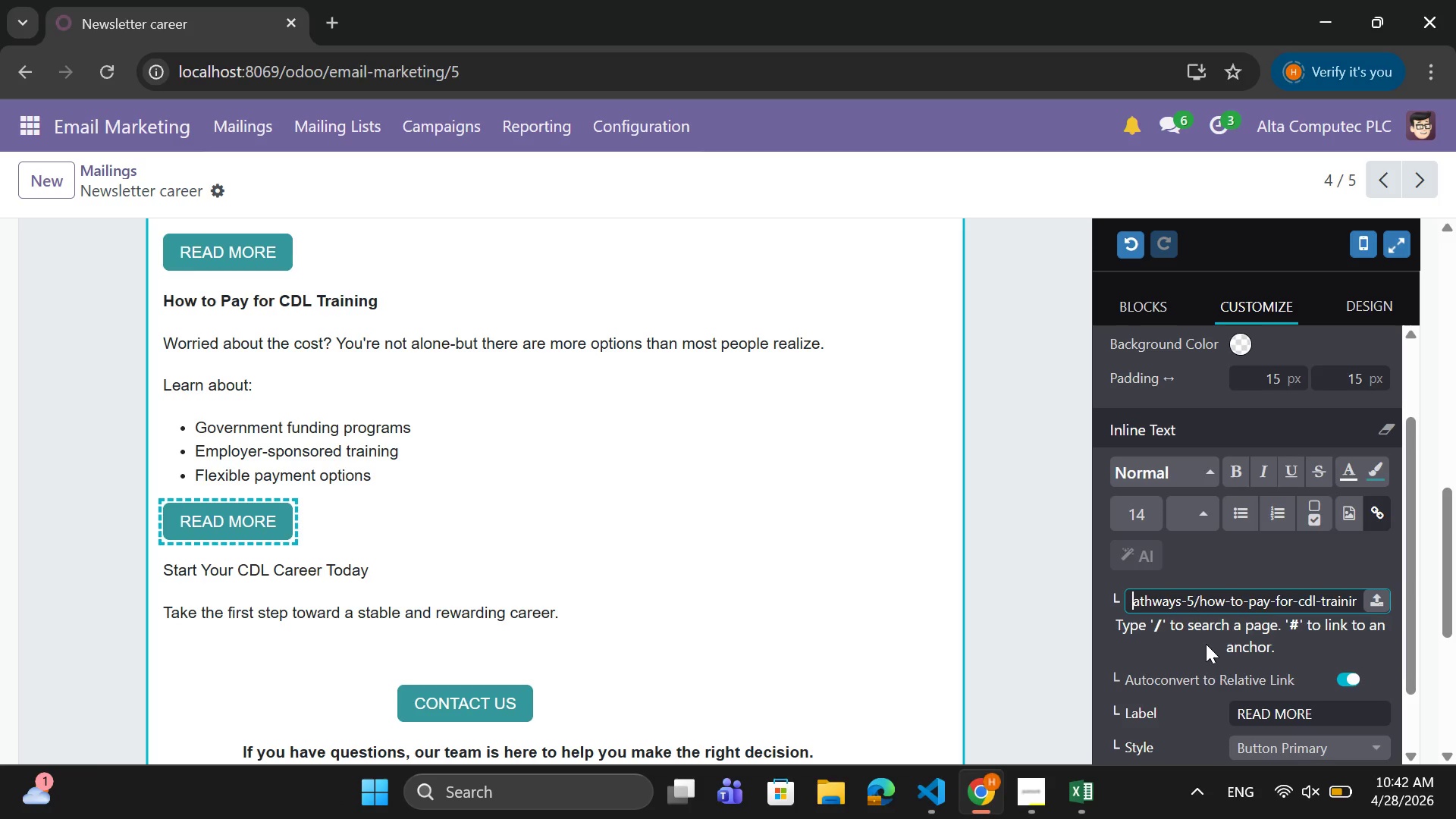 
key(ArrowLeft)
 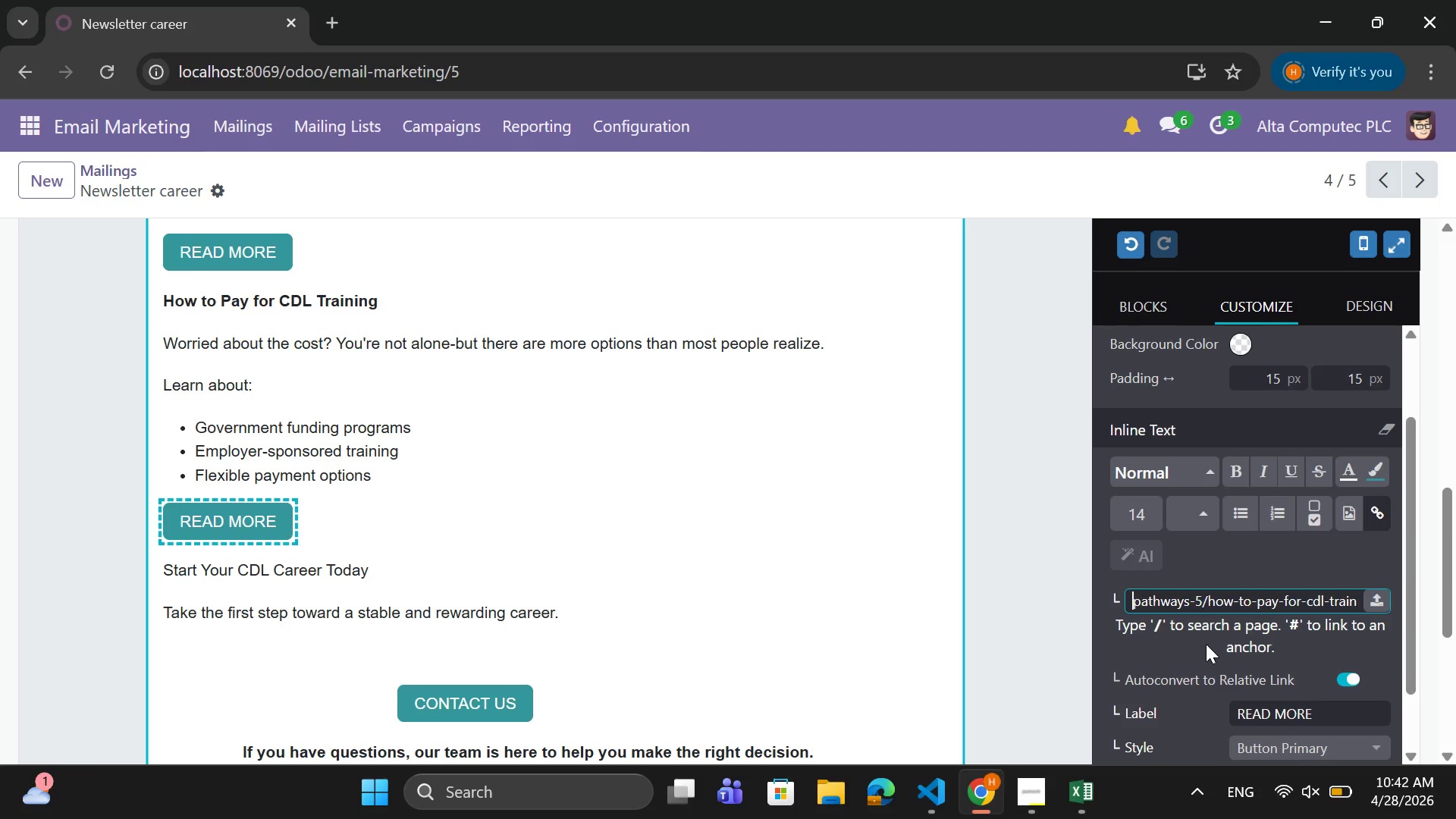 
hold_key(key=ArrowLeft, duration=1.02)
 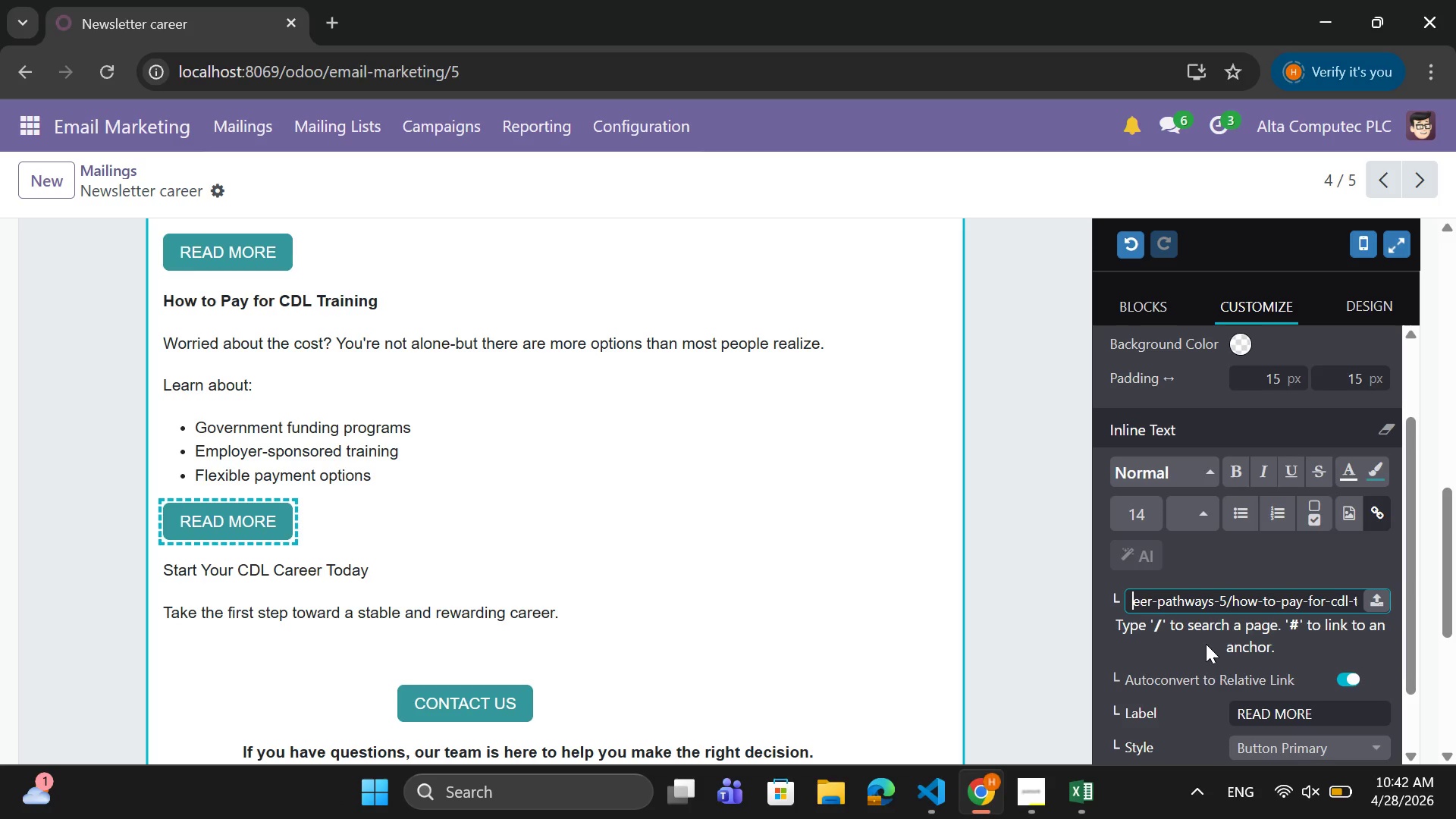 
key(ArrowLeft)
 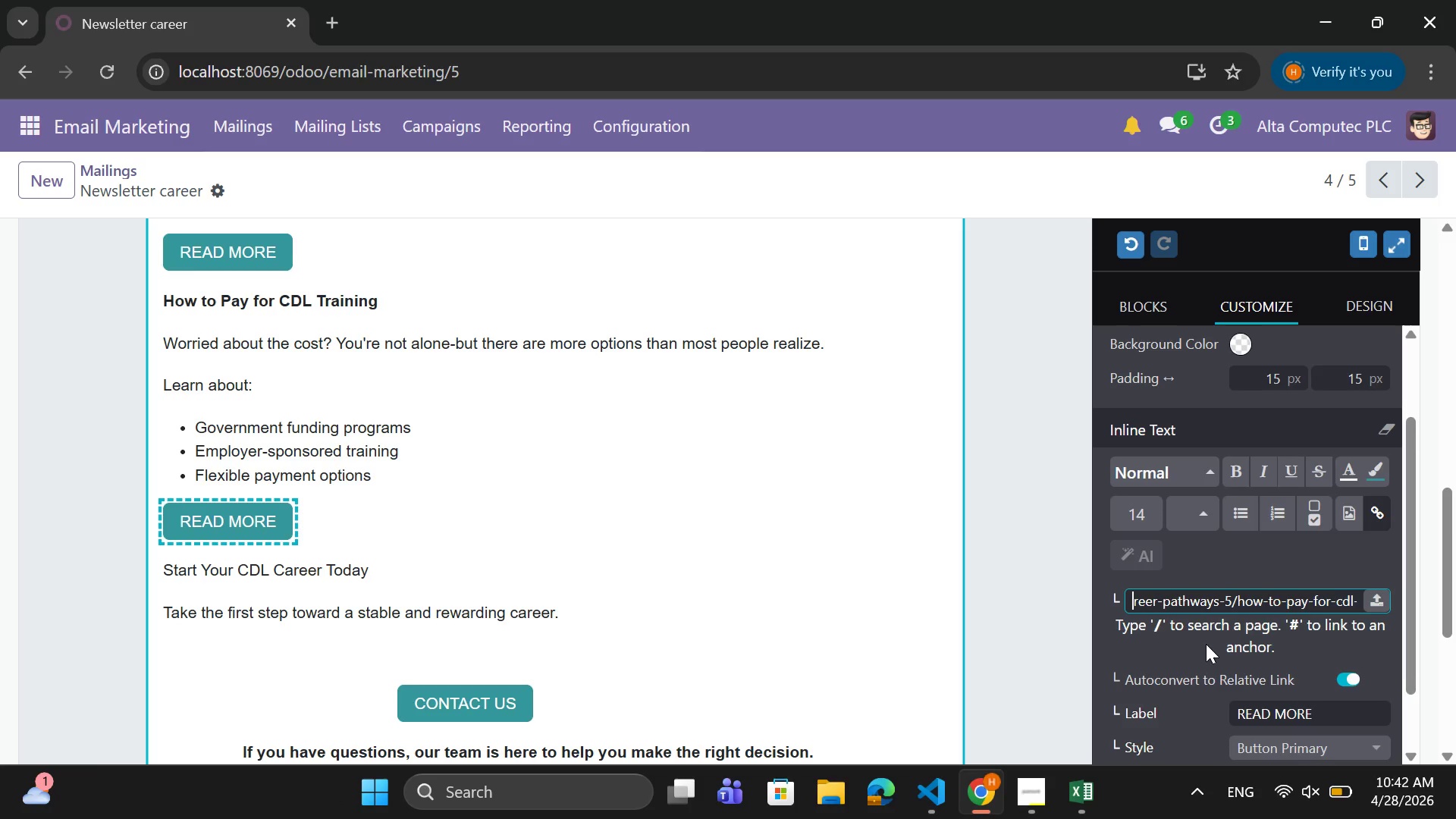 
key(ArrowLeft)
 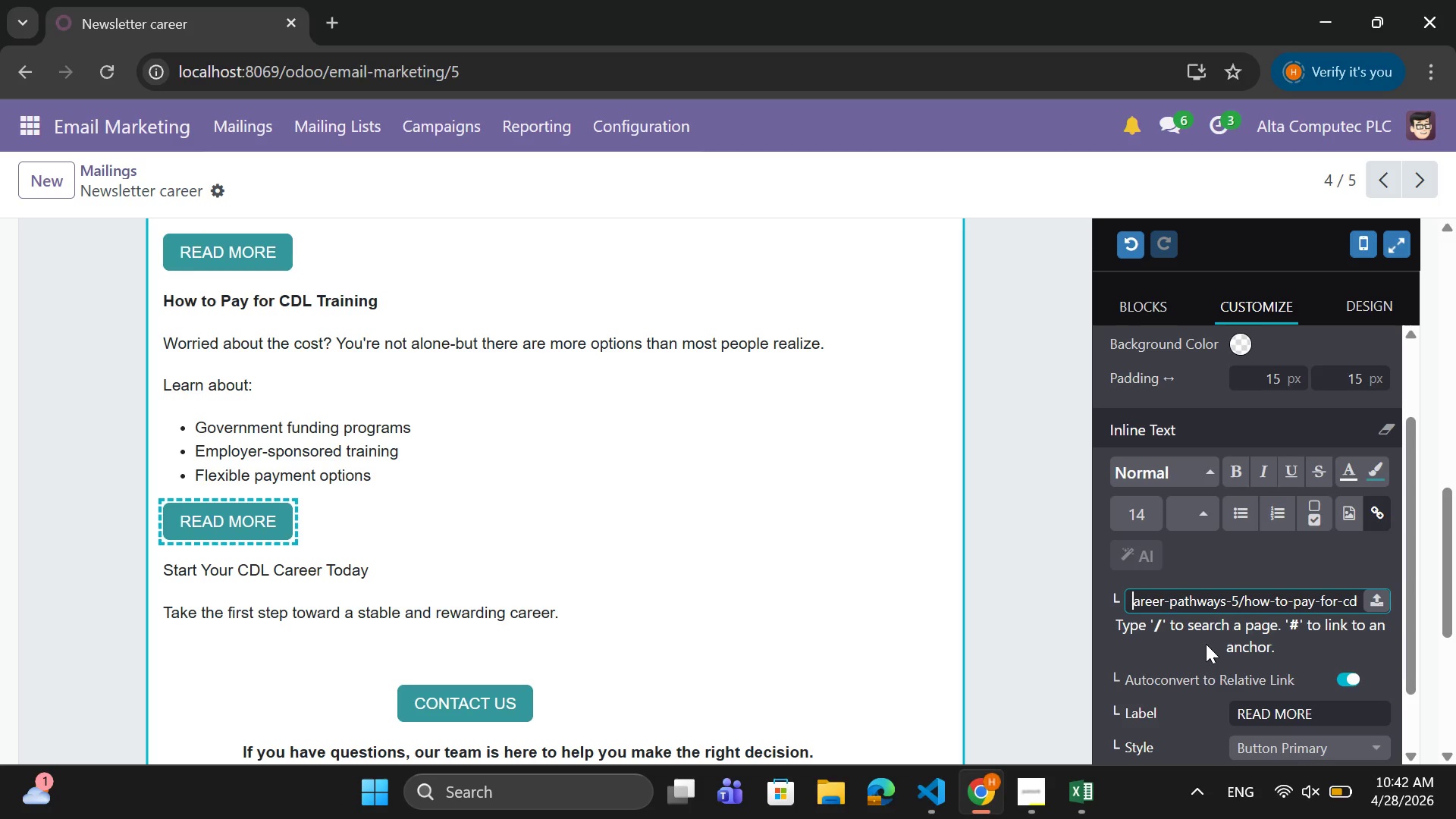 
key(ArrowLeft)
 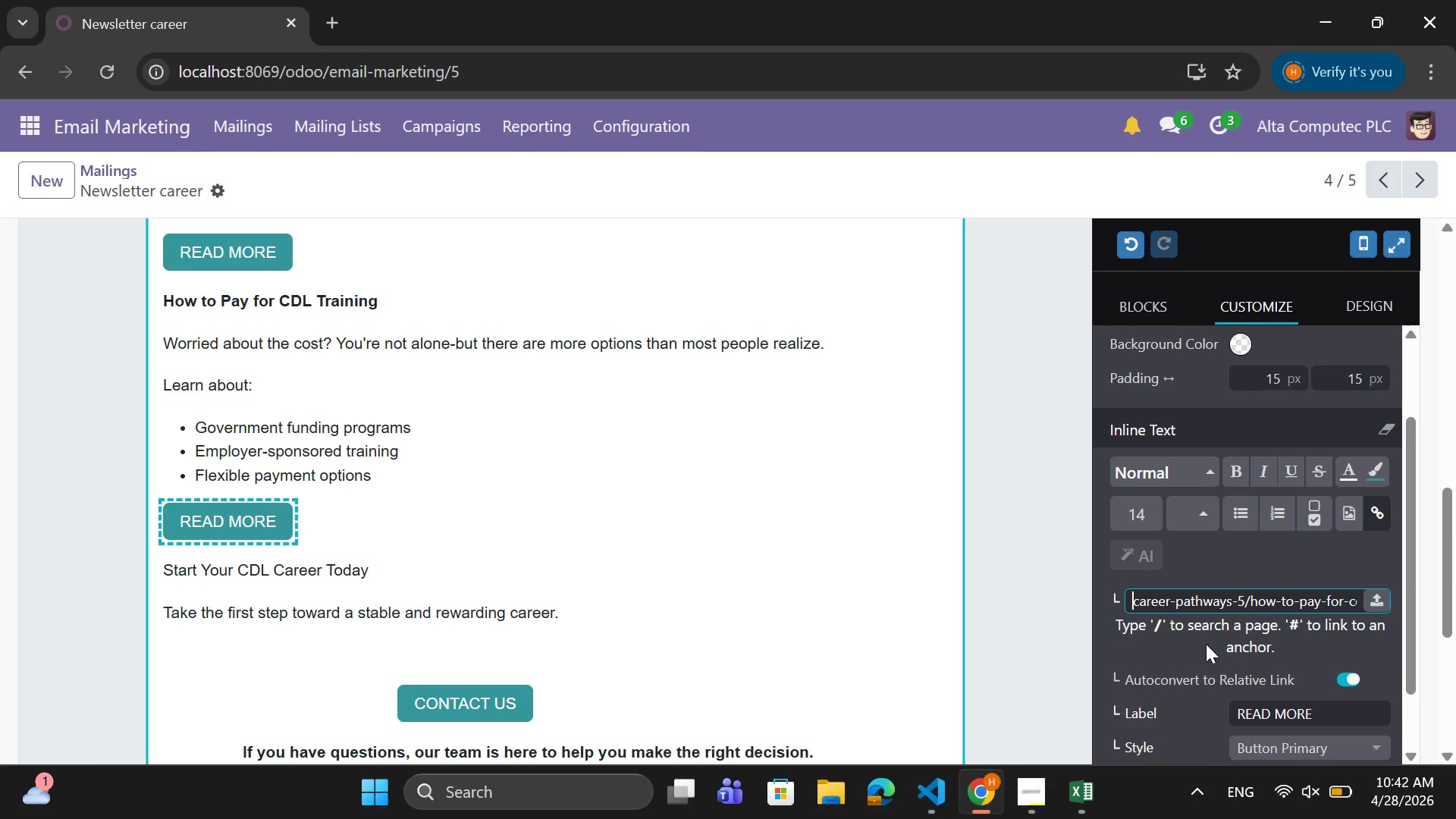 
hold_key(key=ArrowLeft, duration=0.34)
 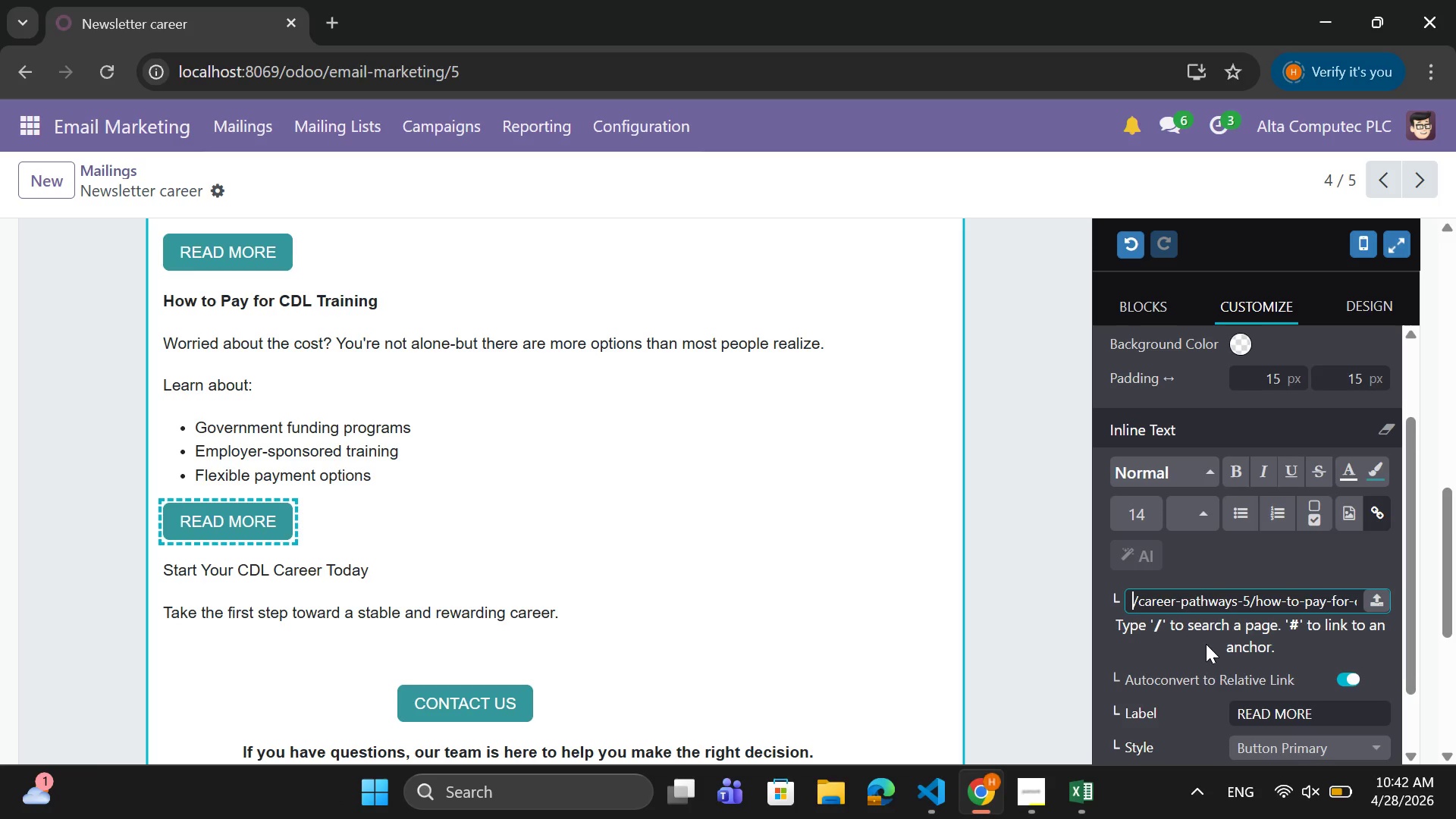 
key(ArrowLeft)
 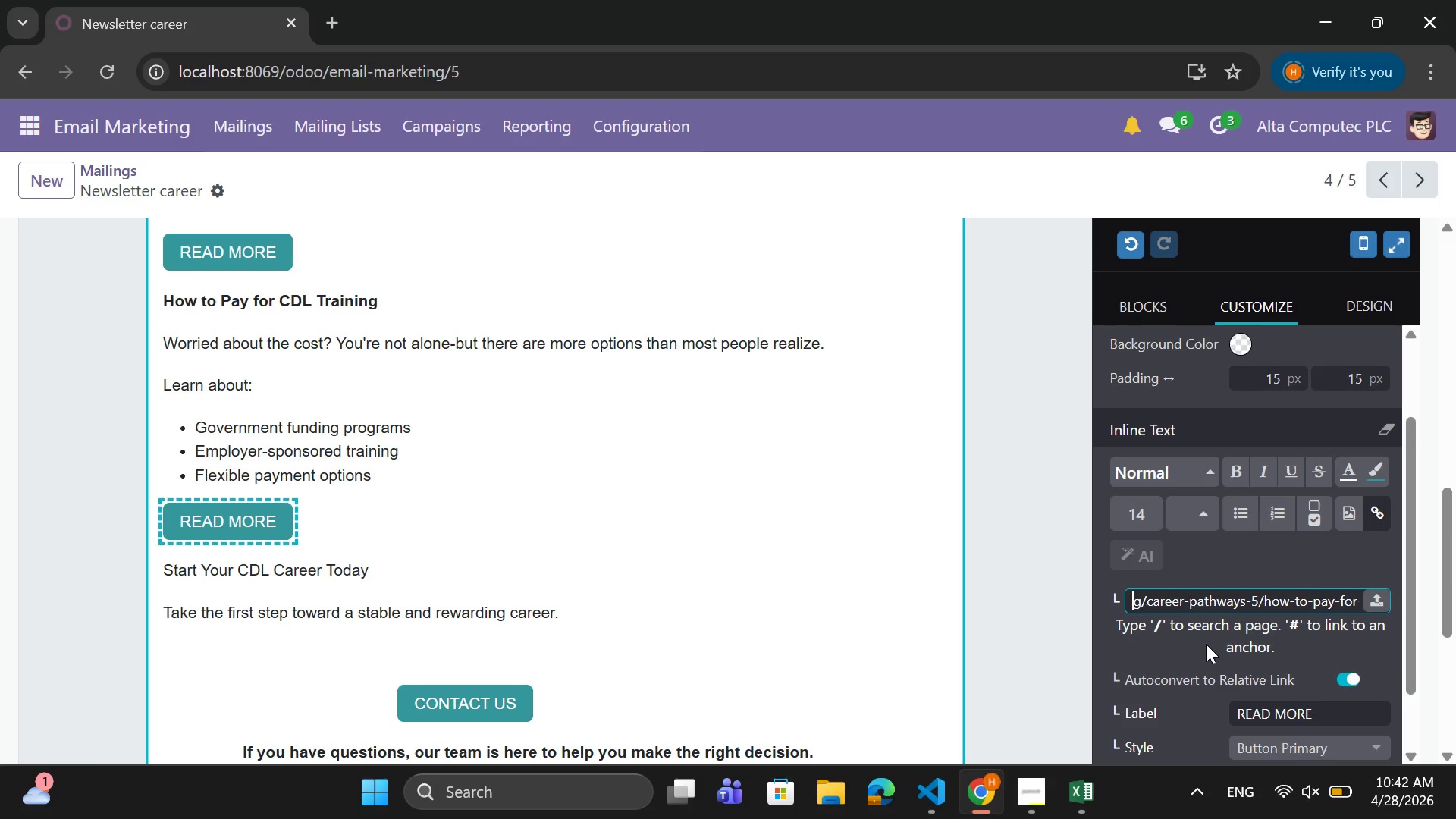 
key(ArrowLeft)
 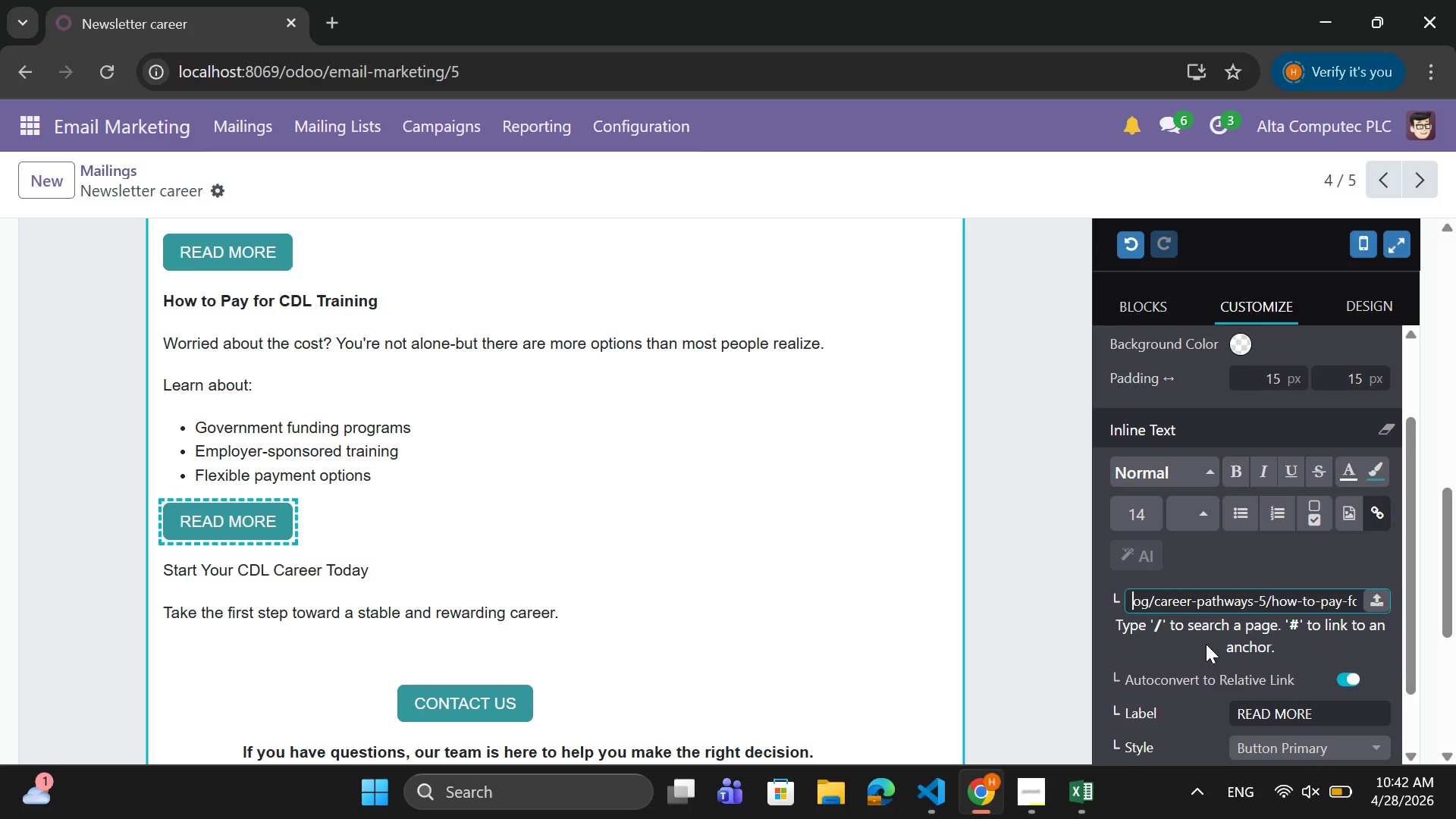 
key(ArrowLeft)
 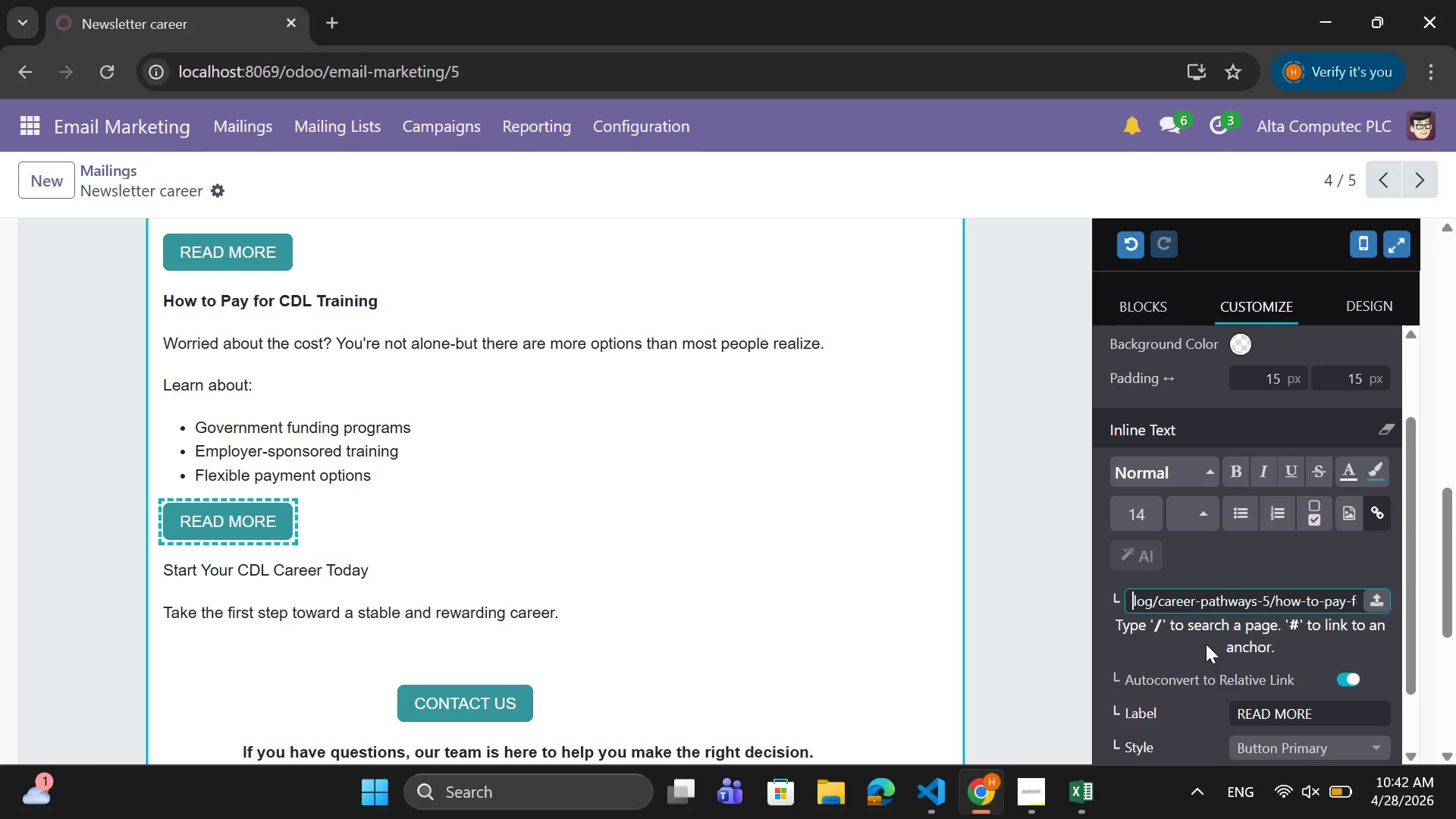 
key(ArrowLeft)
 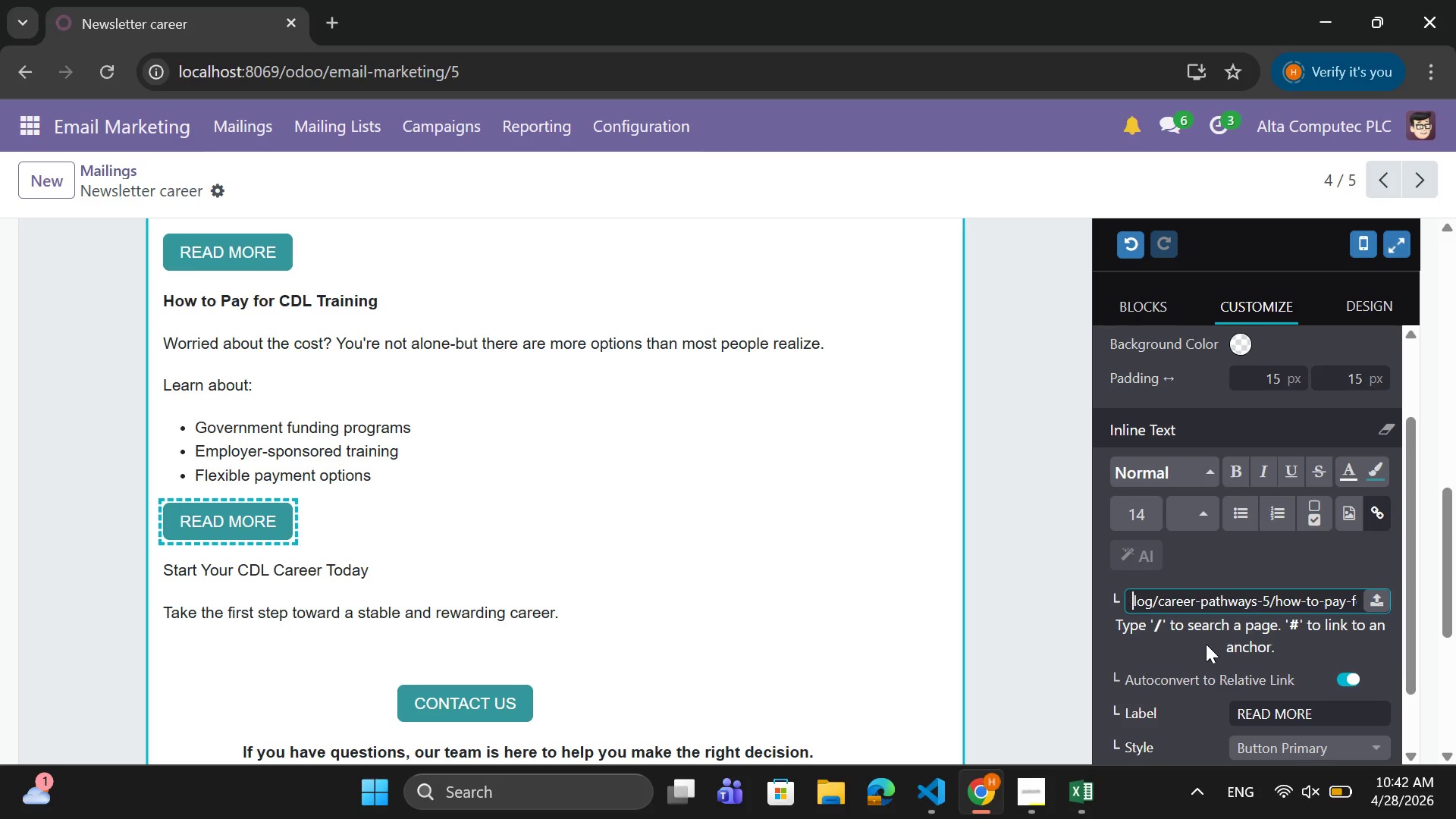 
key(ArrowLeft)
 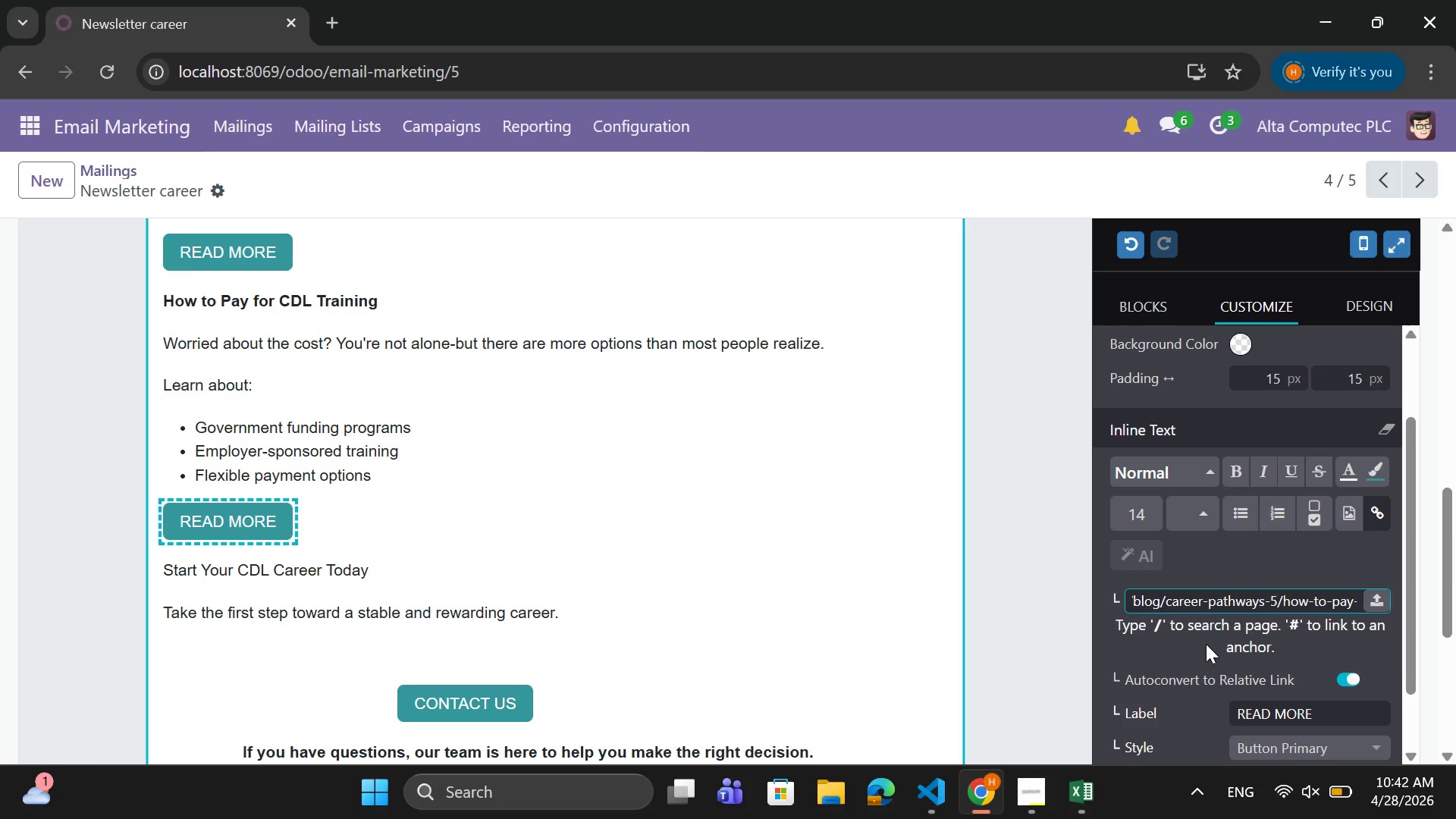 
key(ArrowLeft)
 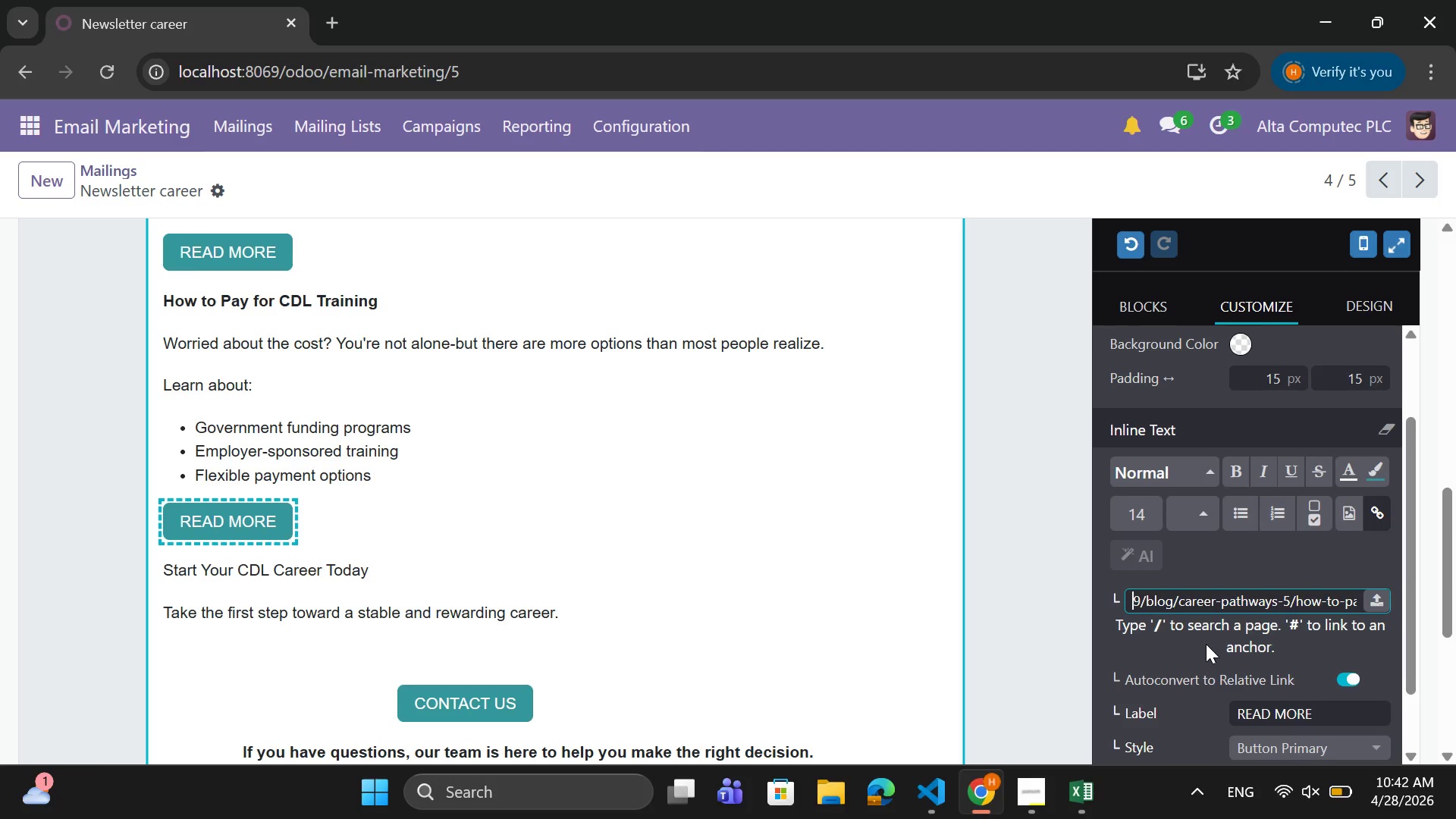 
key(ArrowLeft)
 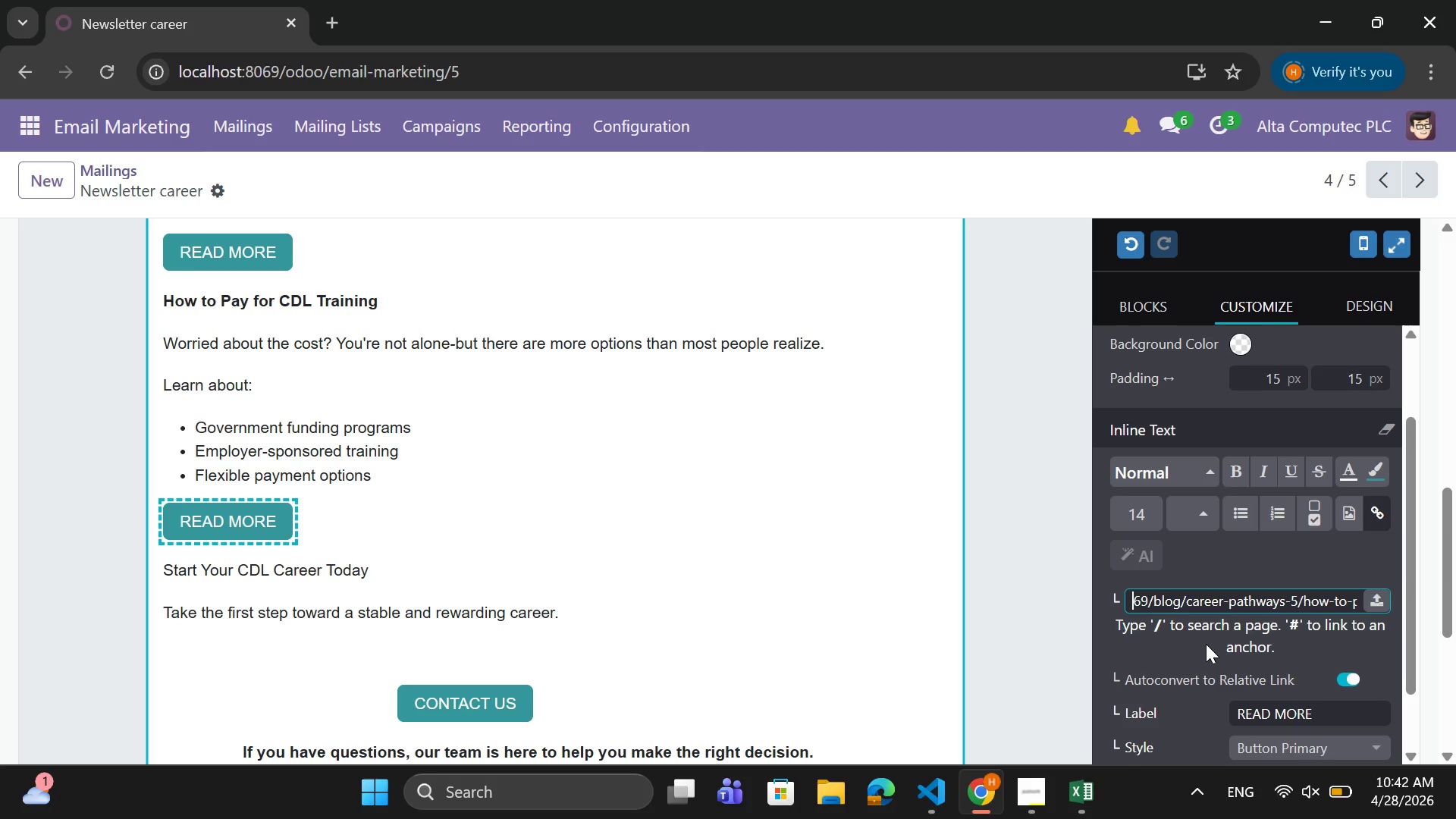 
key(ArrowLeft)
 